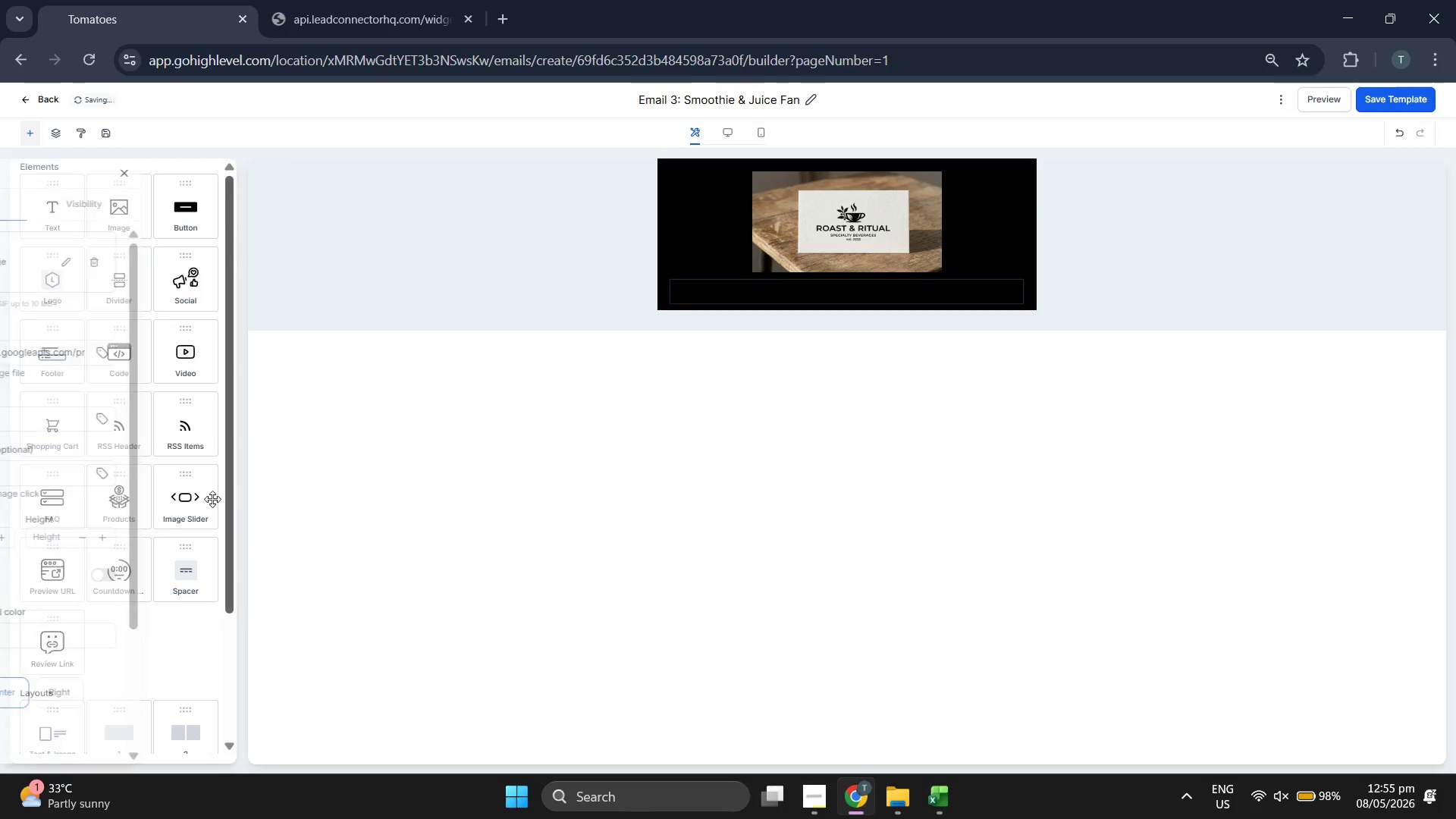 
scroll: coordinate [195, 534], scroll_direction: down, amount: 2.0
 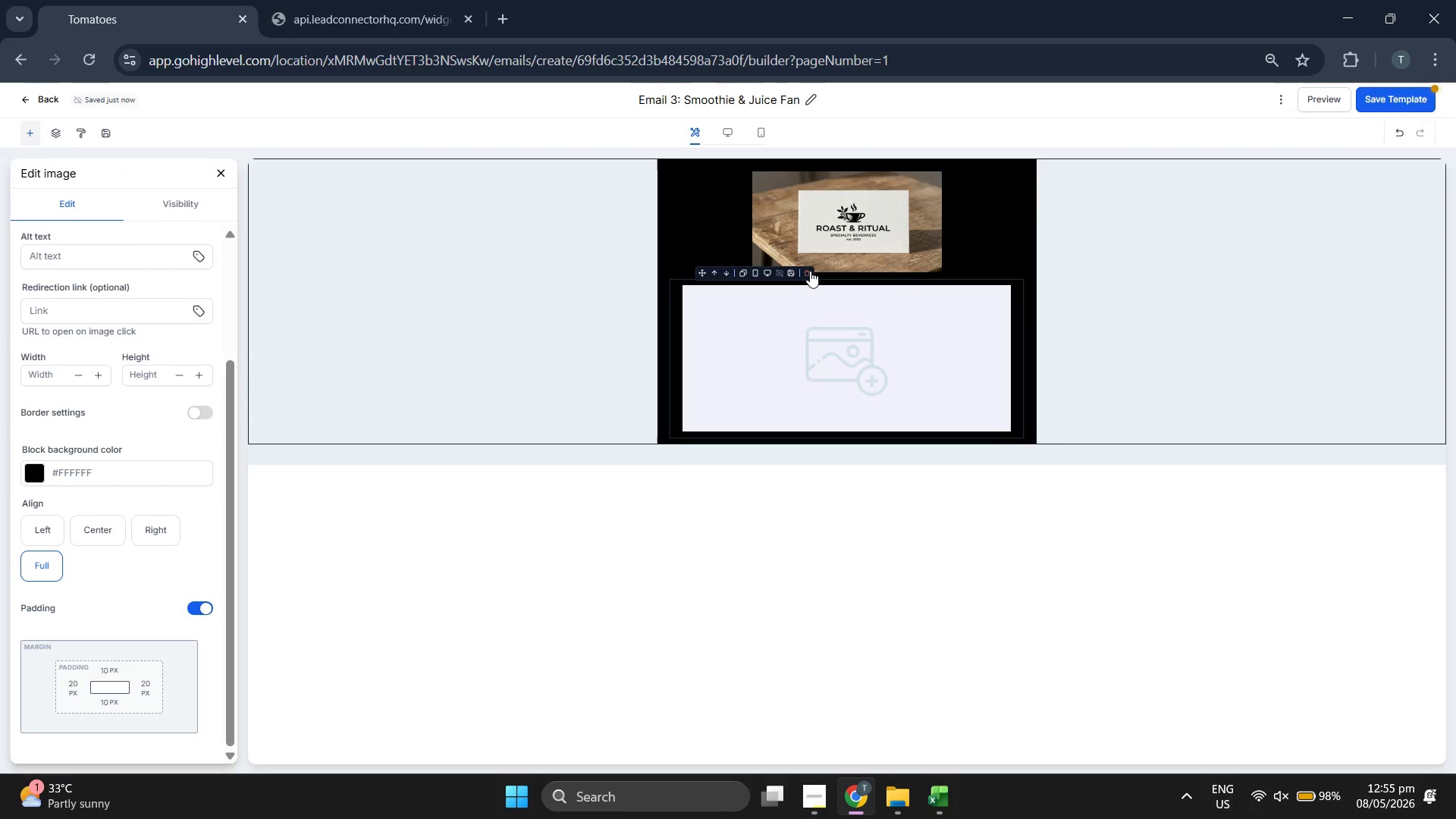 
left_click([810, 280])
 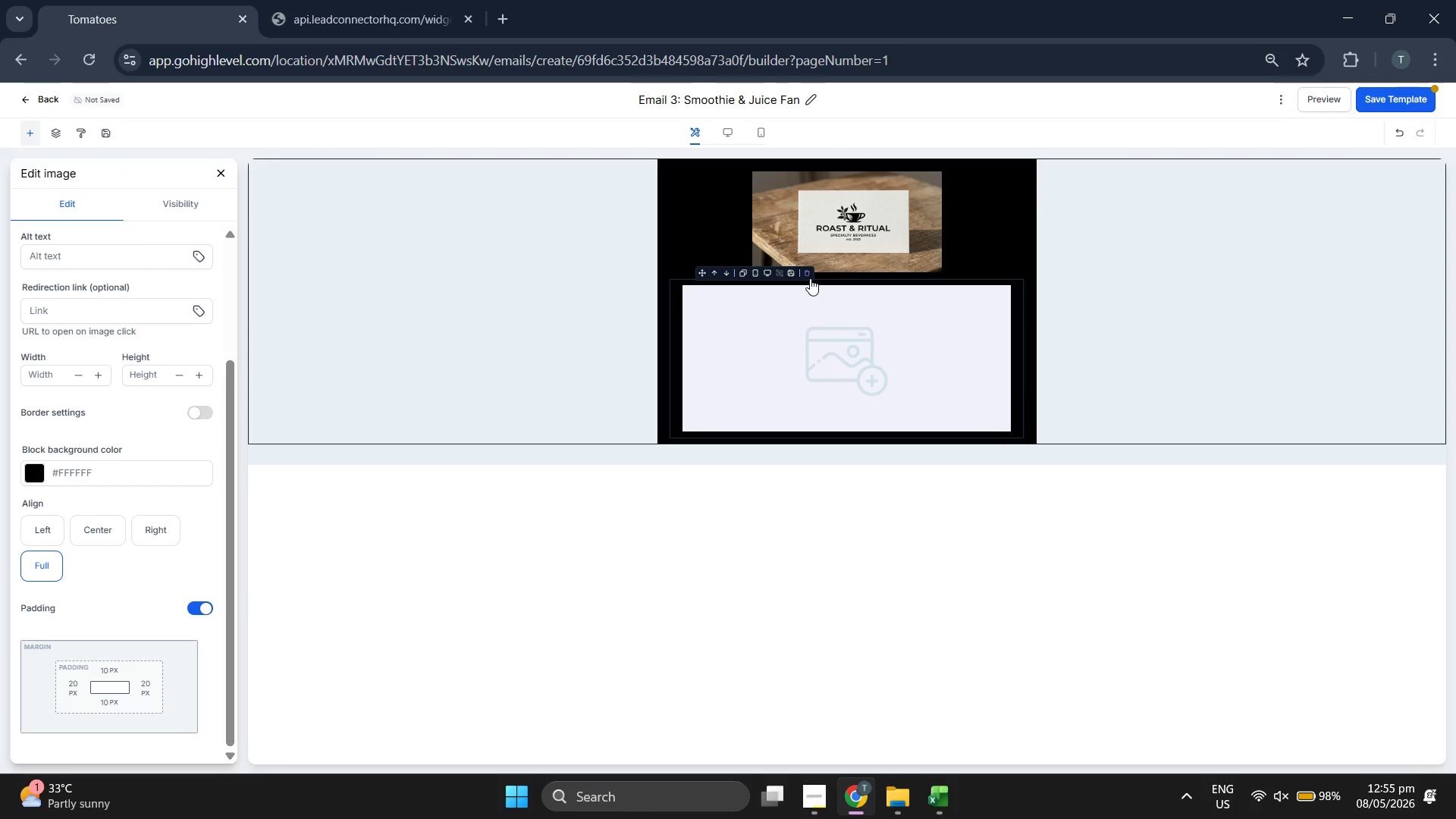 
left_click([810, 277])
 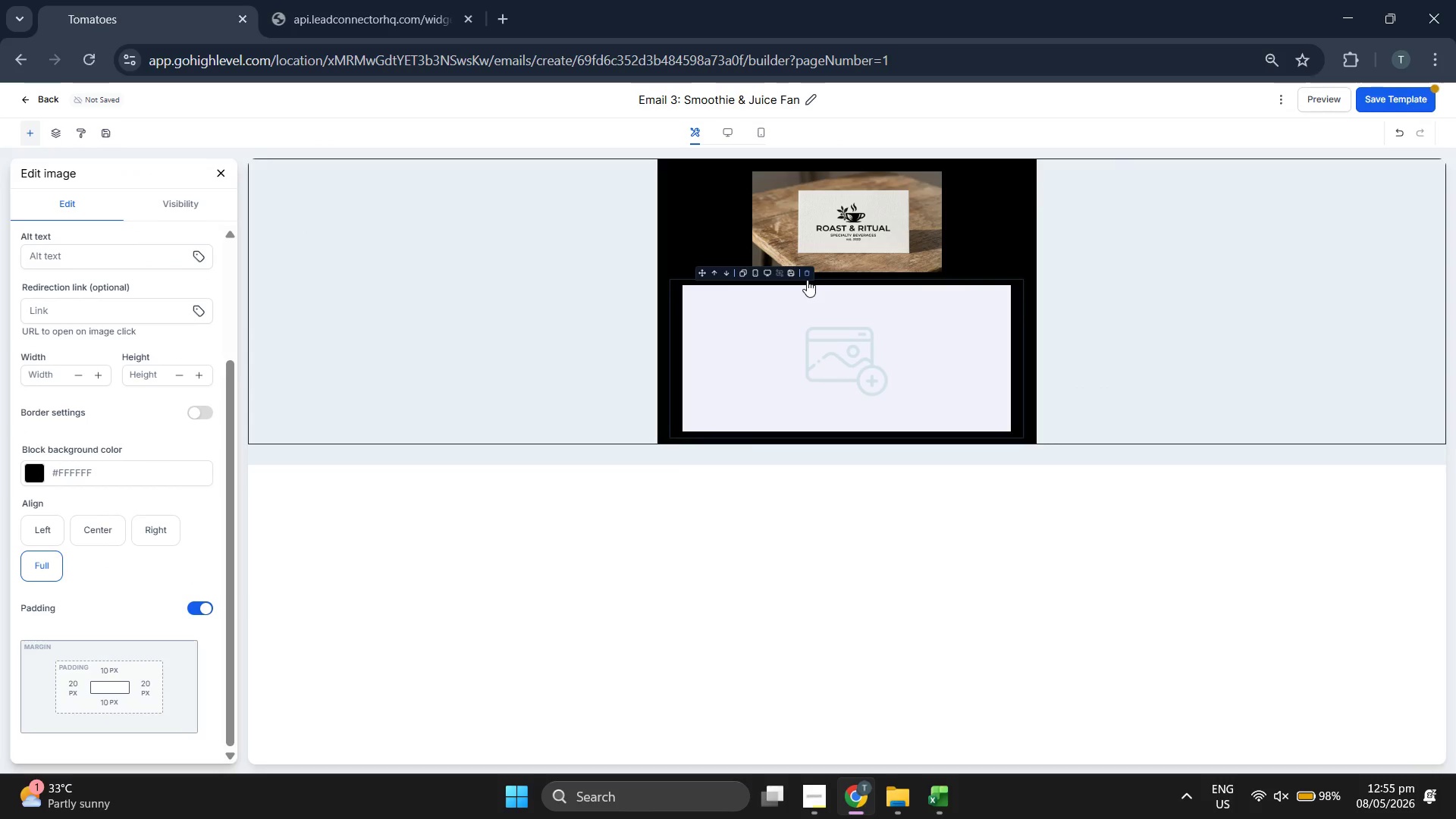 
left_click([808, 268])
 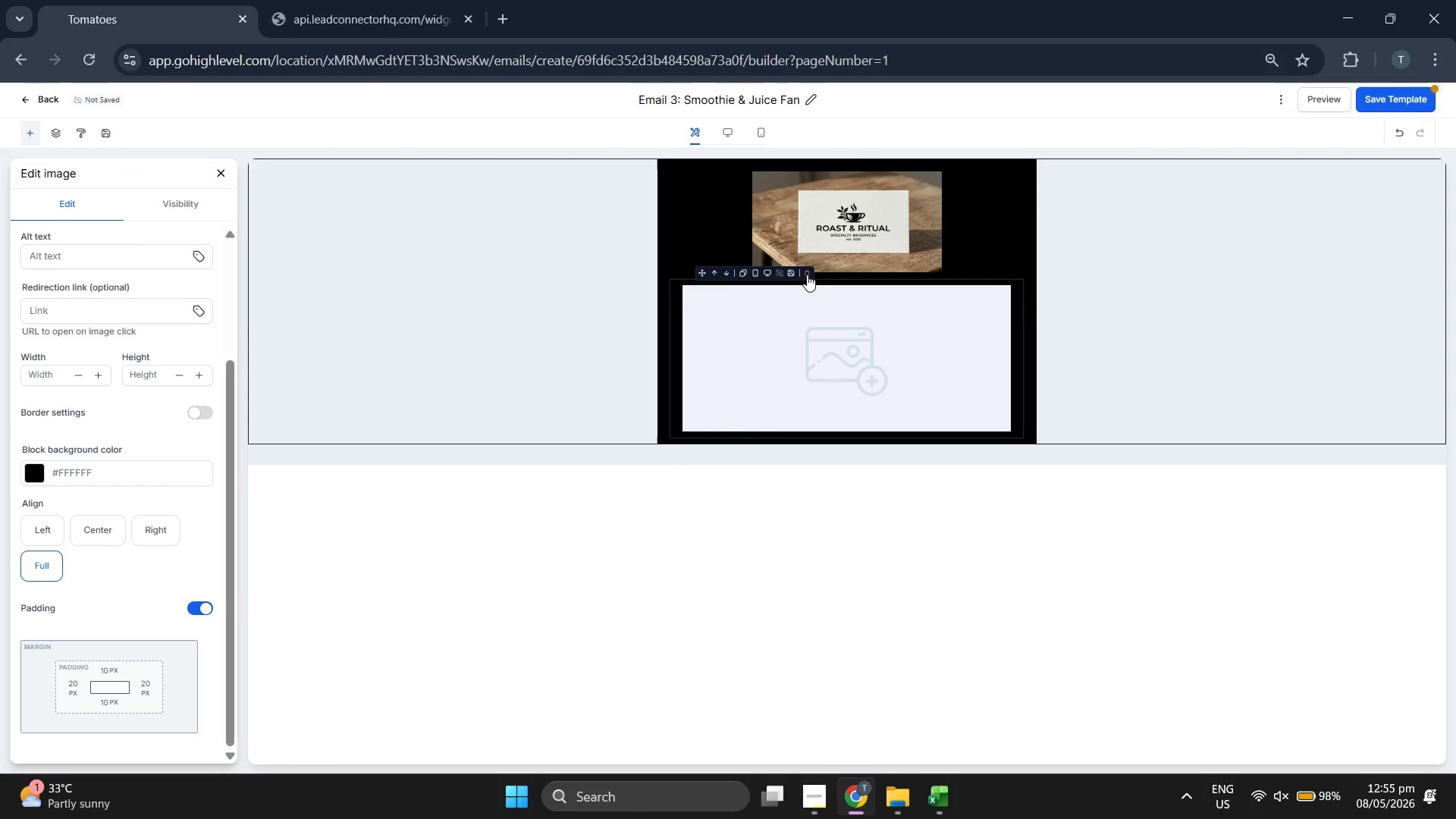 
left_click([805, 271])
 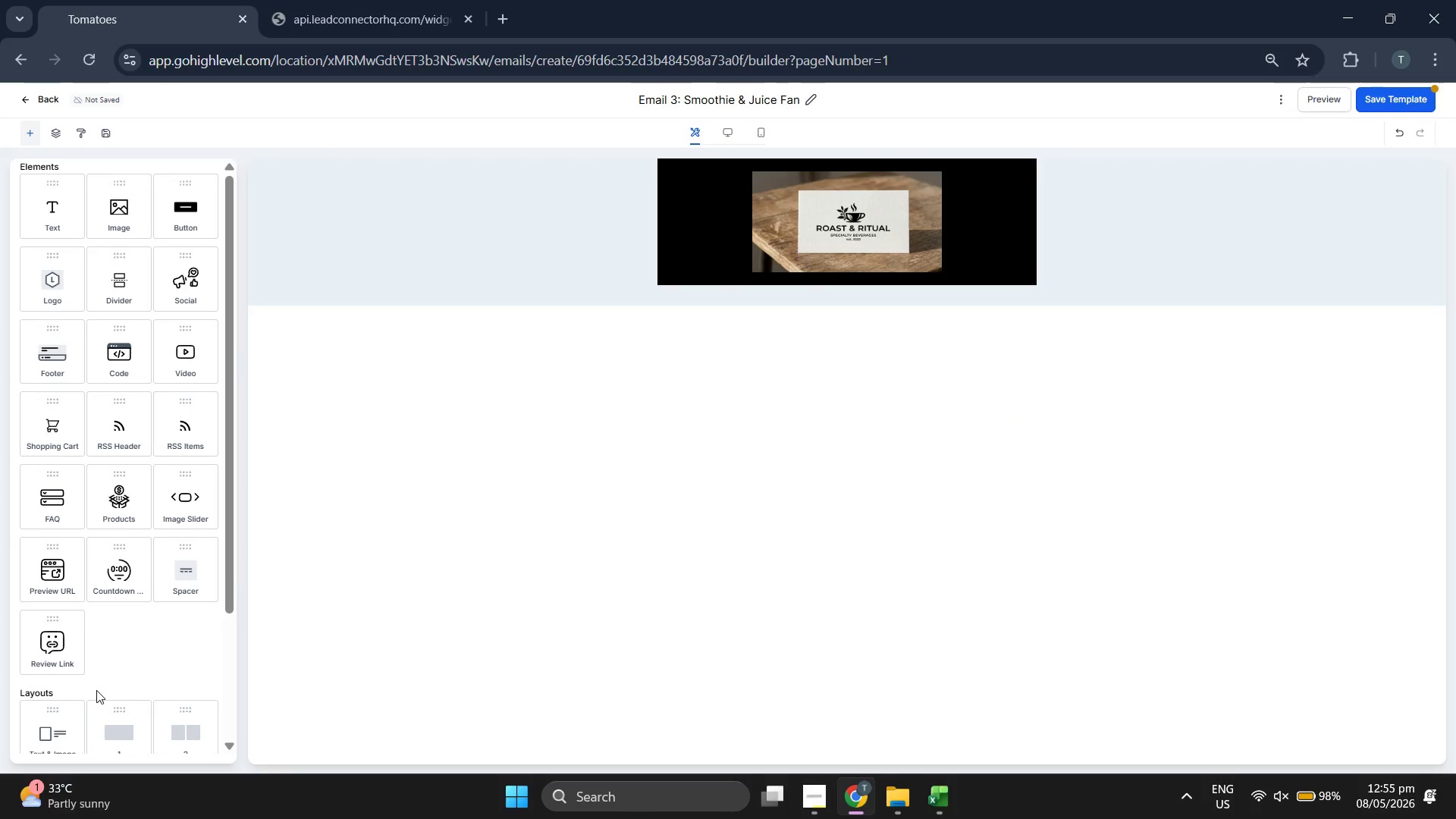 
left_click_drag(start_coordinate=[118, 728], to_coordinate=[782, 271])
 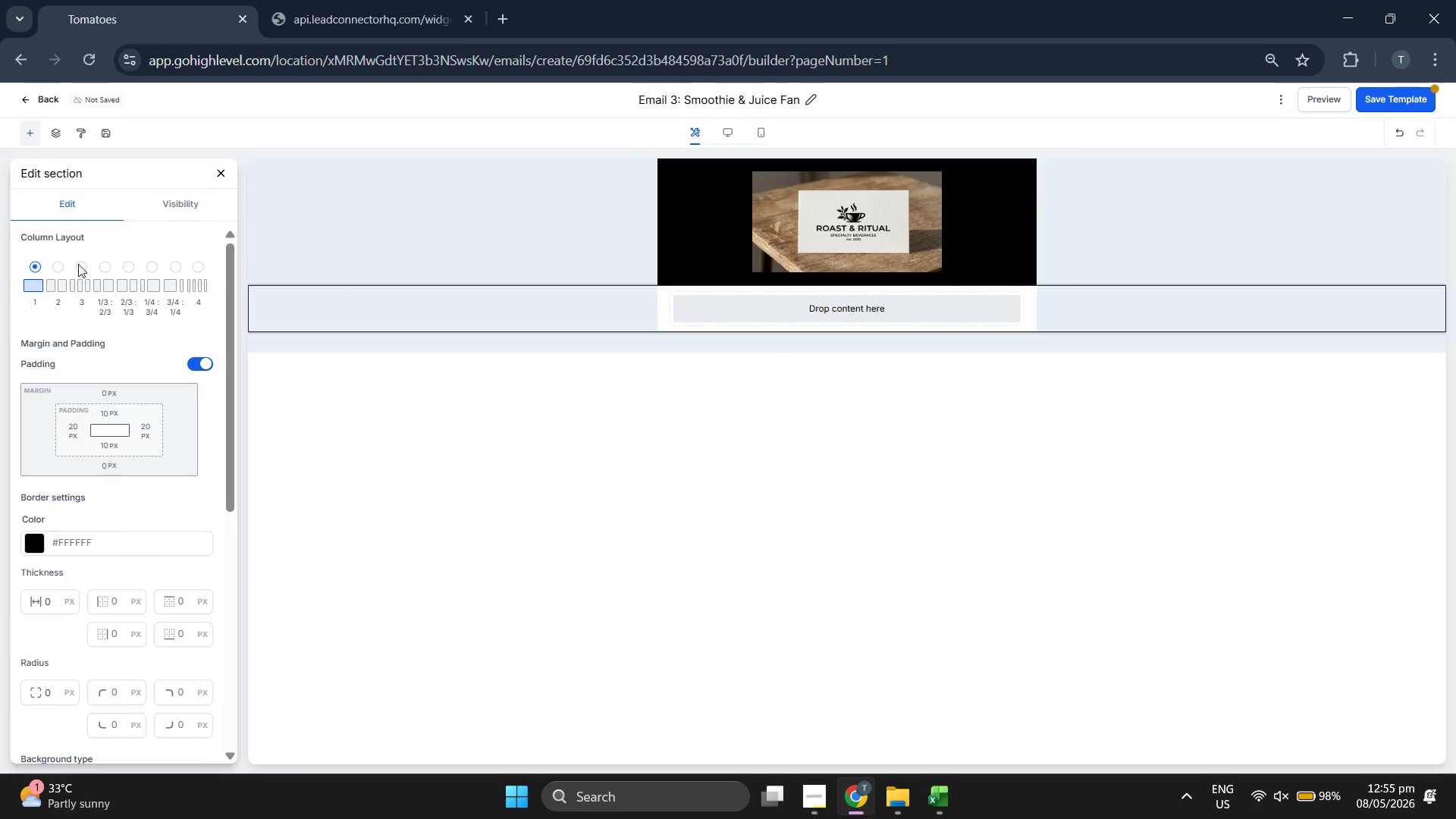 
scroll: coordinate [99, 262], scroll_direction: up, amount: 2.0
 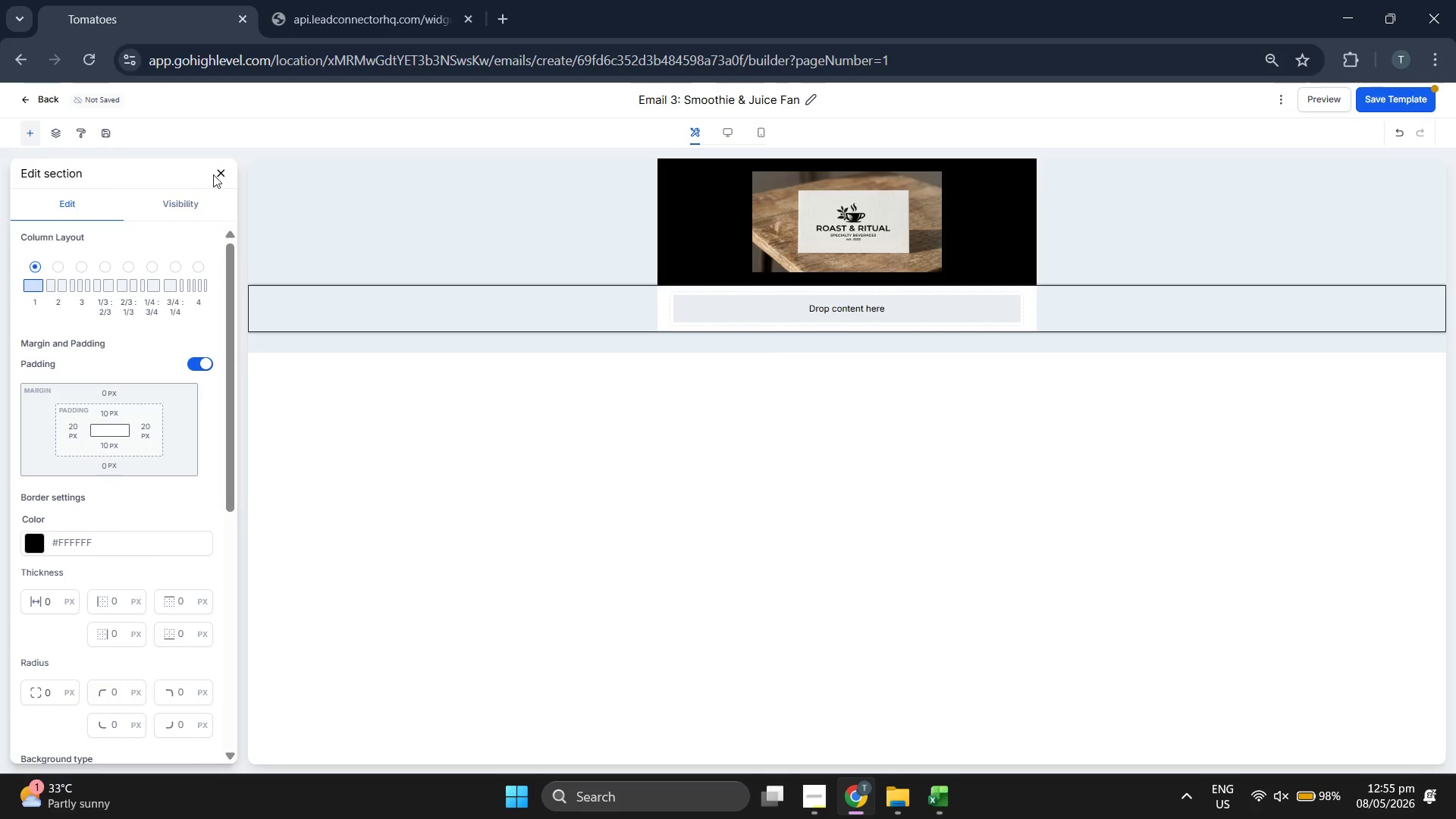 
left_click([220, 170])
 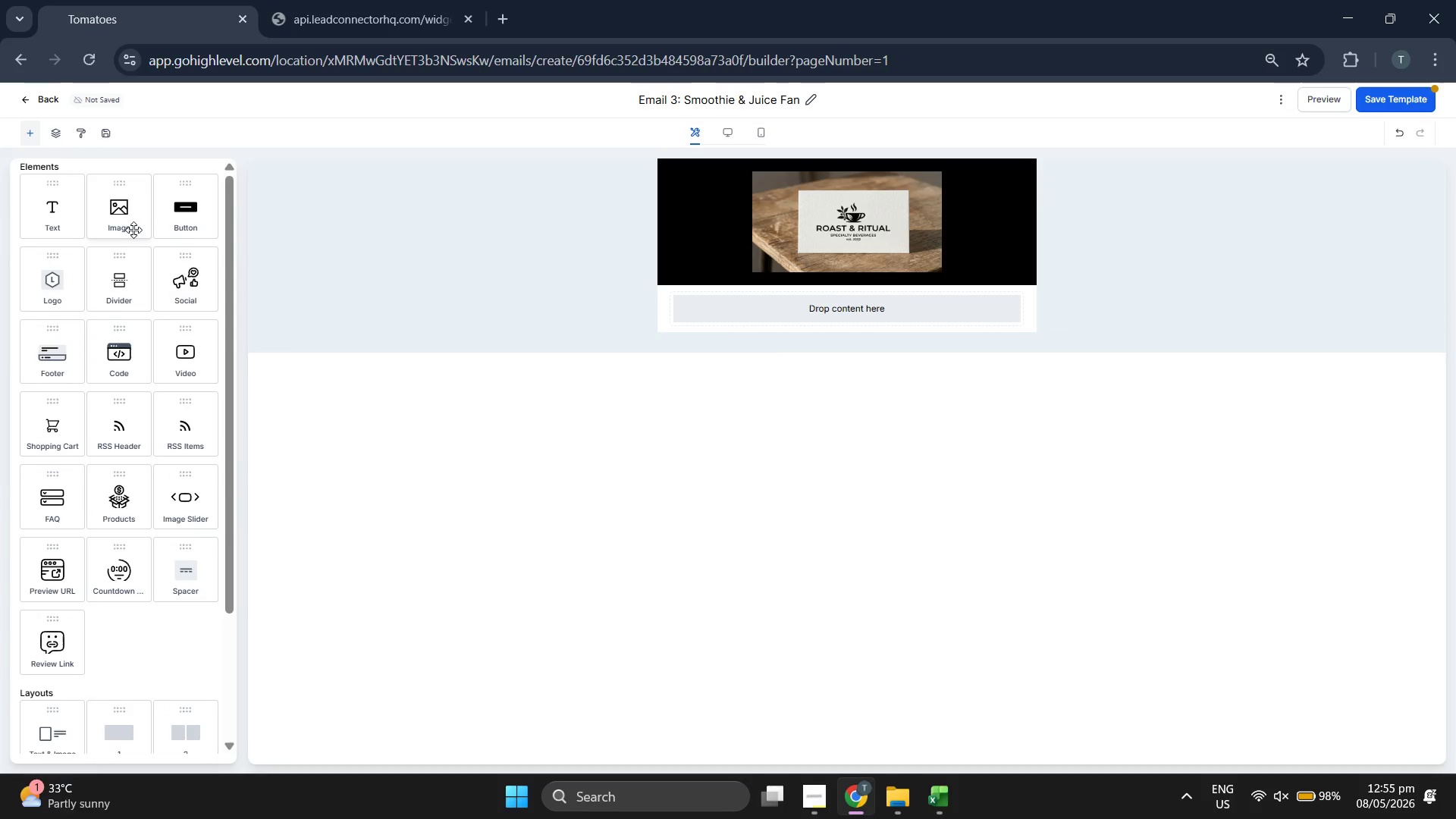 
left_click_drag(start_coordinate=[126, 219], to_coordinate=[775, 291])
 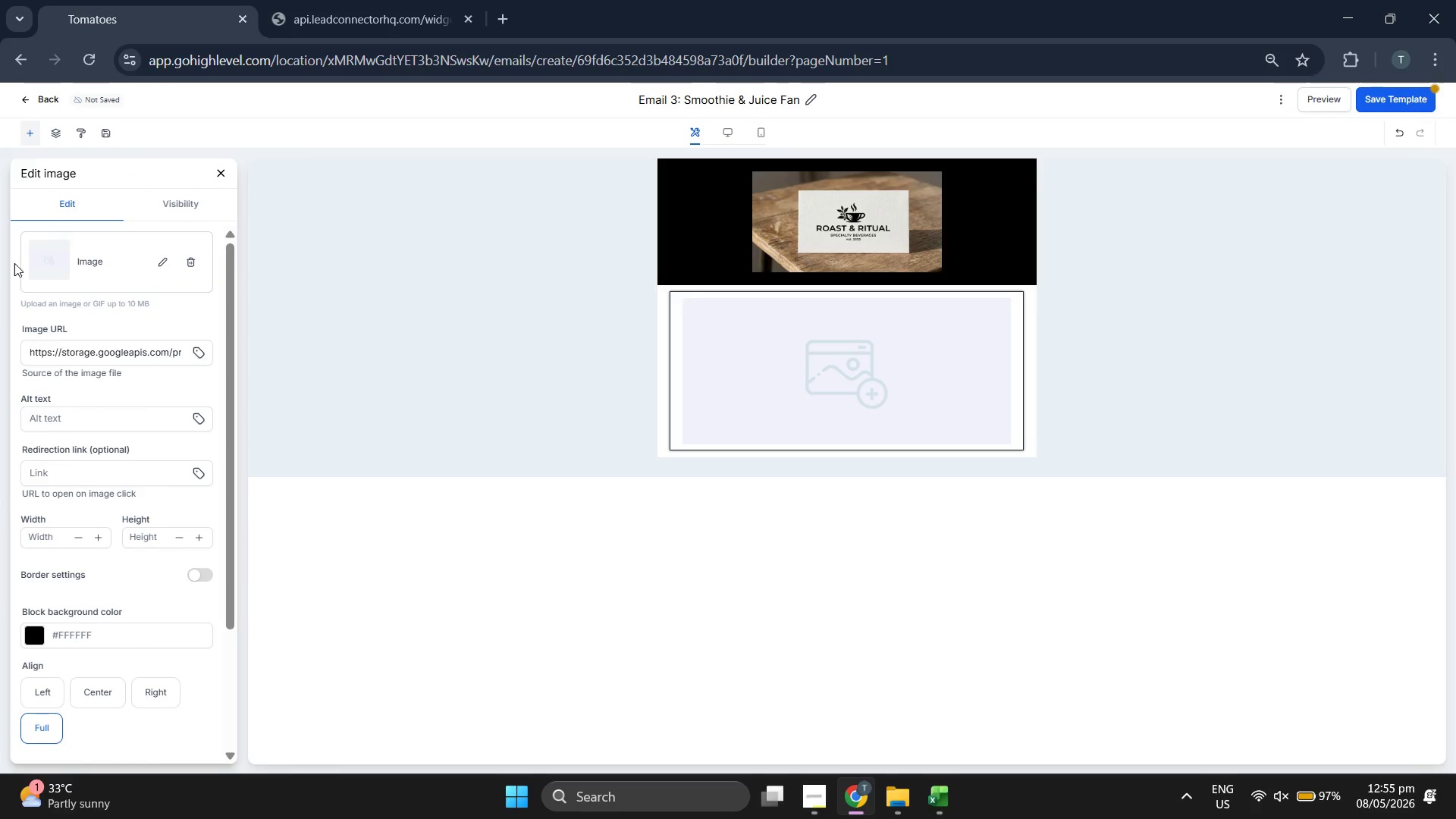 
left_click([162, 259])
 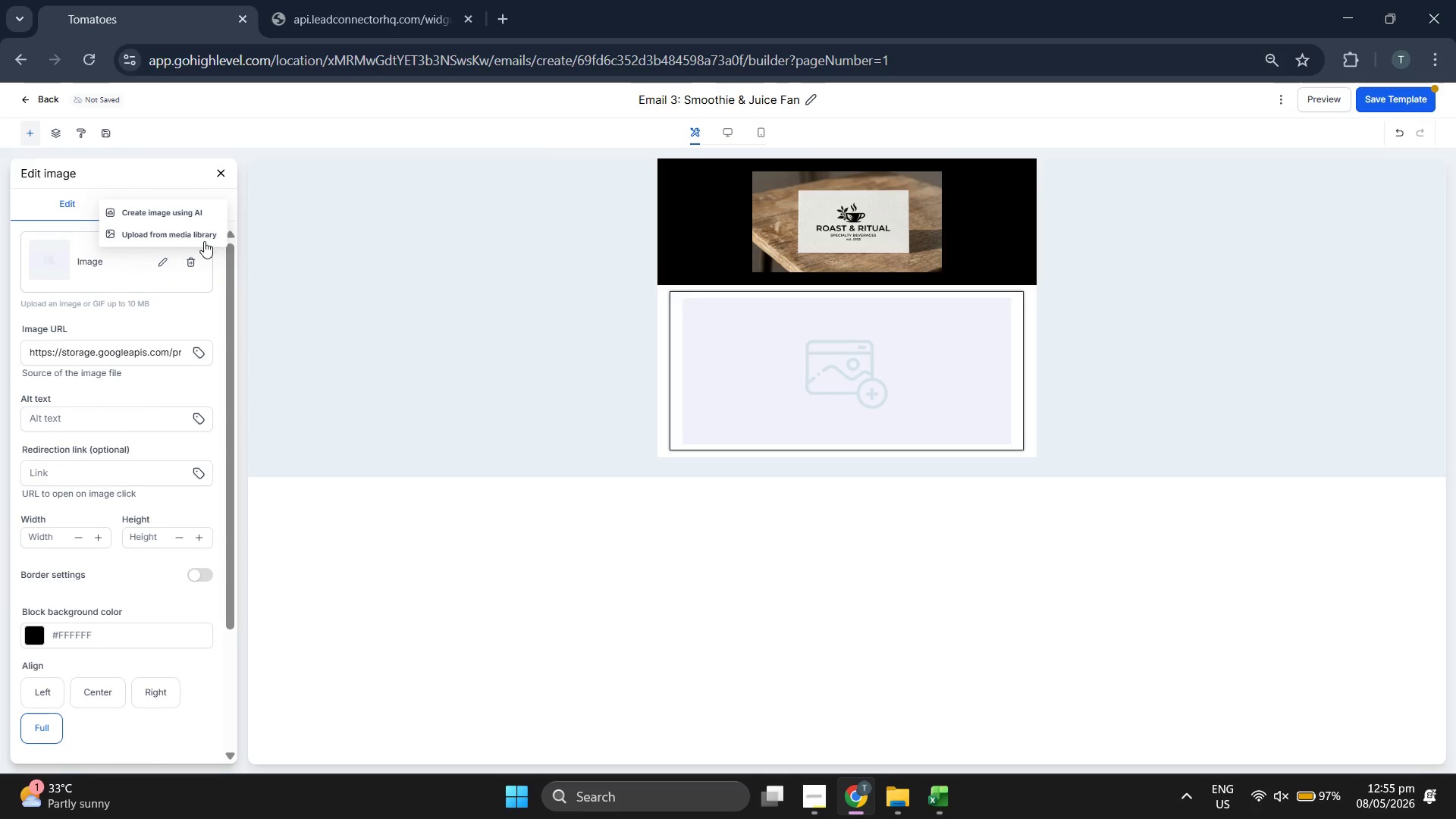 
left_click([202, 237])
 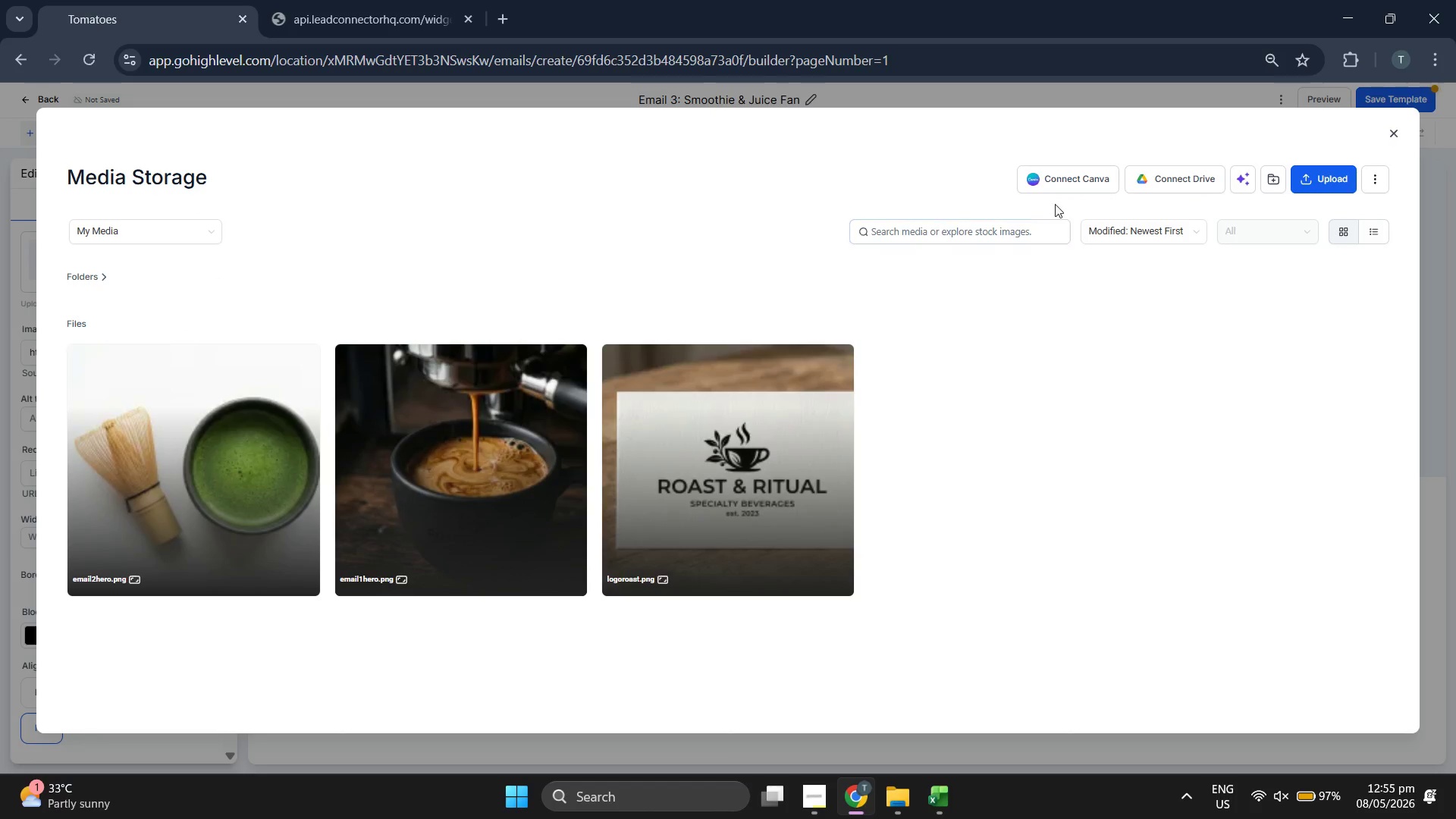 
left_click([1312, 174])
 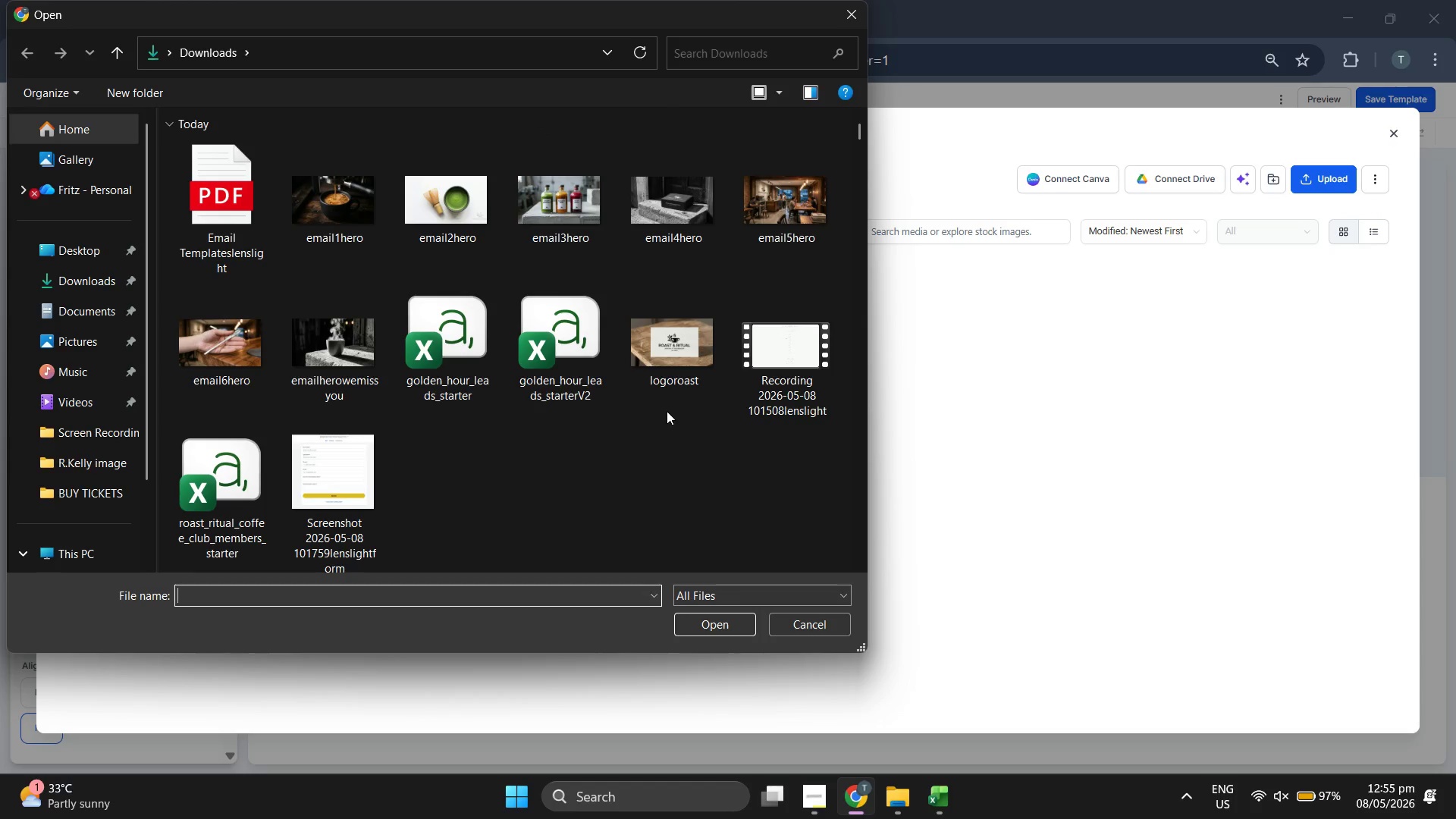 
wait(6.38)
 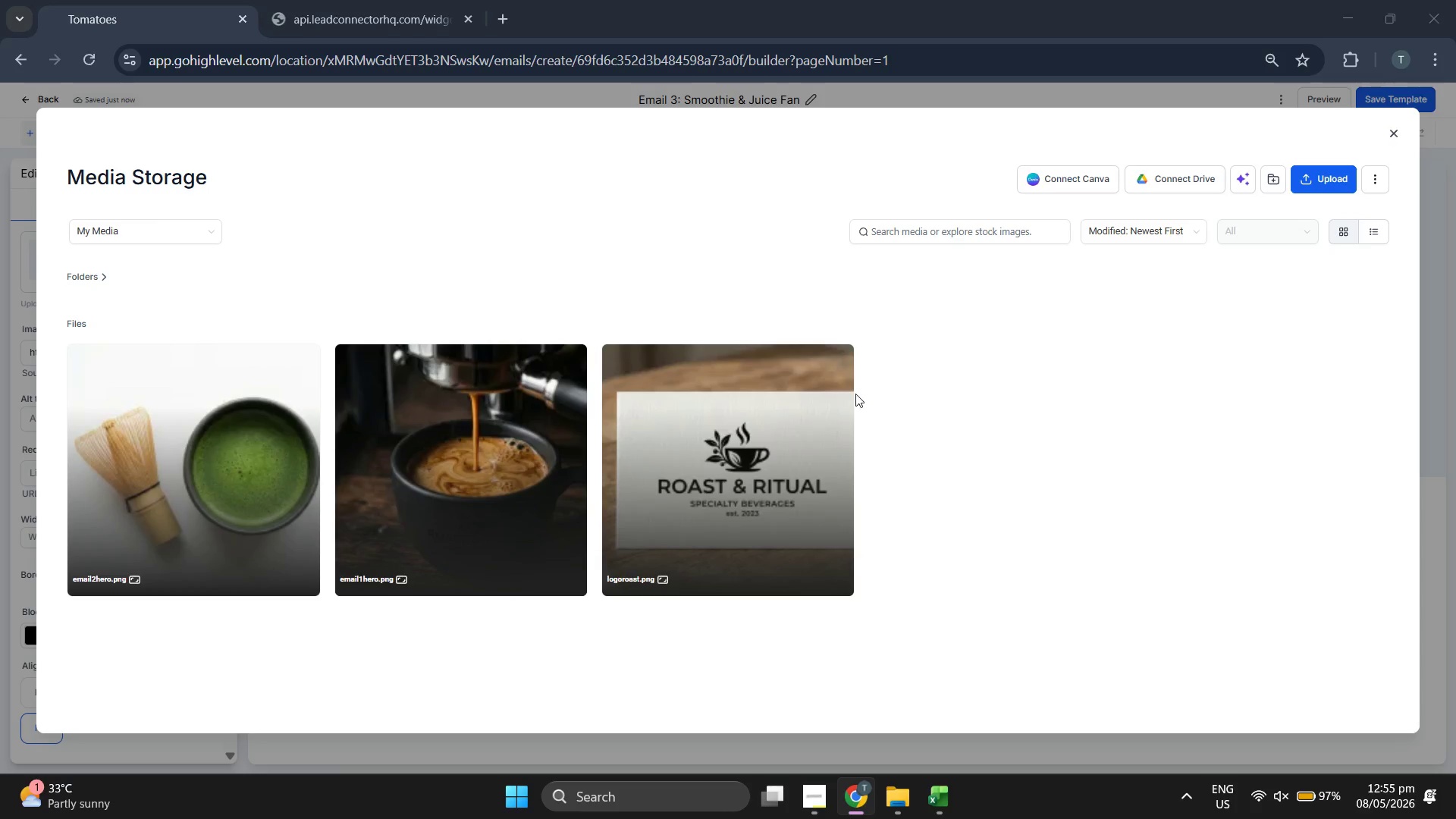 
double_click([583, 236])
 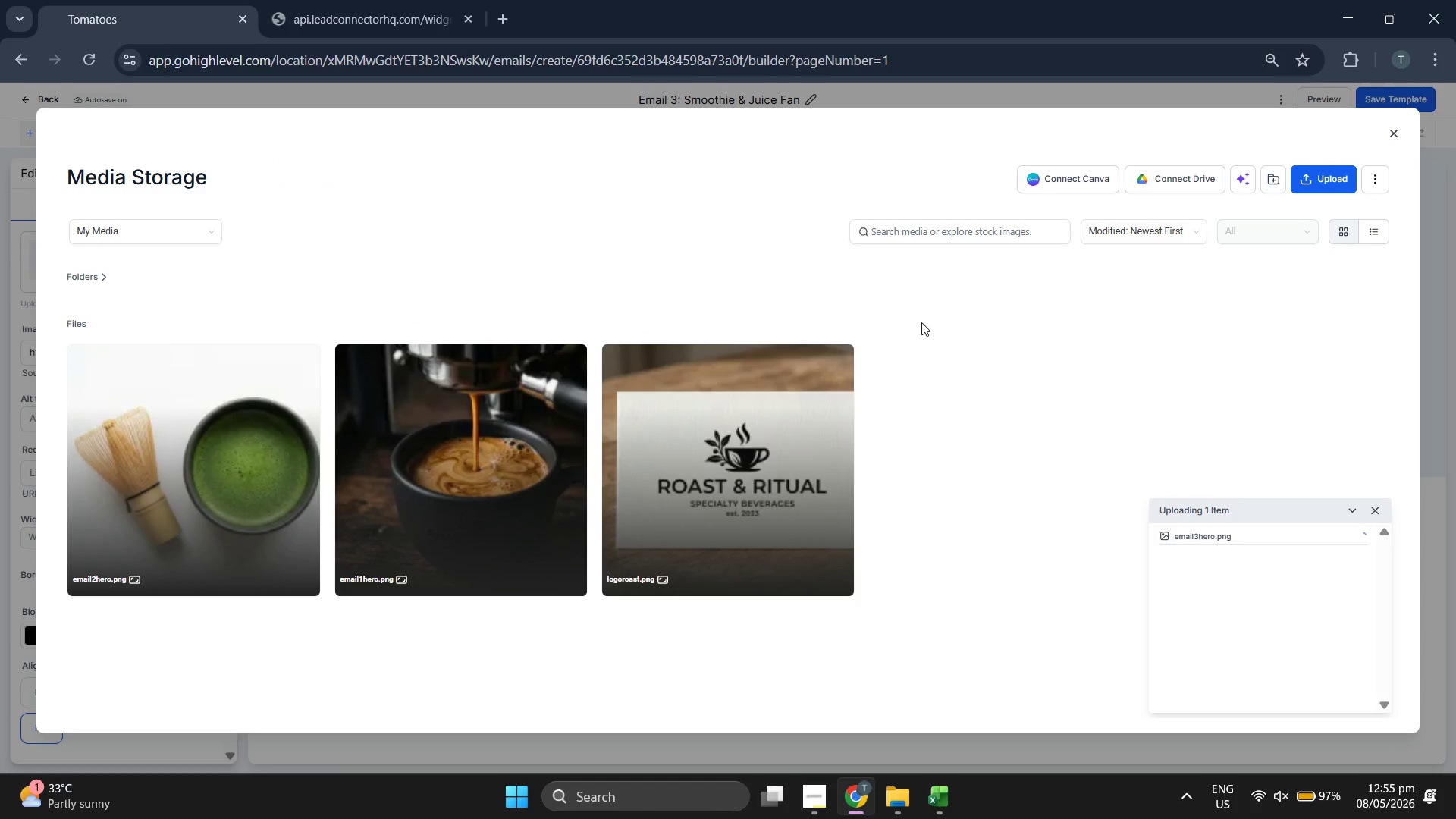 
wait(8.75)
 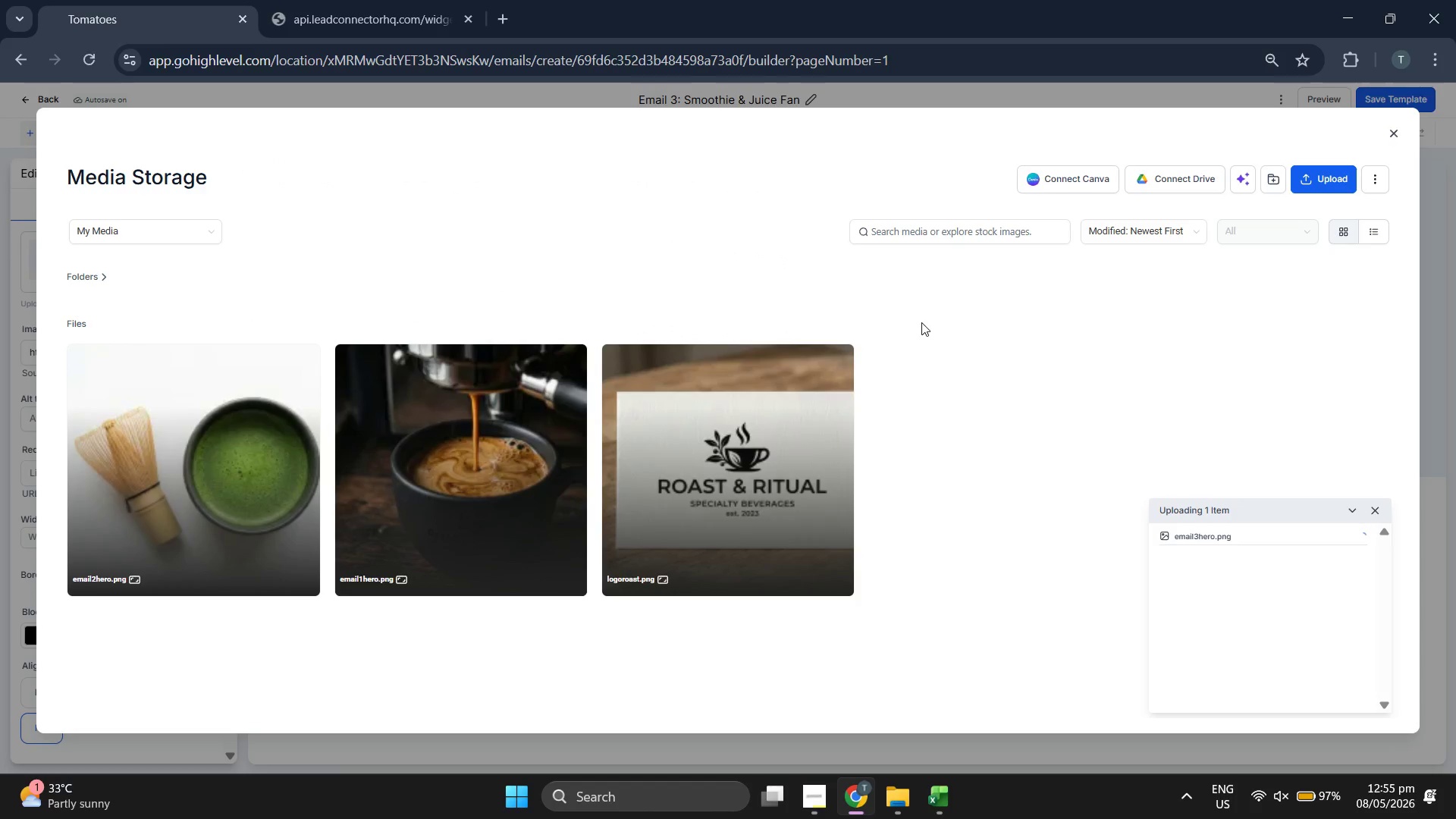 
double_click([265, 457])
 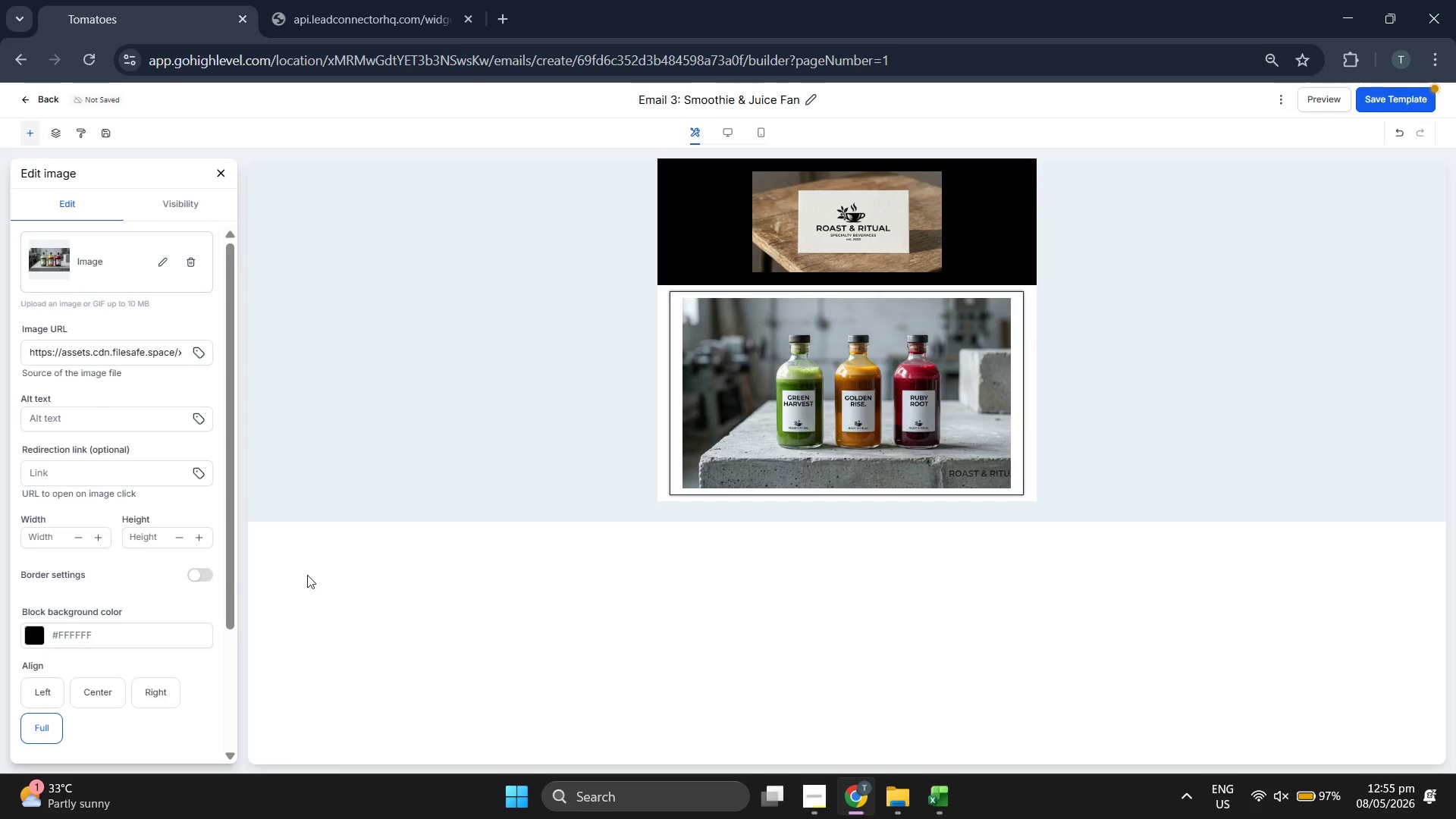 
left_click([154, 545])
 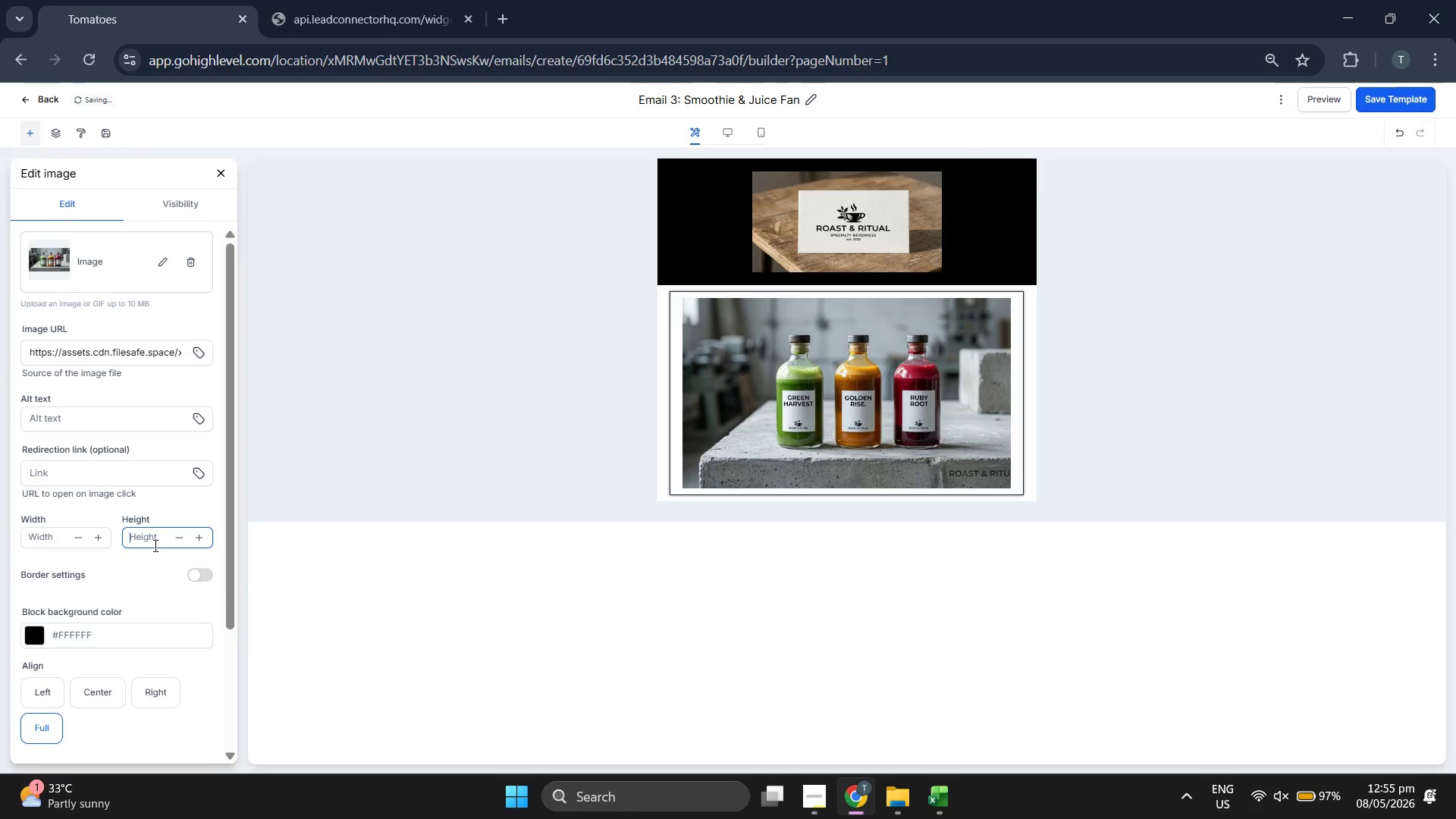 
type(150)
key(Backspace)
key(Backspace)
key(Backspace)
type(20)
key(Backspace)
key(Backspace)
type(200)
 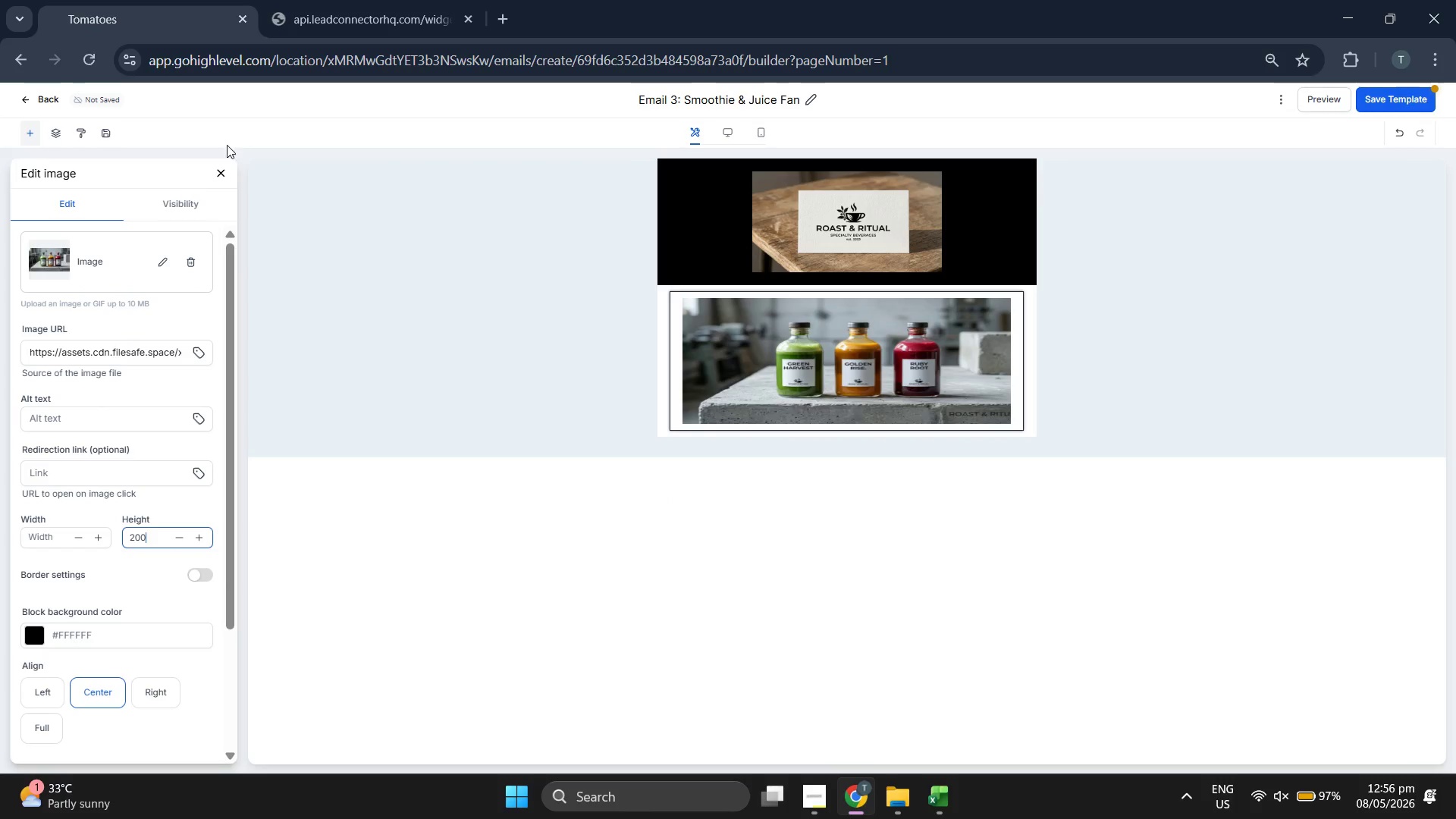 
left_click([224, 171])
 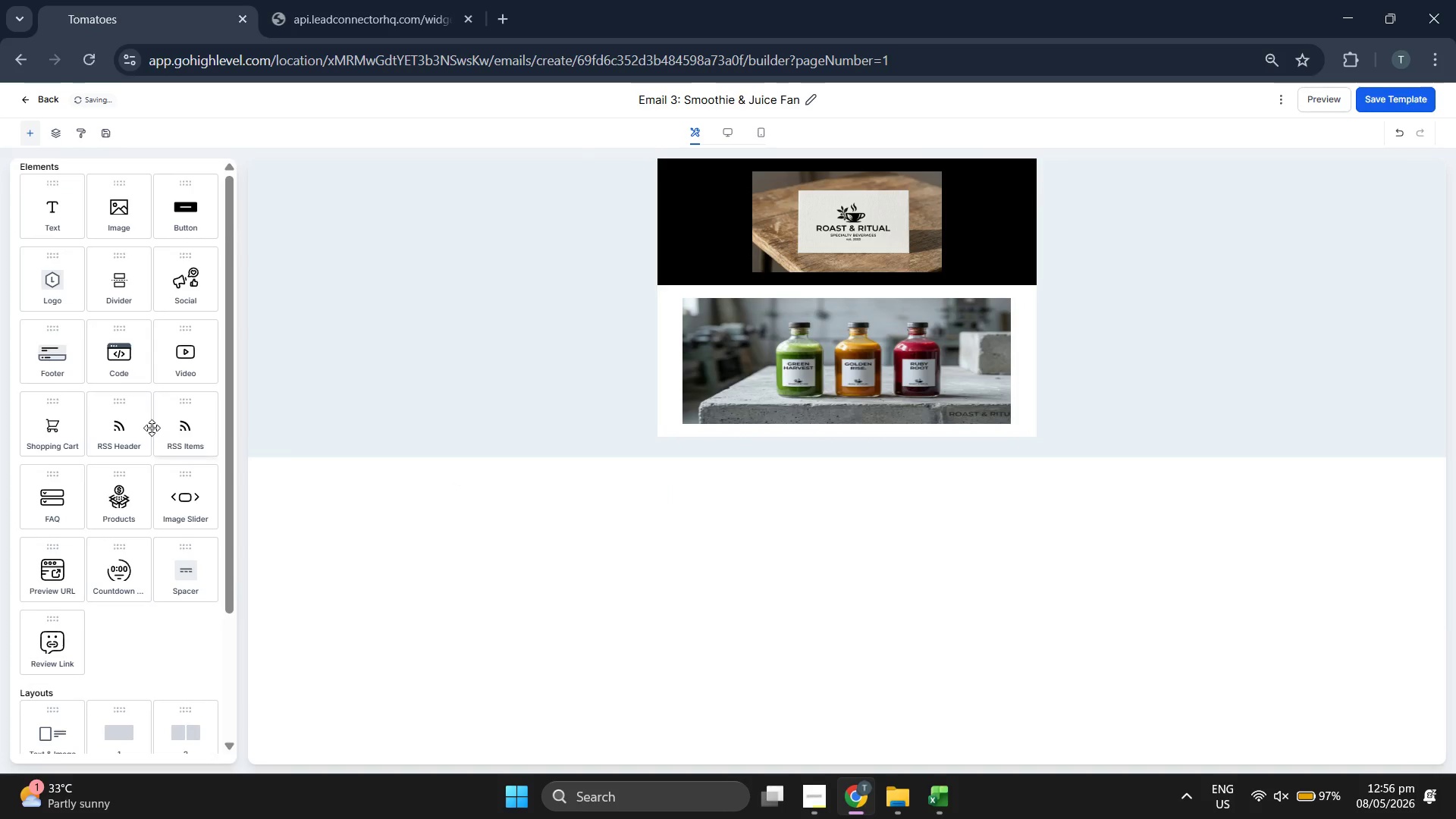 
wait(5.02)
 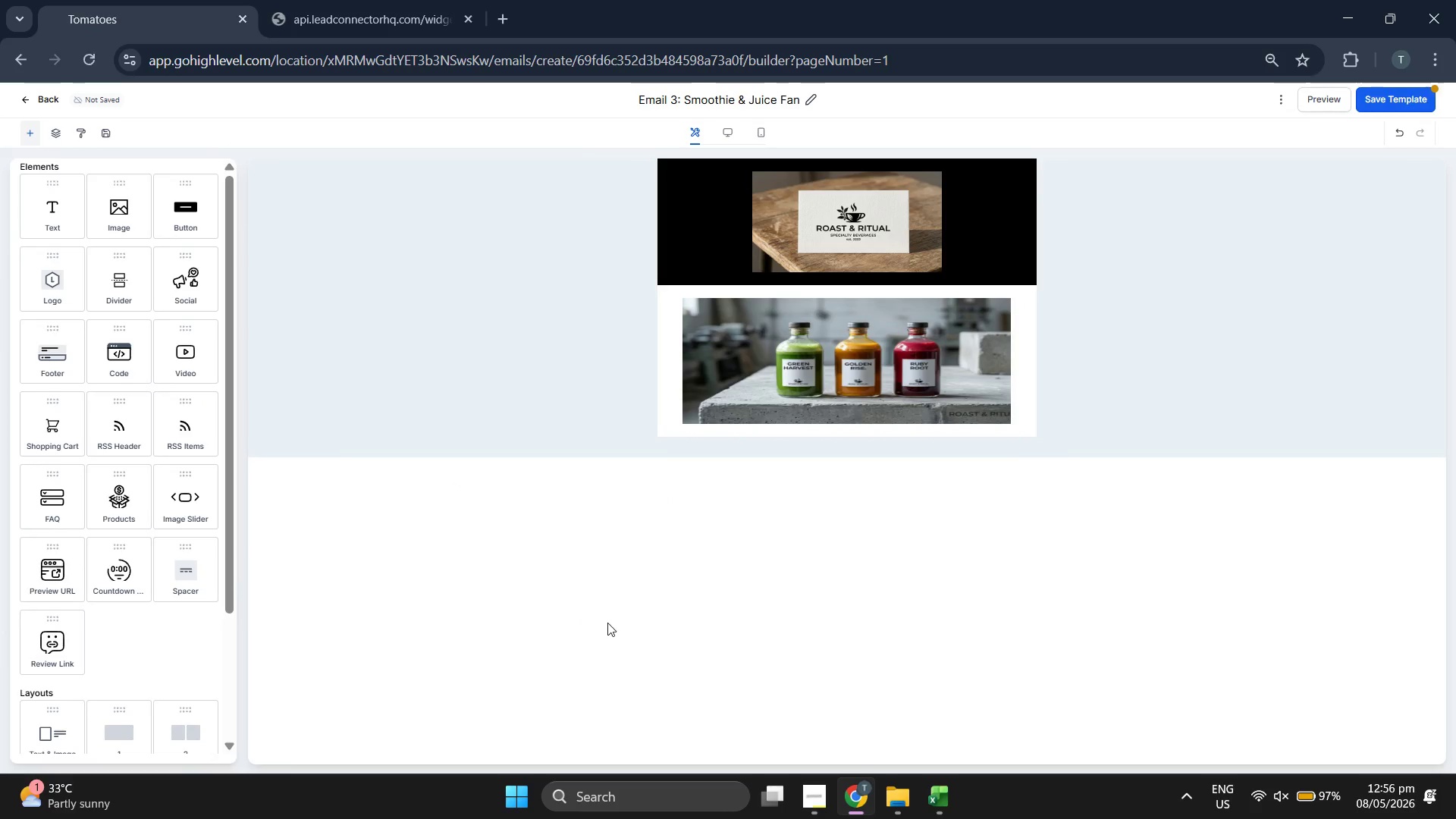 
left_click_drag(start_coordinate=[62, 232], to_coordinate=[789, 425])
 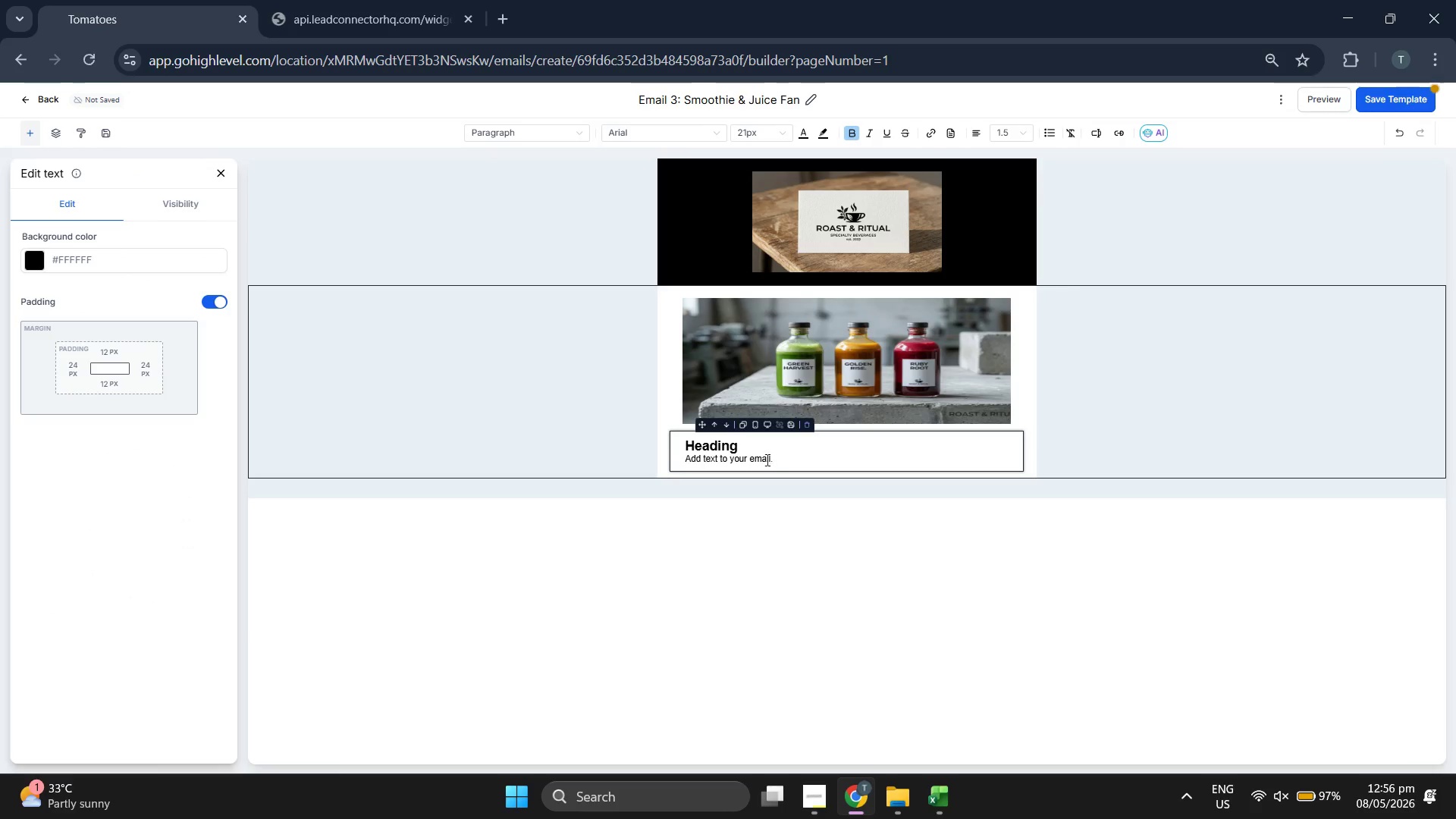 
double_click([712, 450])
 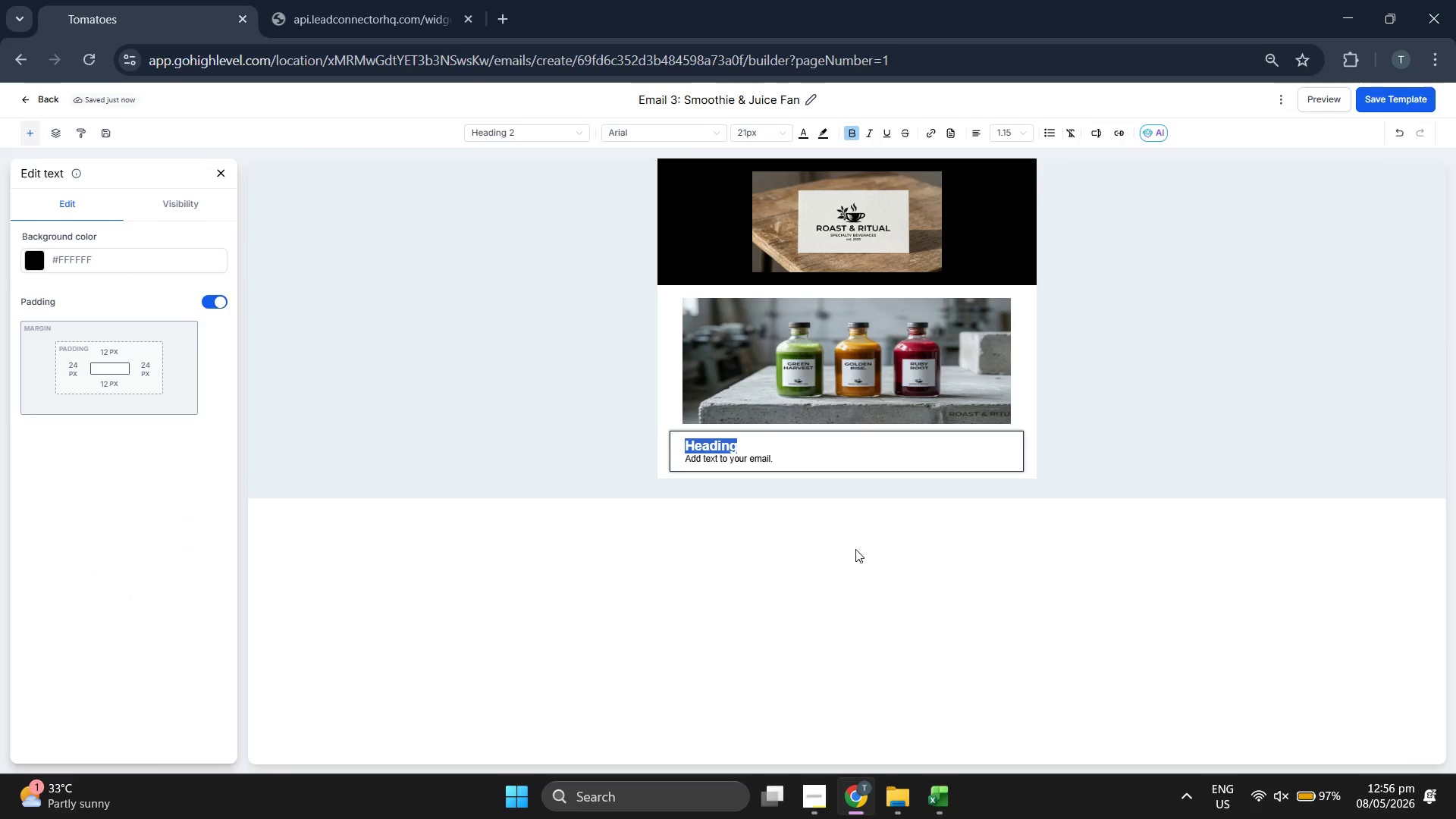 
key(Backspace)
 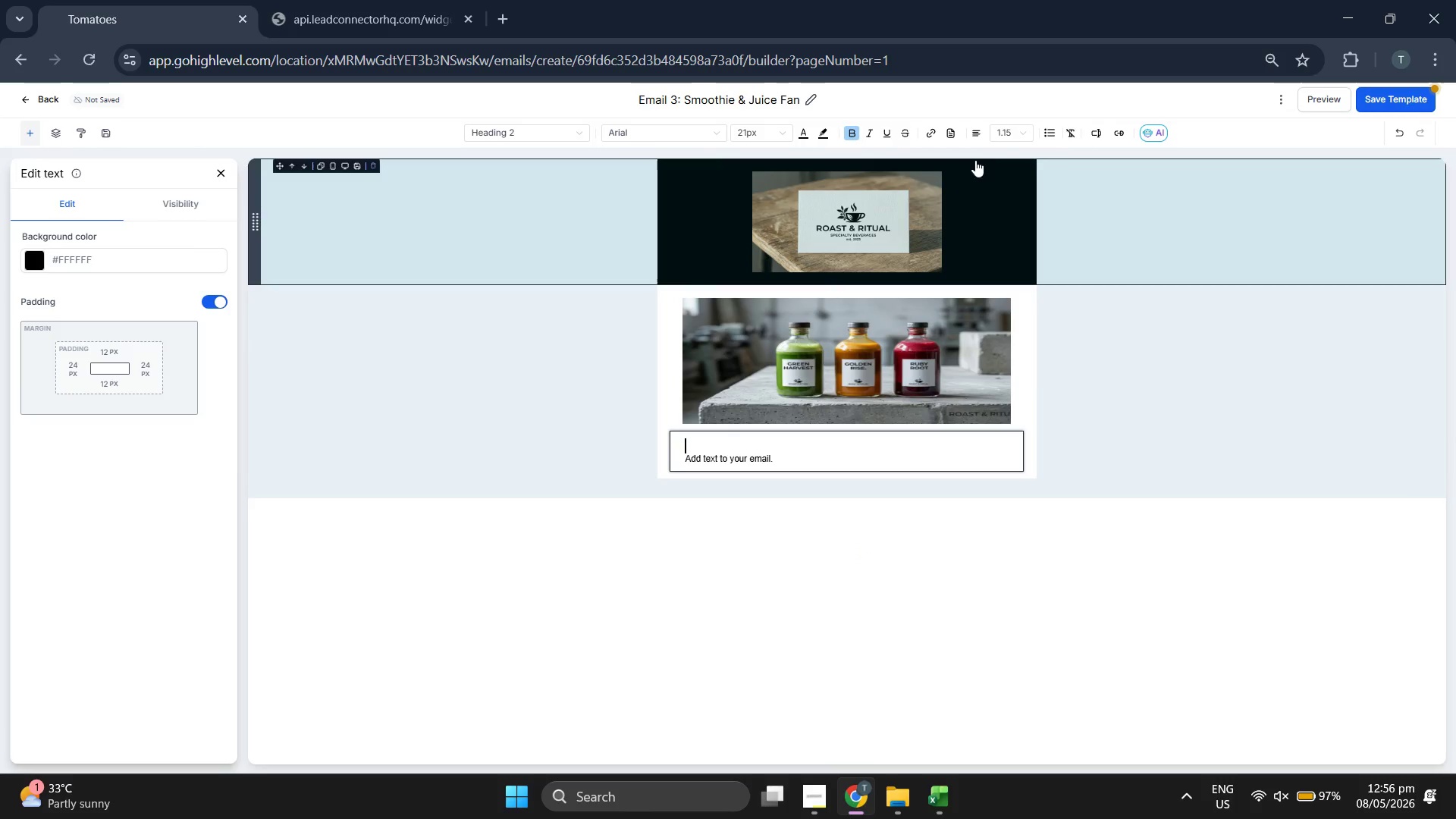 
left_click([976, 131])
 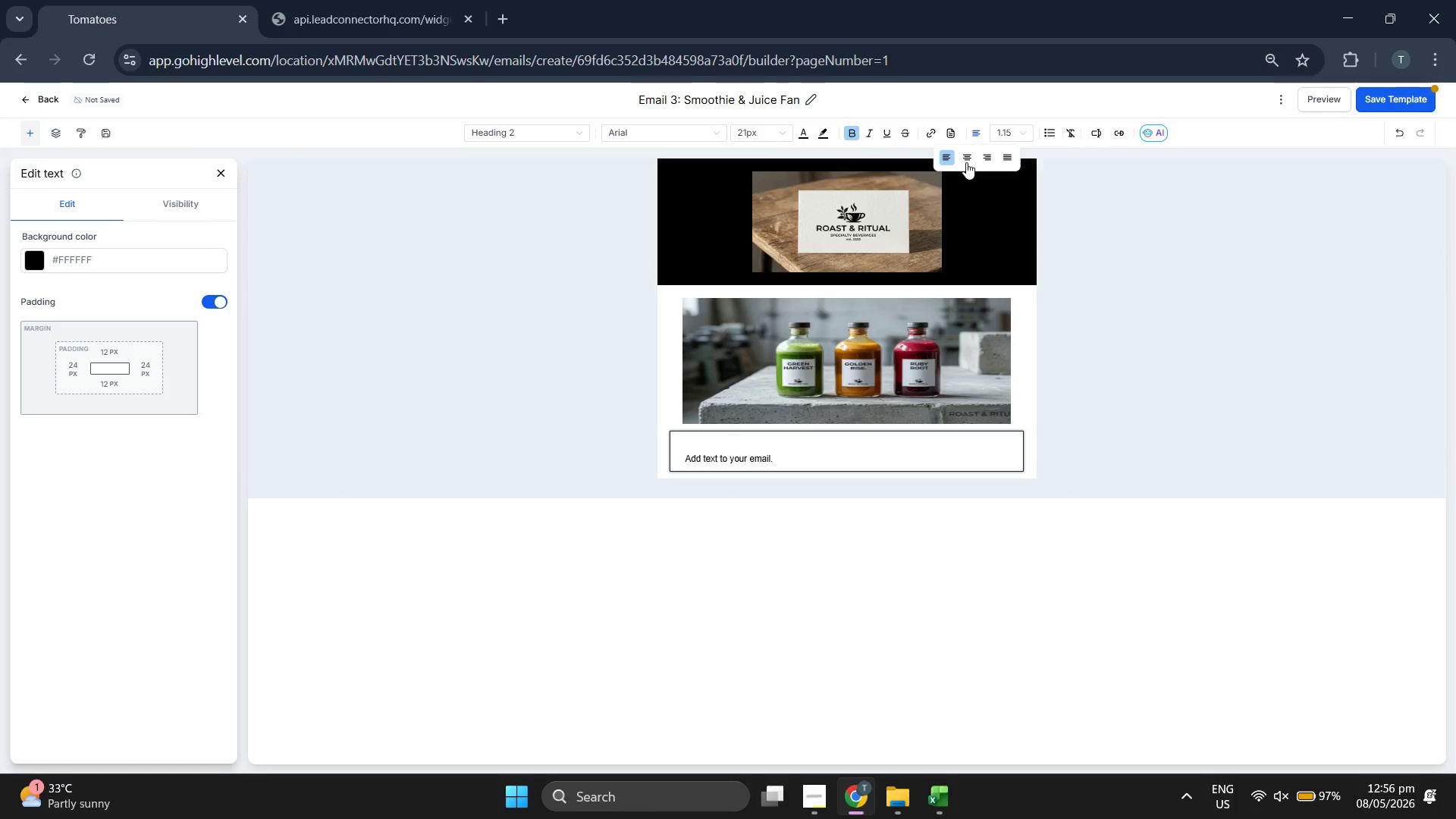 
left_click([966, 162])
 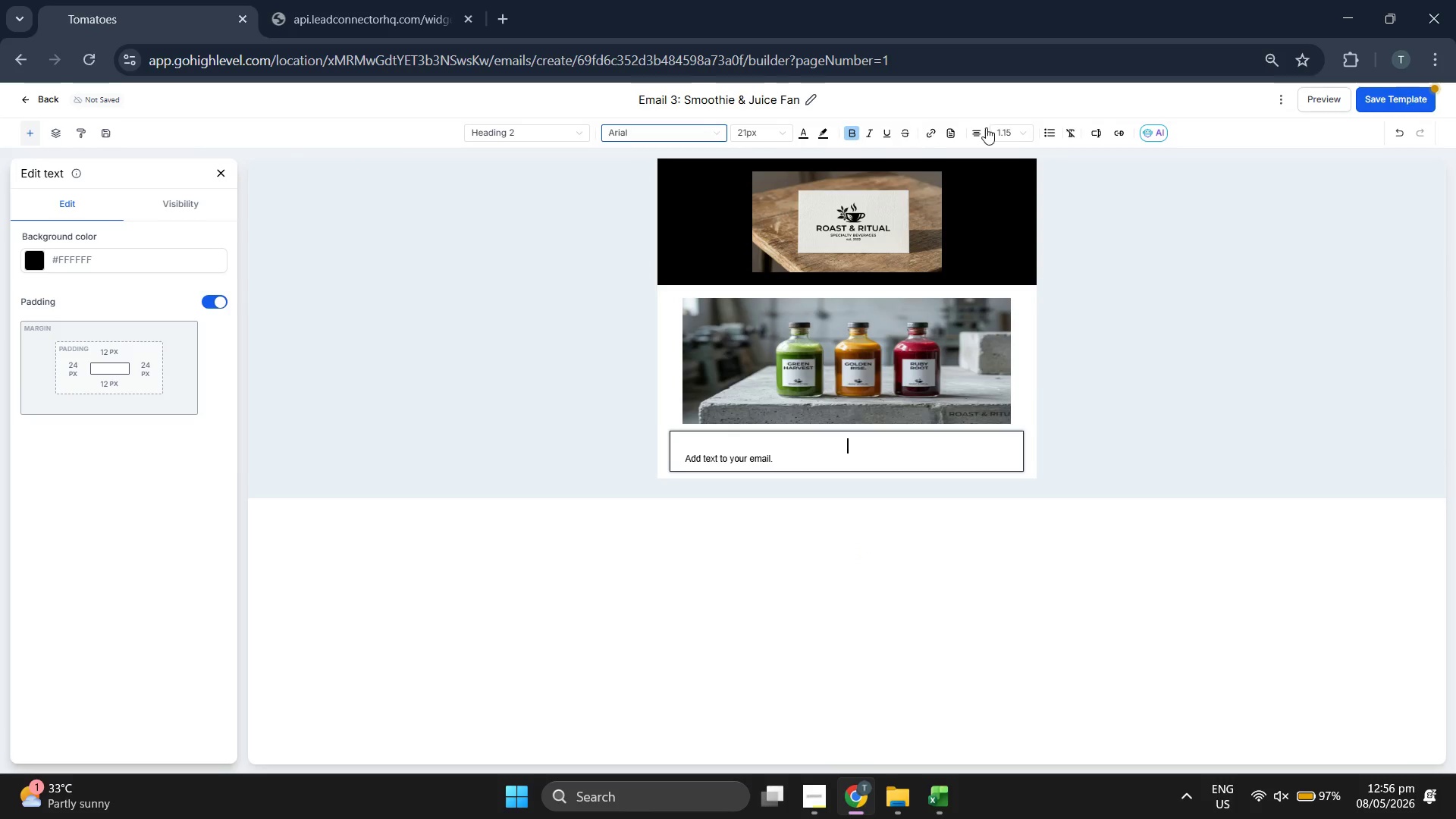 
left_click([1019, 125])
 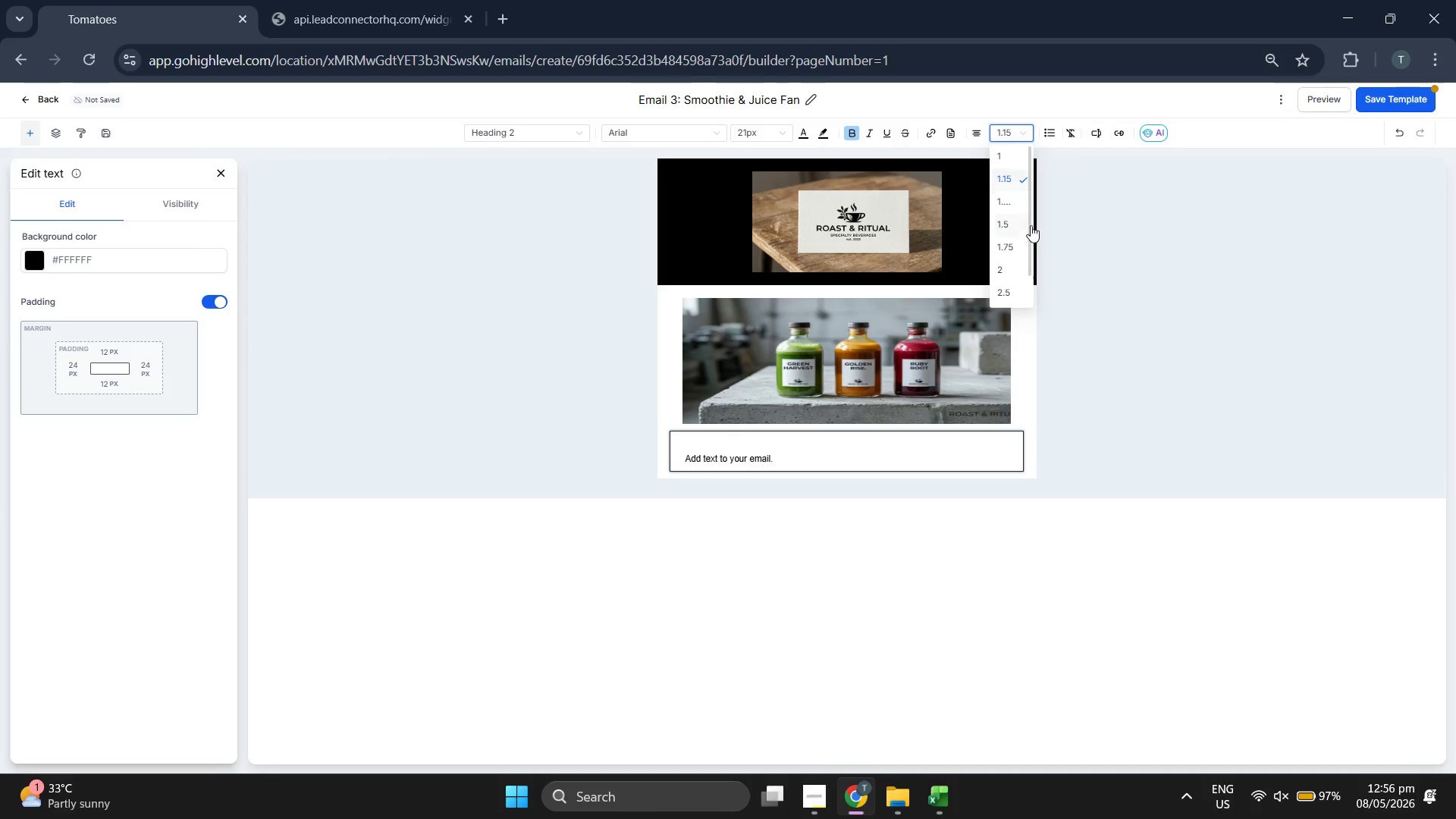 
left_click([1019, 220])
 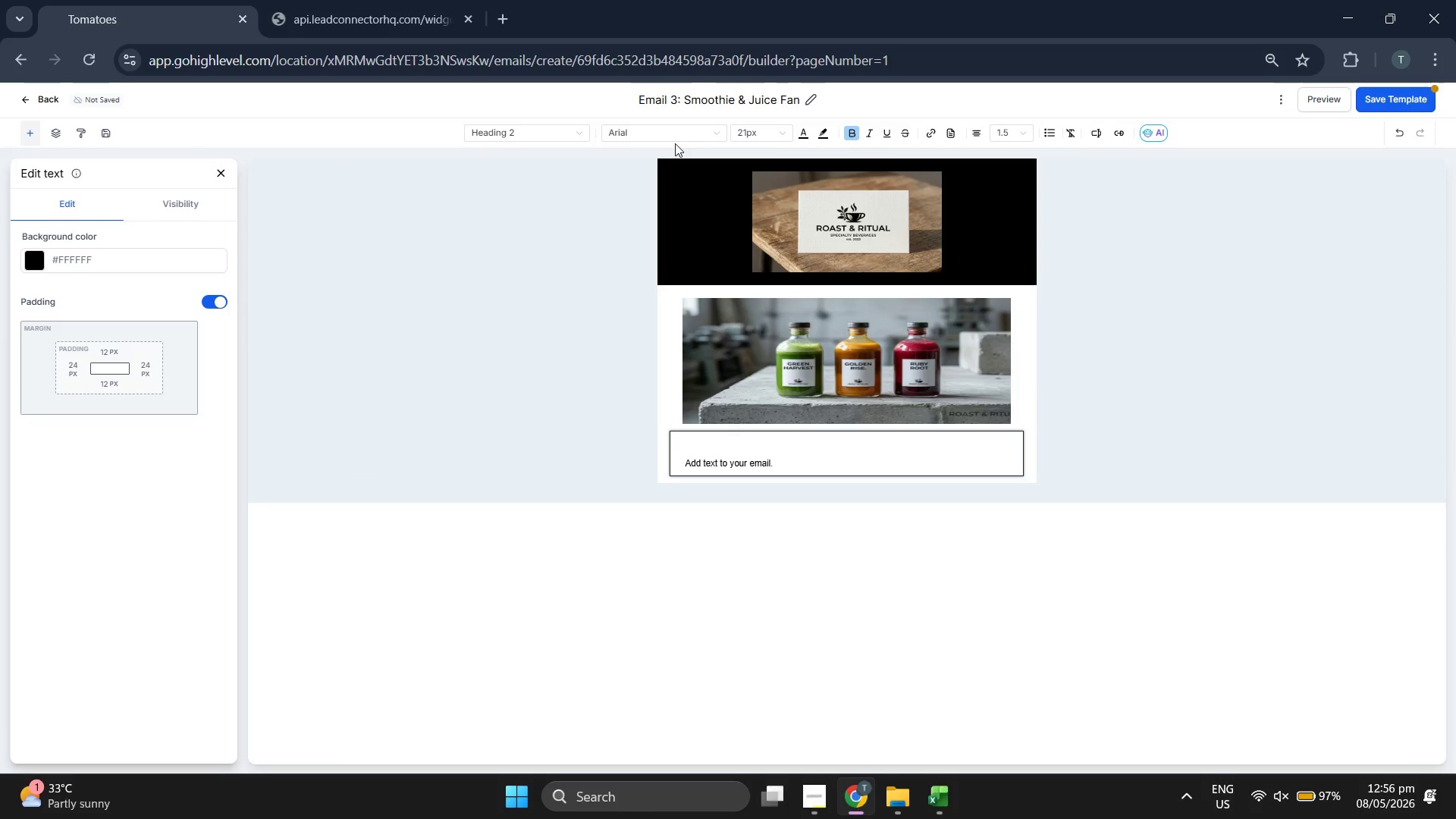 
left_click([676, 132])
 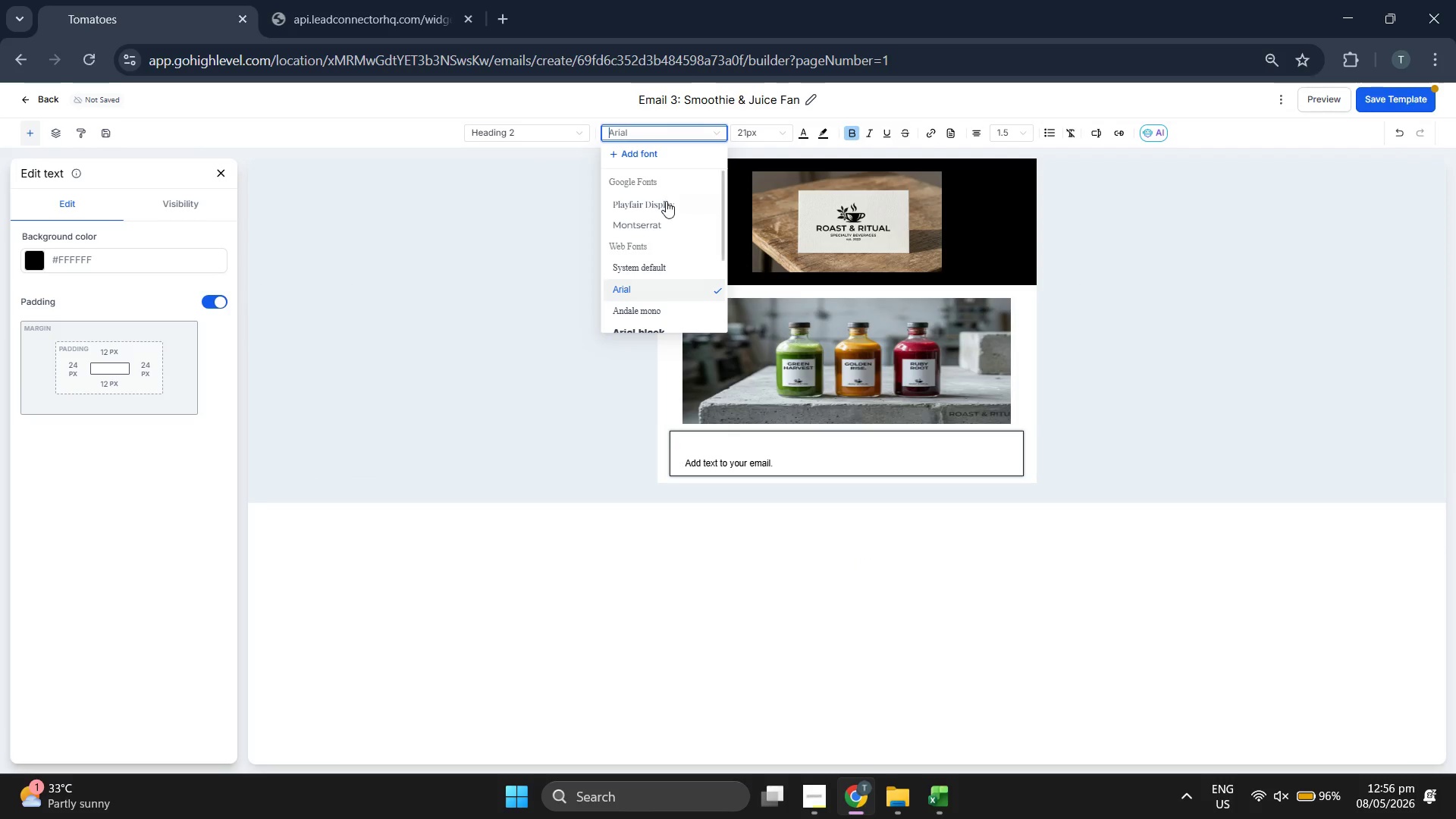 
left_click([666, 201])
 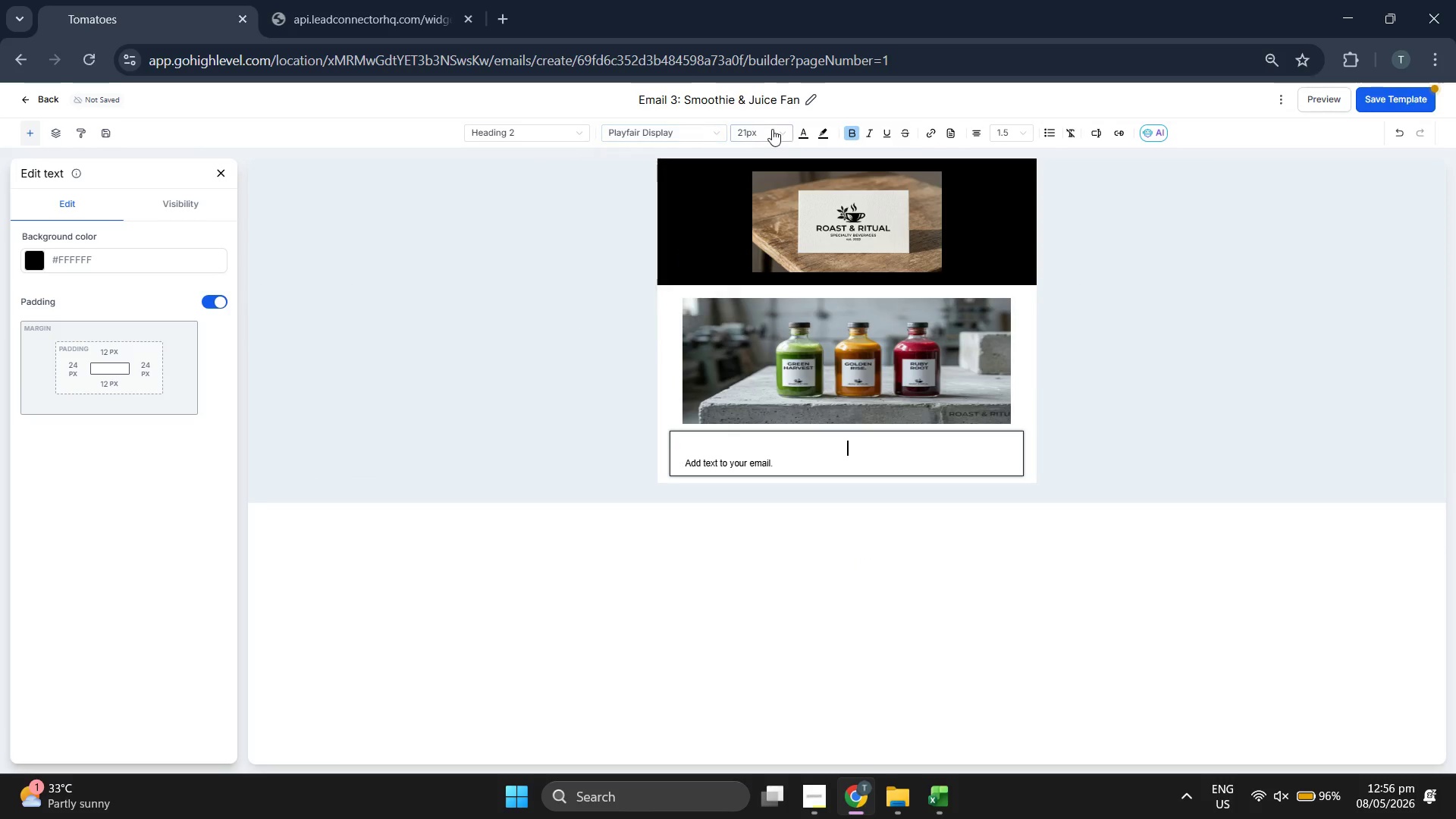 
left_click([772, 127])
 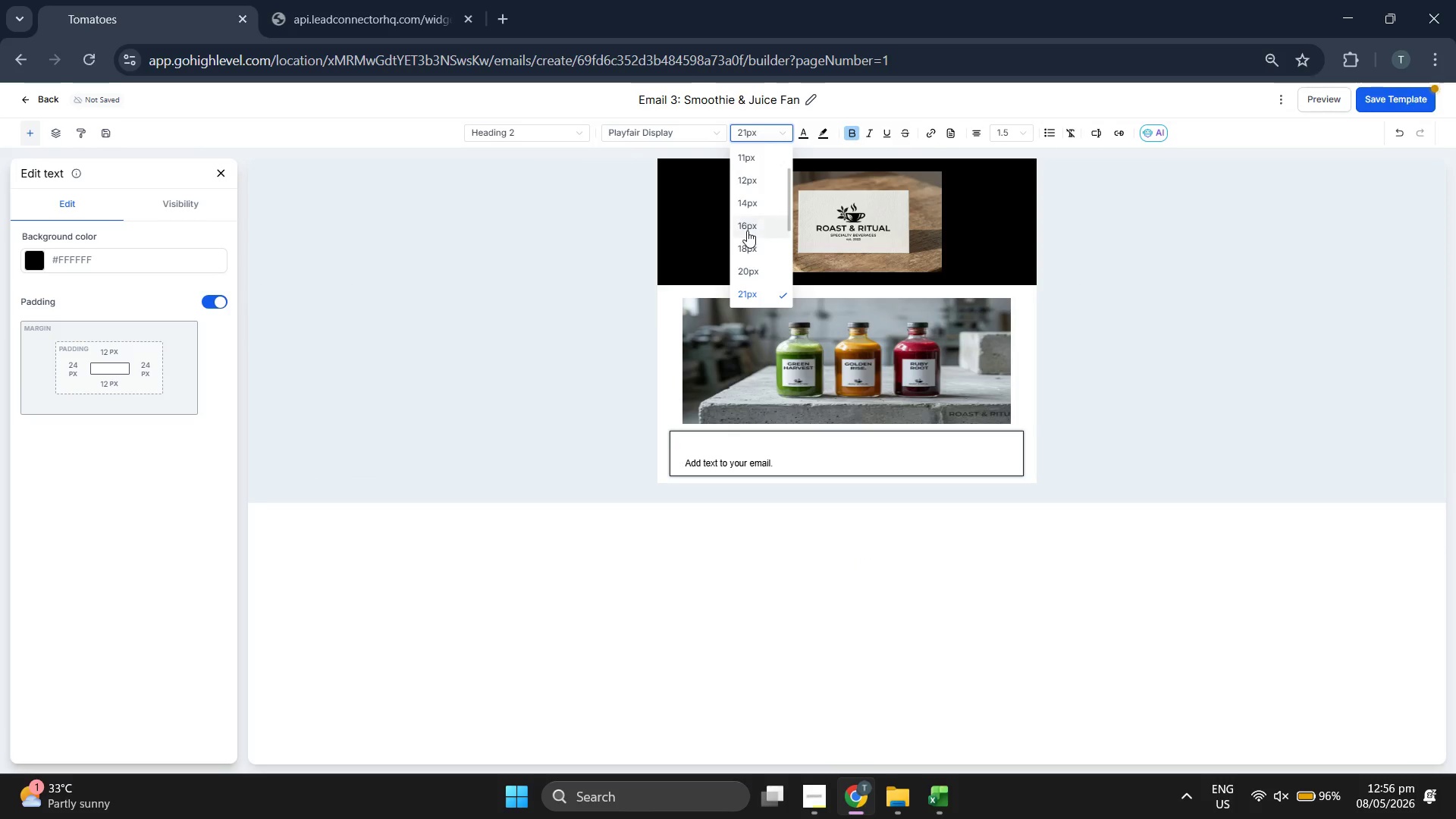 
scroll: coordinate [747, 230], scroll_direction: down, amount: 1.0
 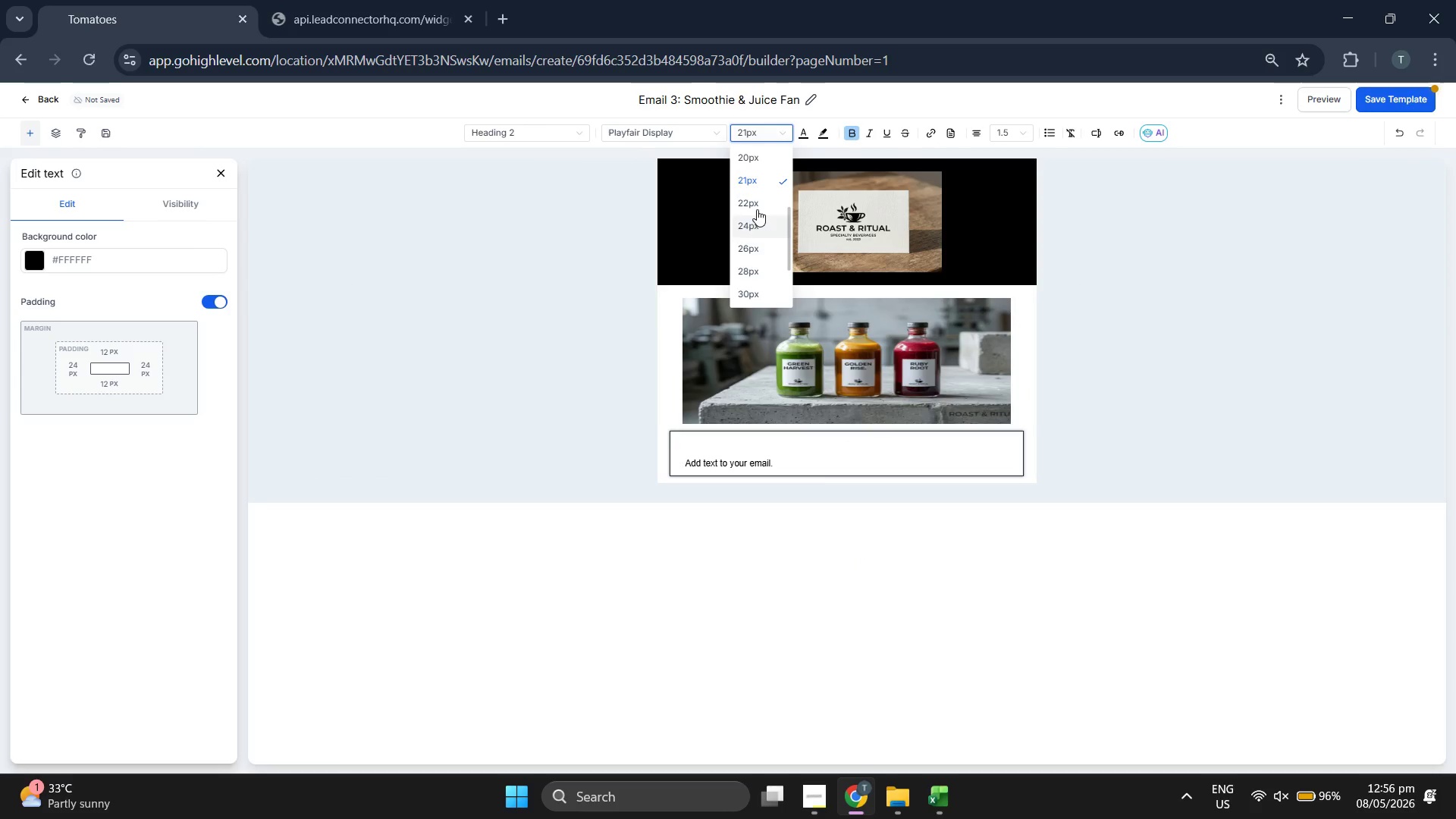 
left_click([757, 206])
 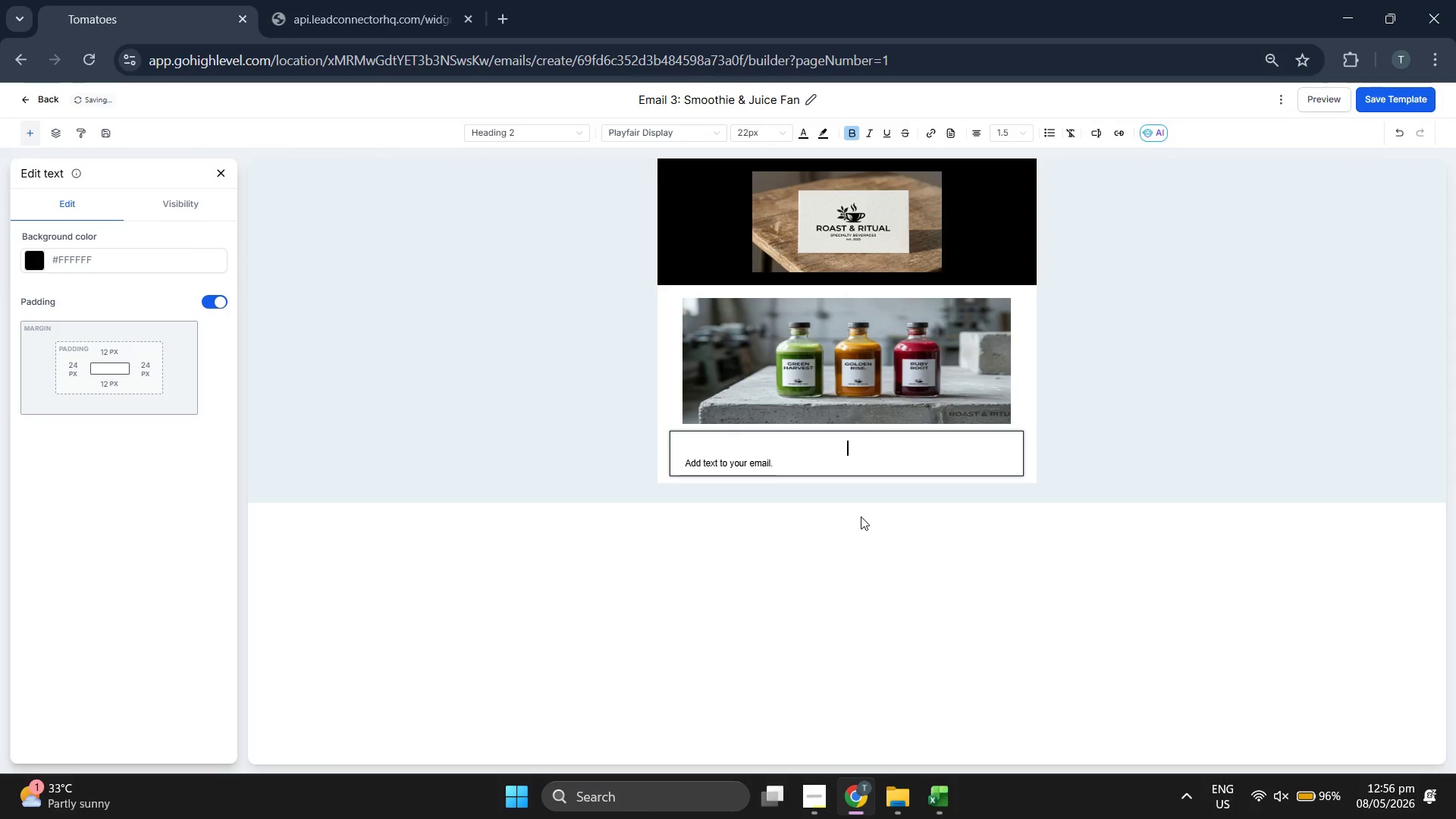 
type(fuel)
key(Backspace)
key(Backspace)
key(Backspace)
key(Backspace)
type(Fuel for the F)
key(Backspace)
type(Grind.)
 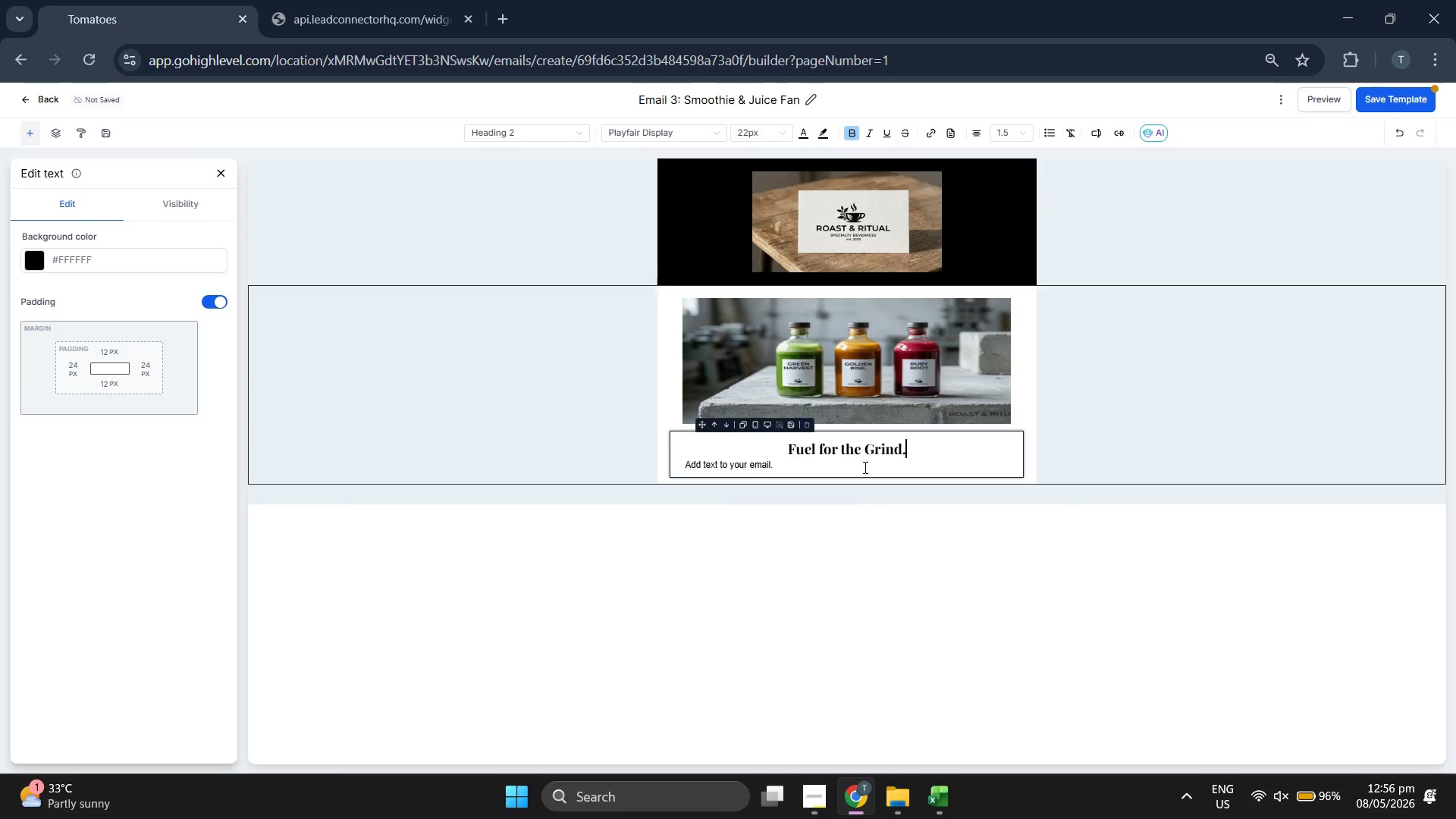 
double_click([864, 453])
 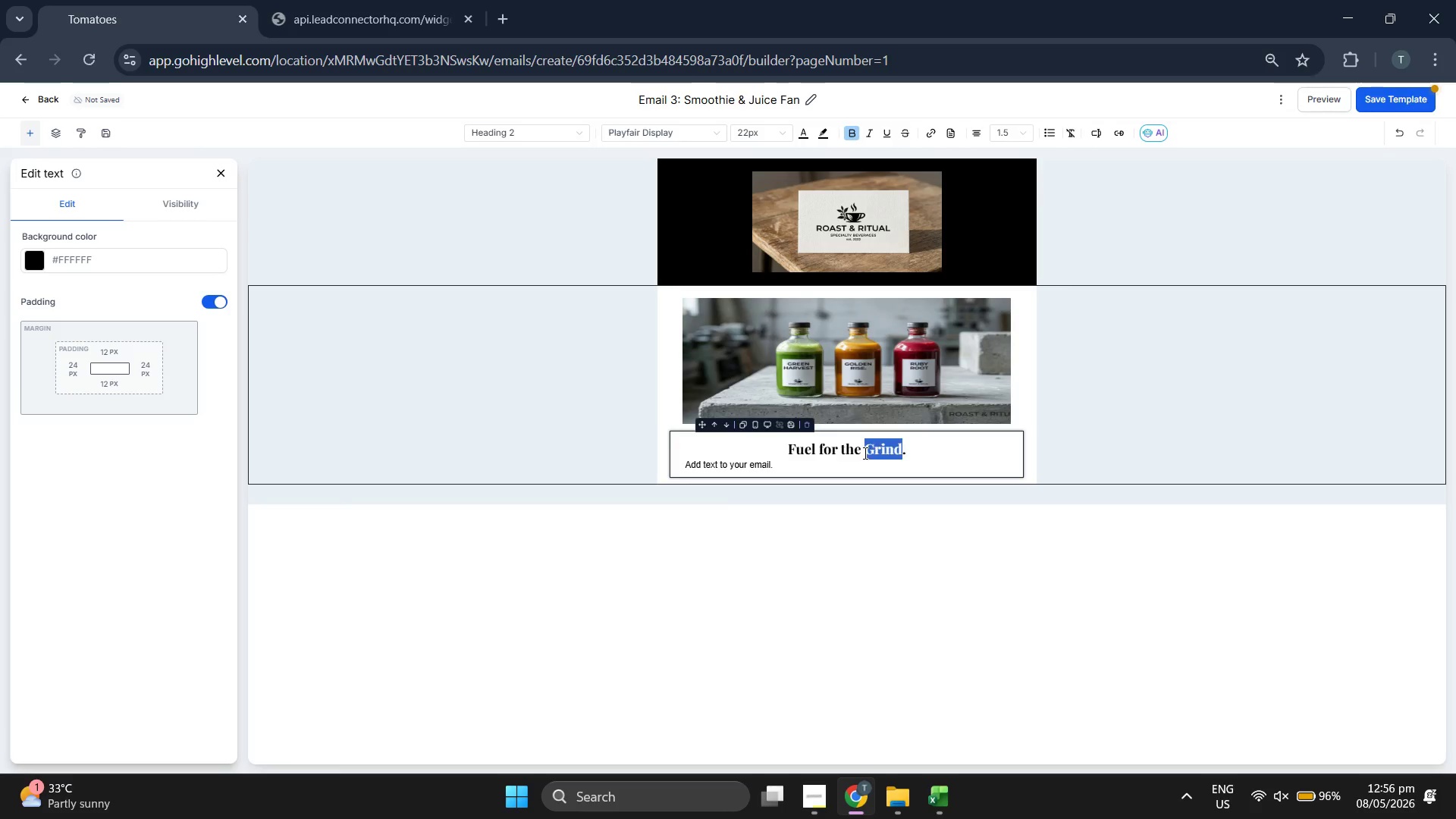 
triple_click([864, 453])
 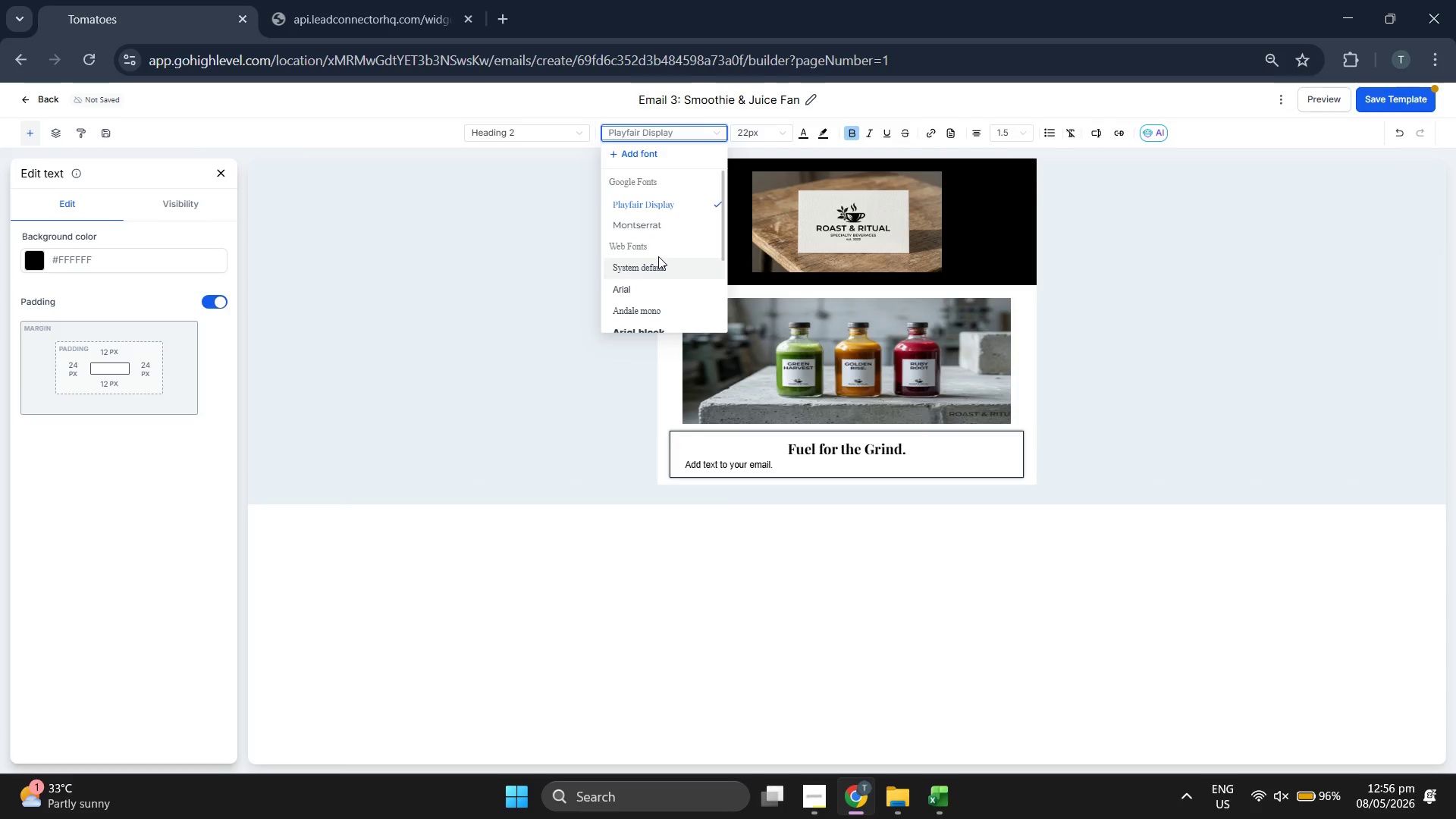 
left_click([748, 127])
 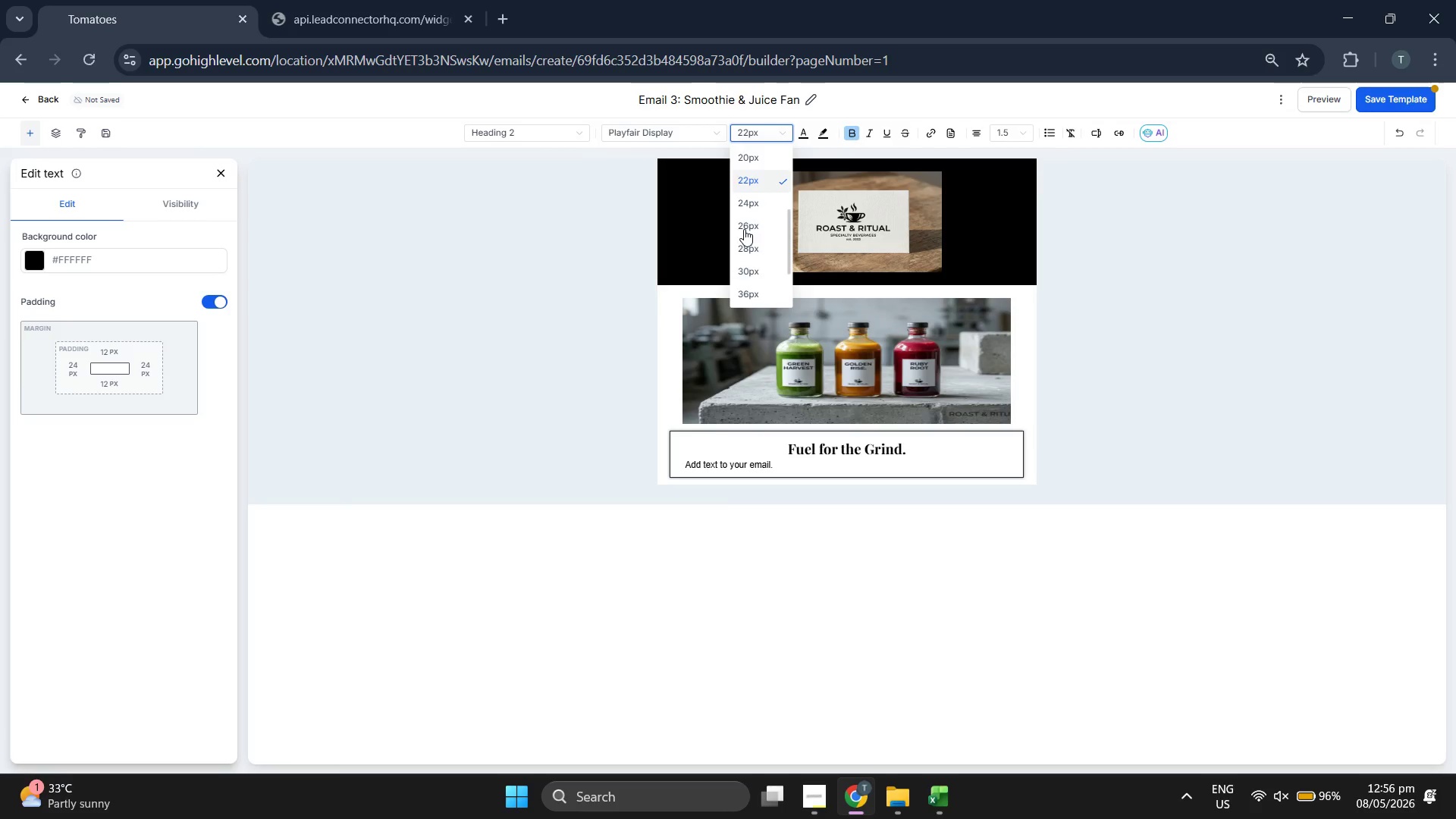 
scroll: coordinate [744, 230], scroll_direction: down, amount: 1.0
 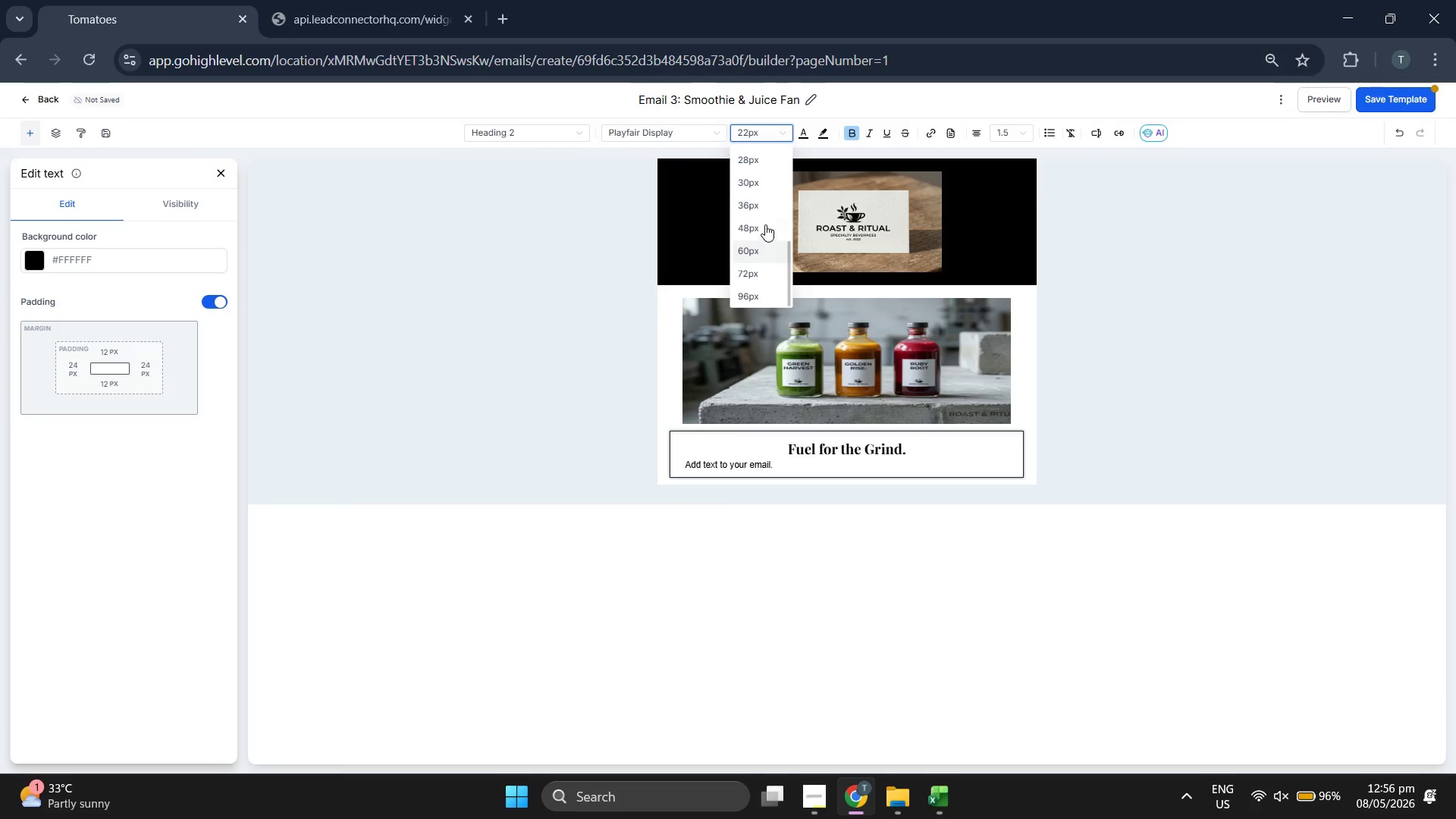 
scroll: coordinate [764, 211], scroll_direction: up, amount: 1.0
 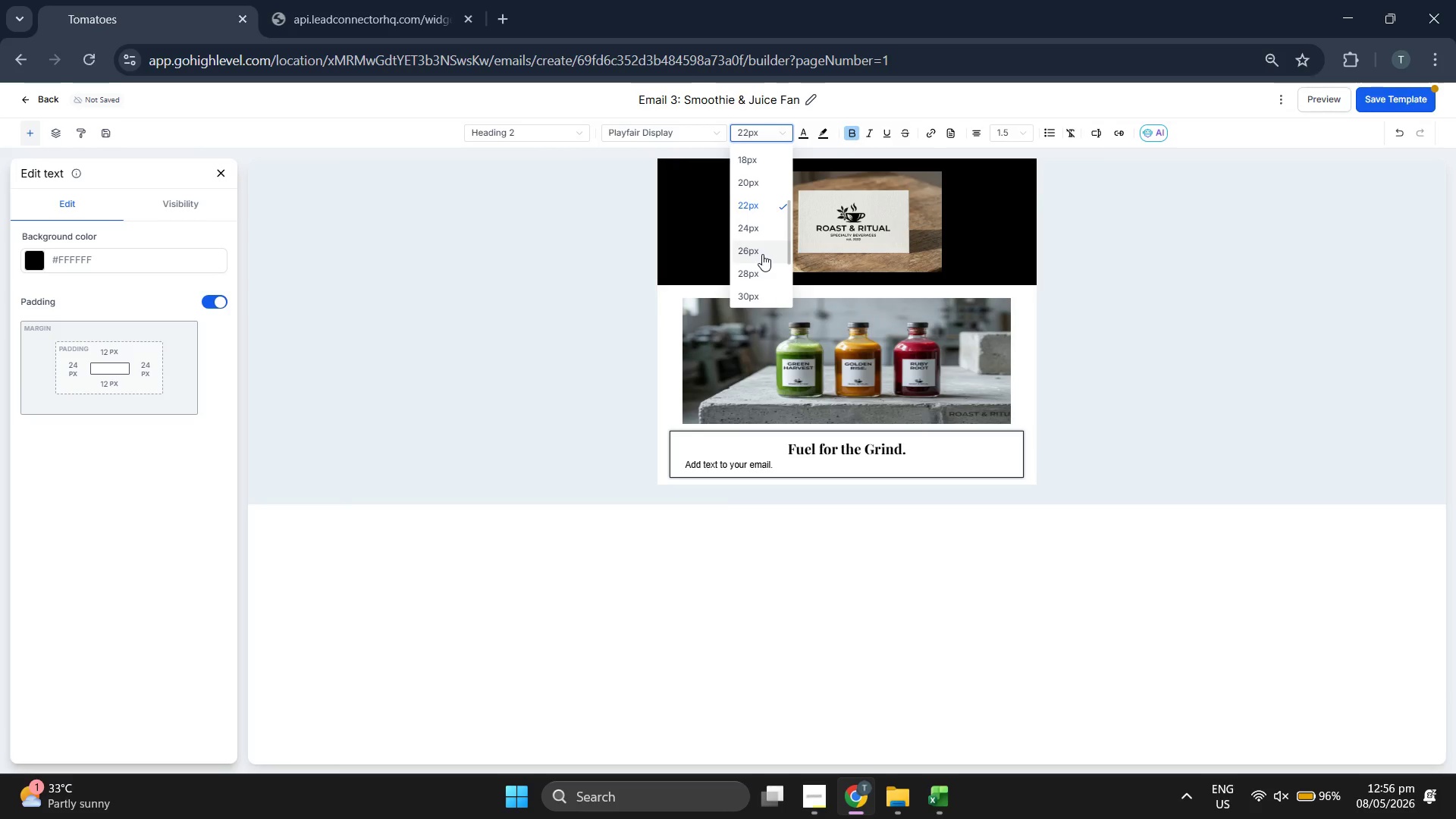 
left_click([764, 233])
 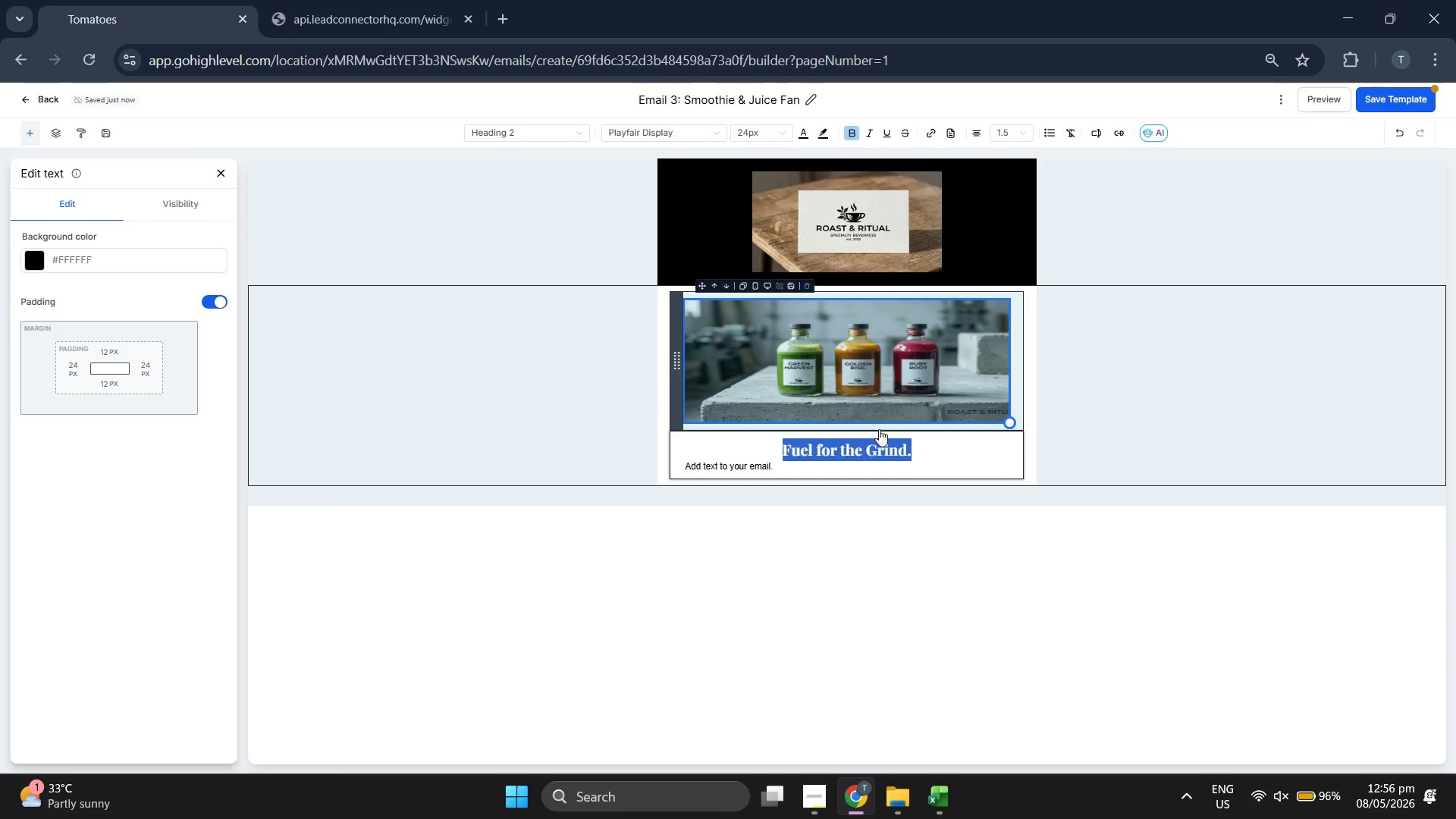 
left_click([855, 462])
 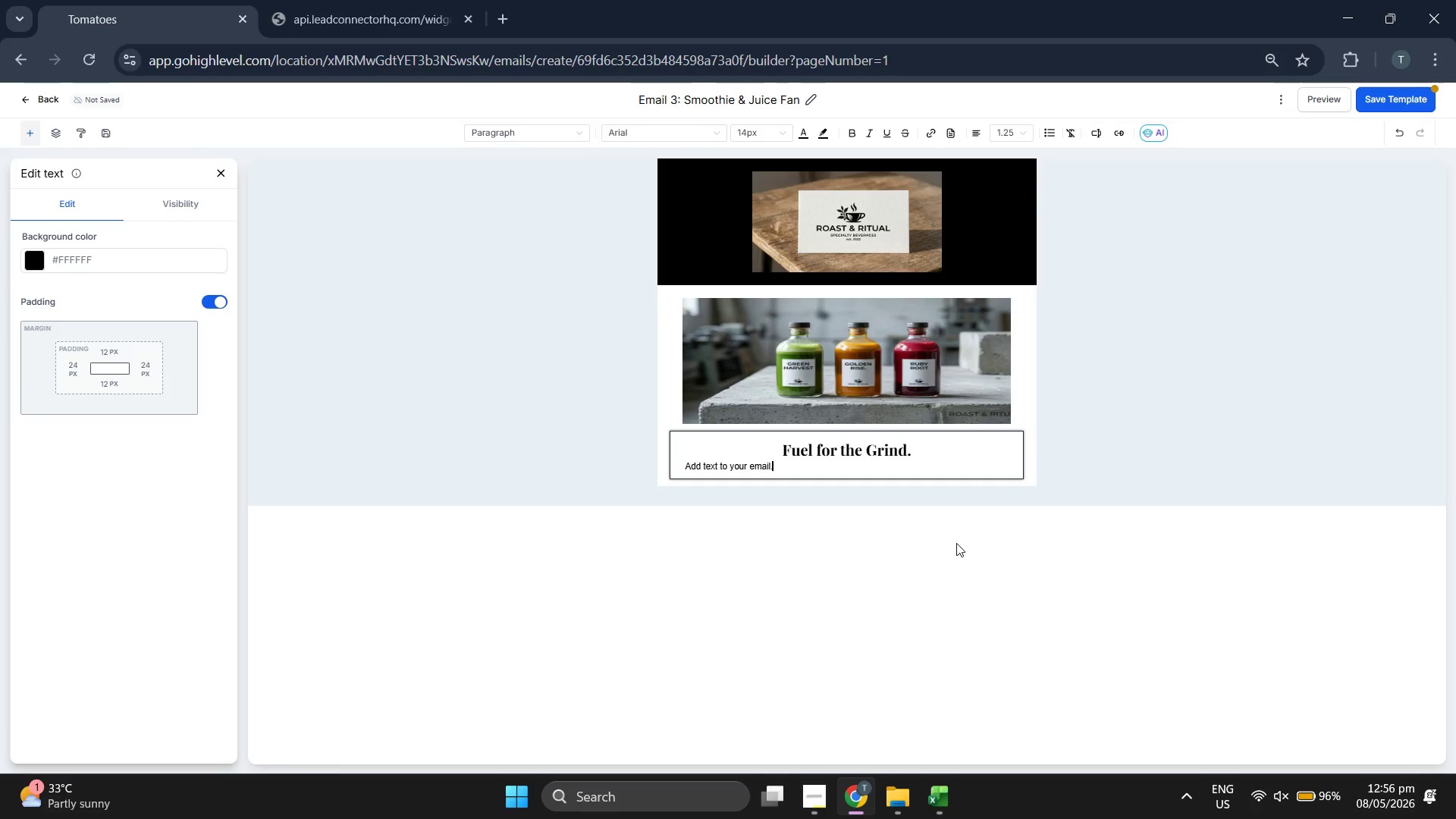 
key(Backspace)
 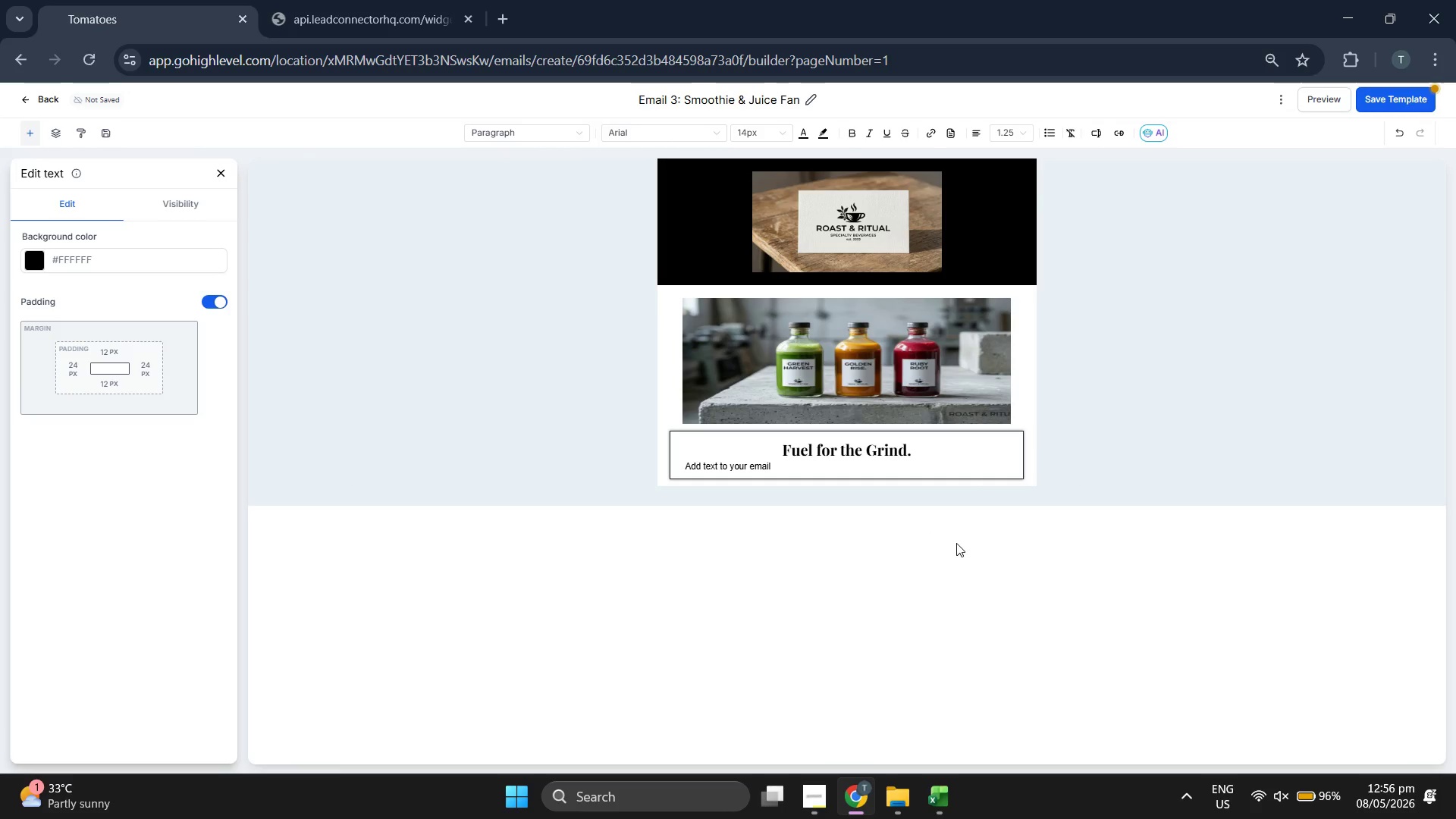 
key(Backspace)
 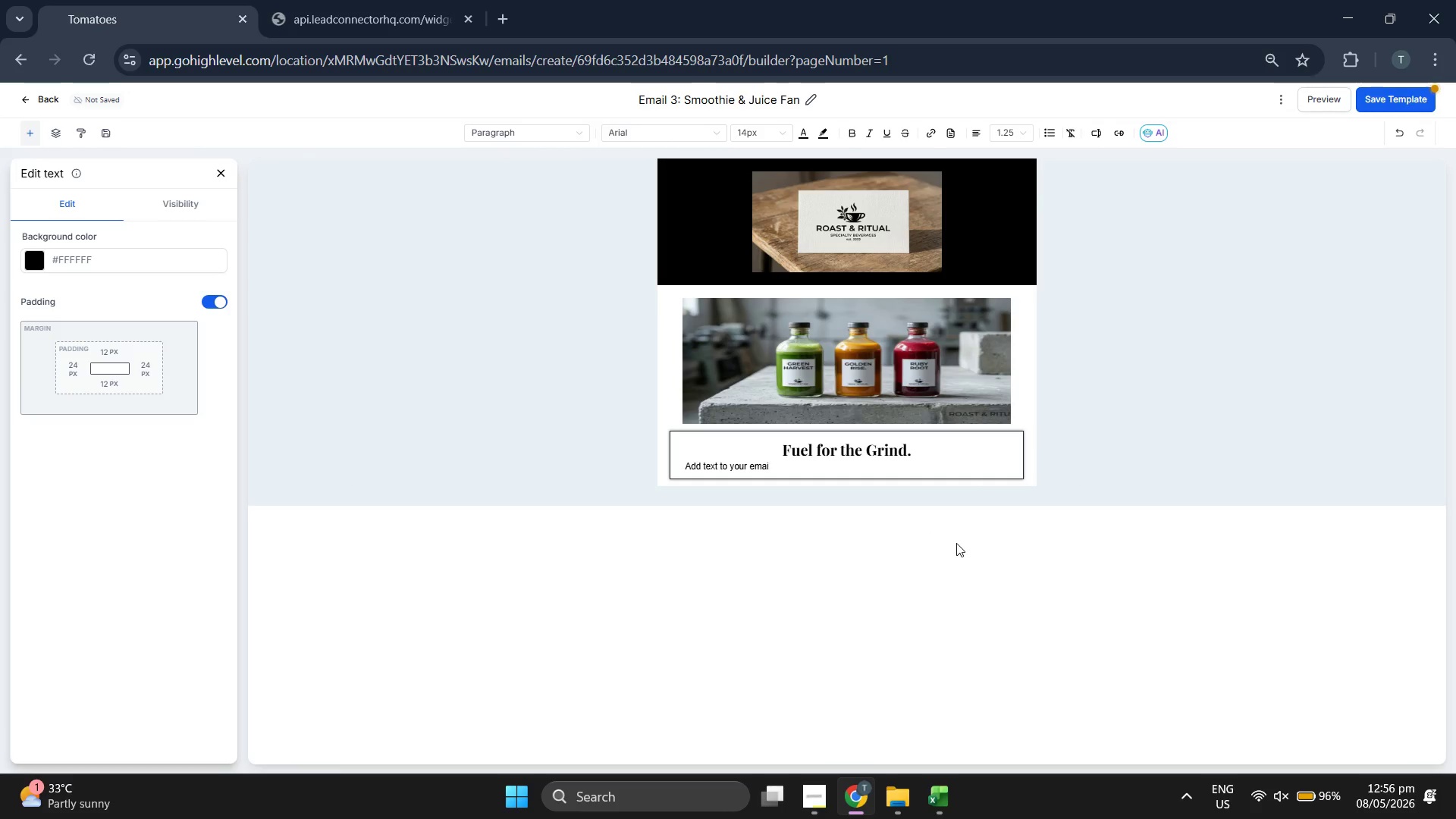 
key(Backspace)
 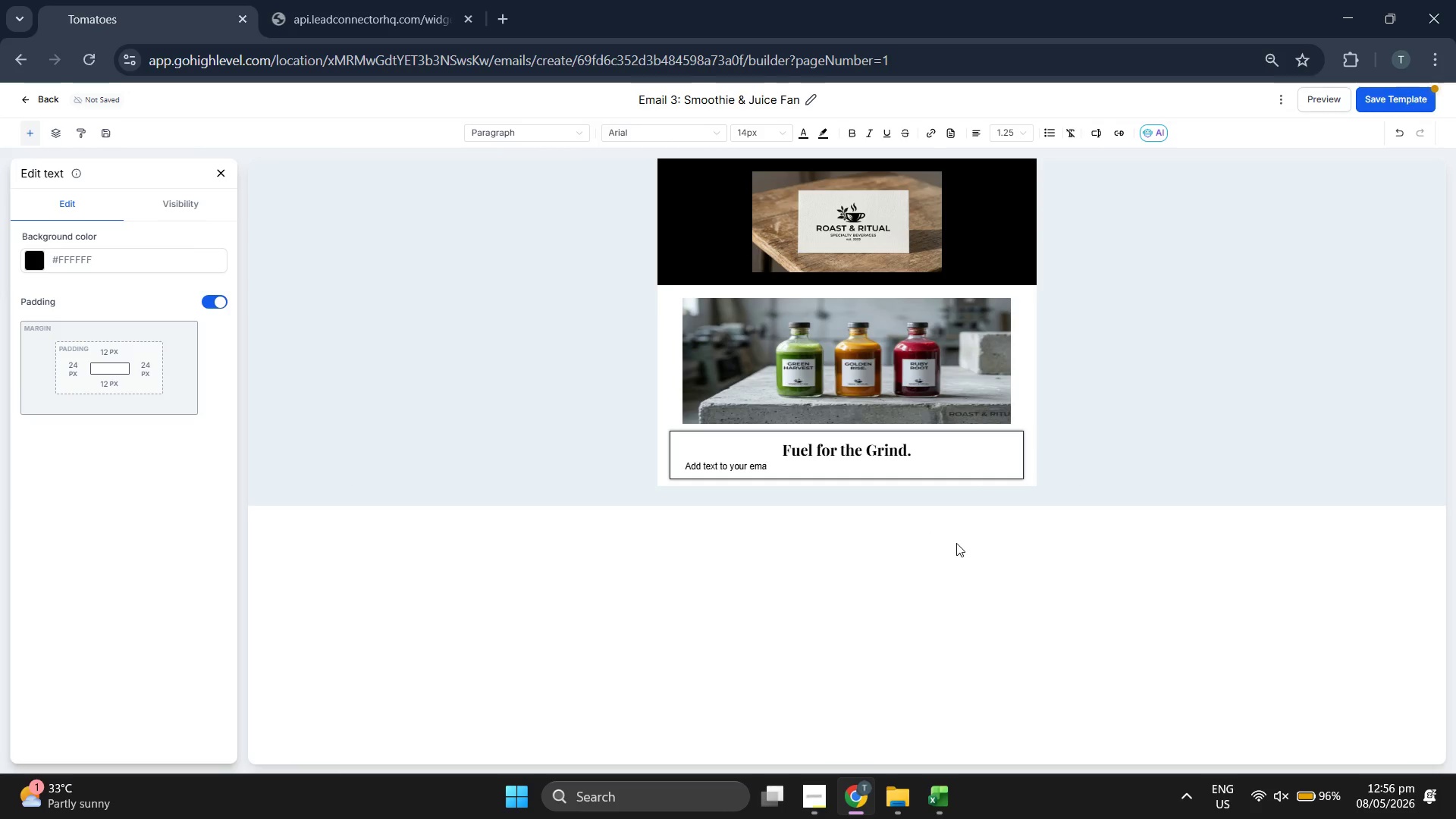 
key(Backspace)
 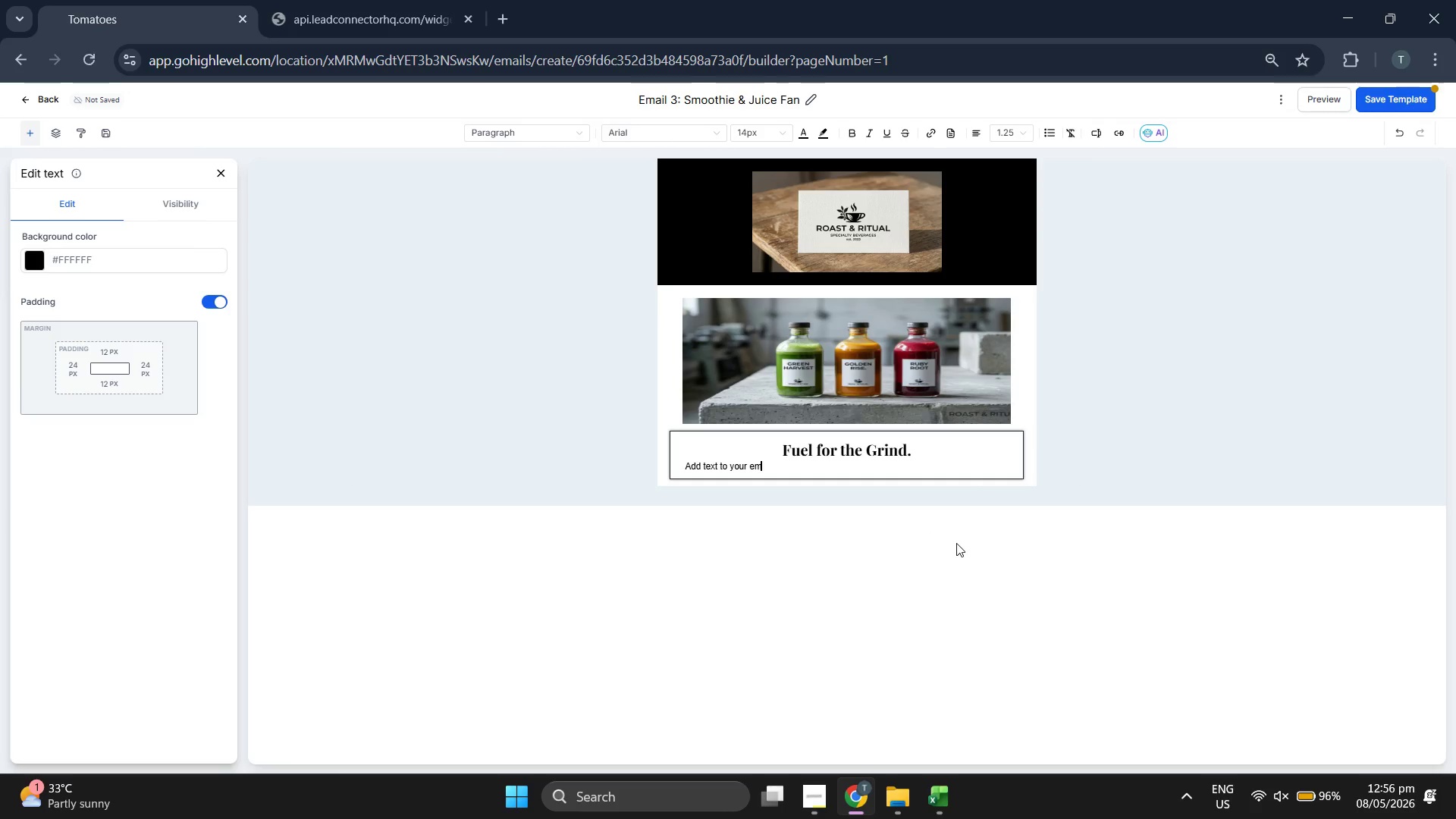 
key(Backspace)
 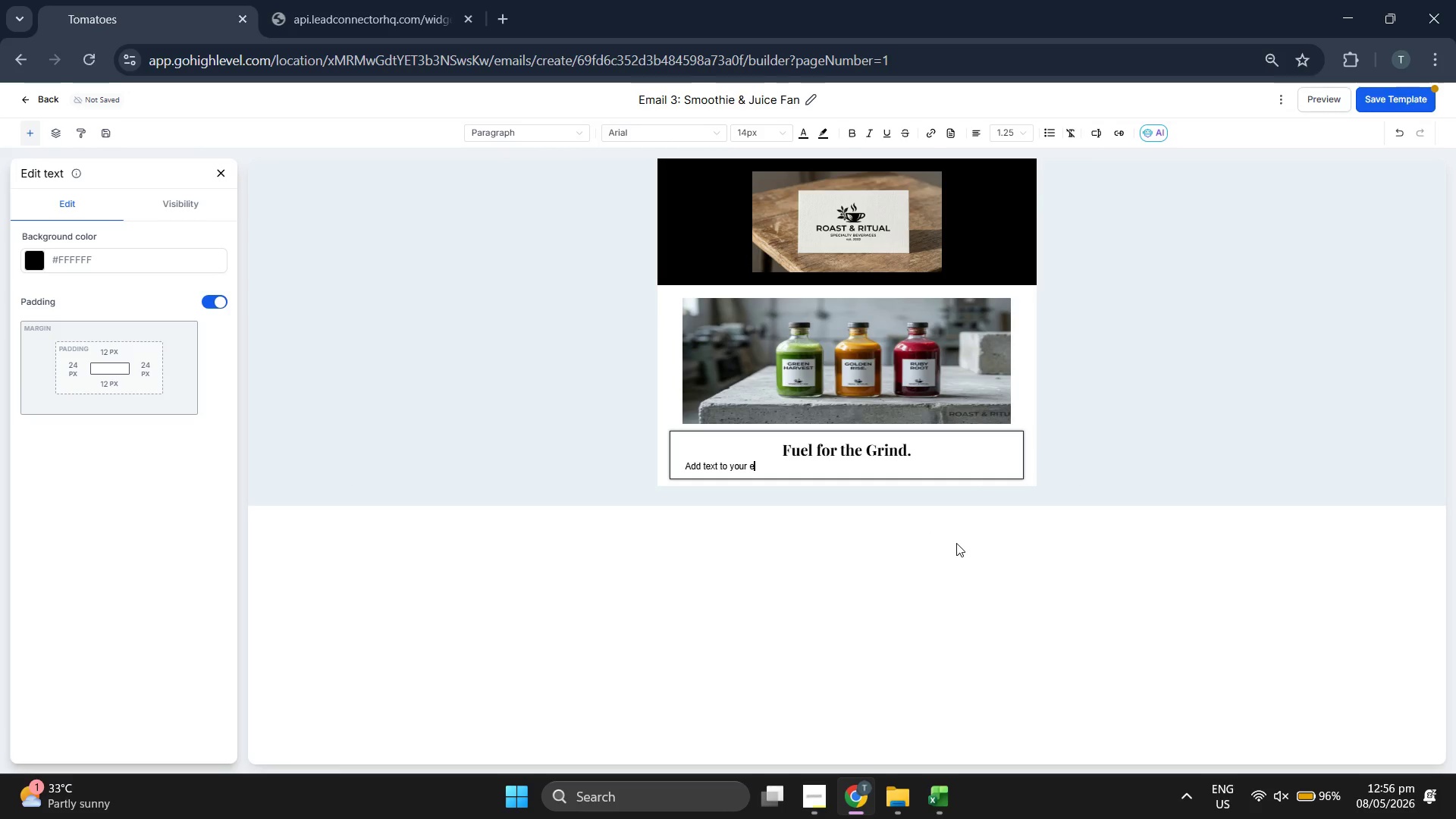 
key(Backspace)
 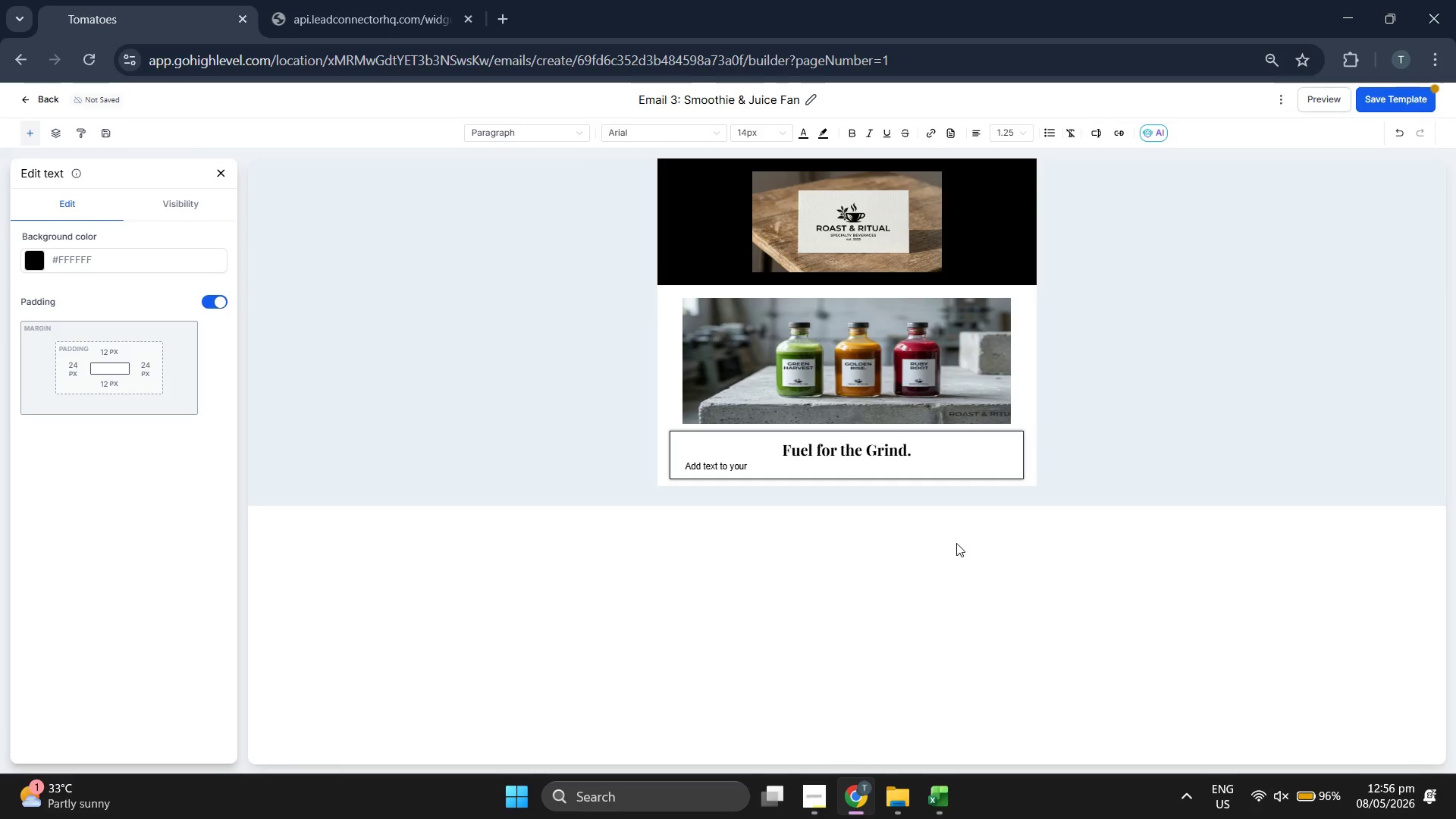 
key(Backspace)
 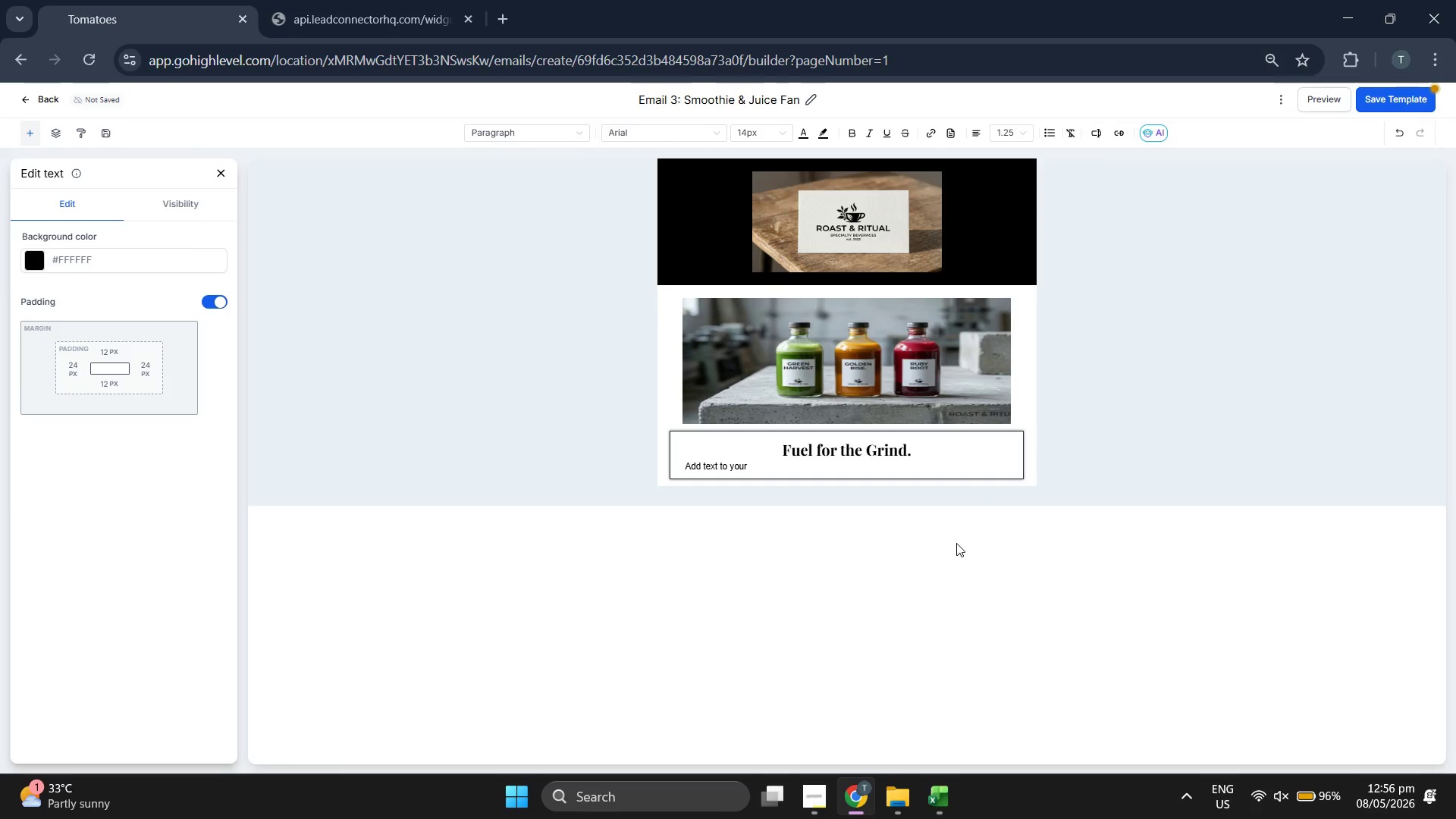 
key(Backspace)
 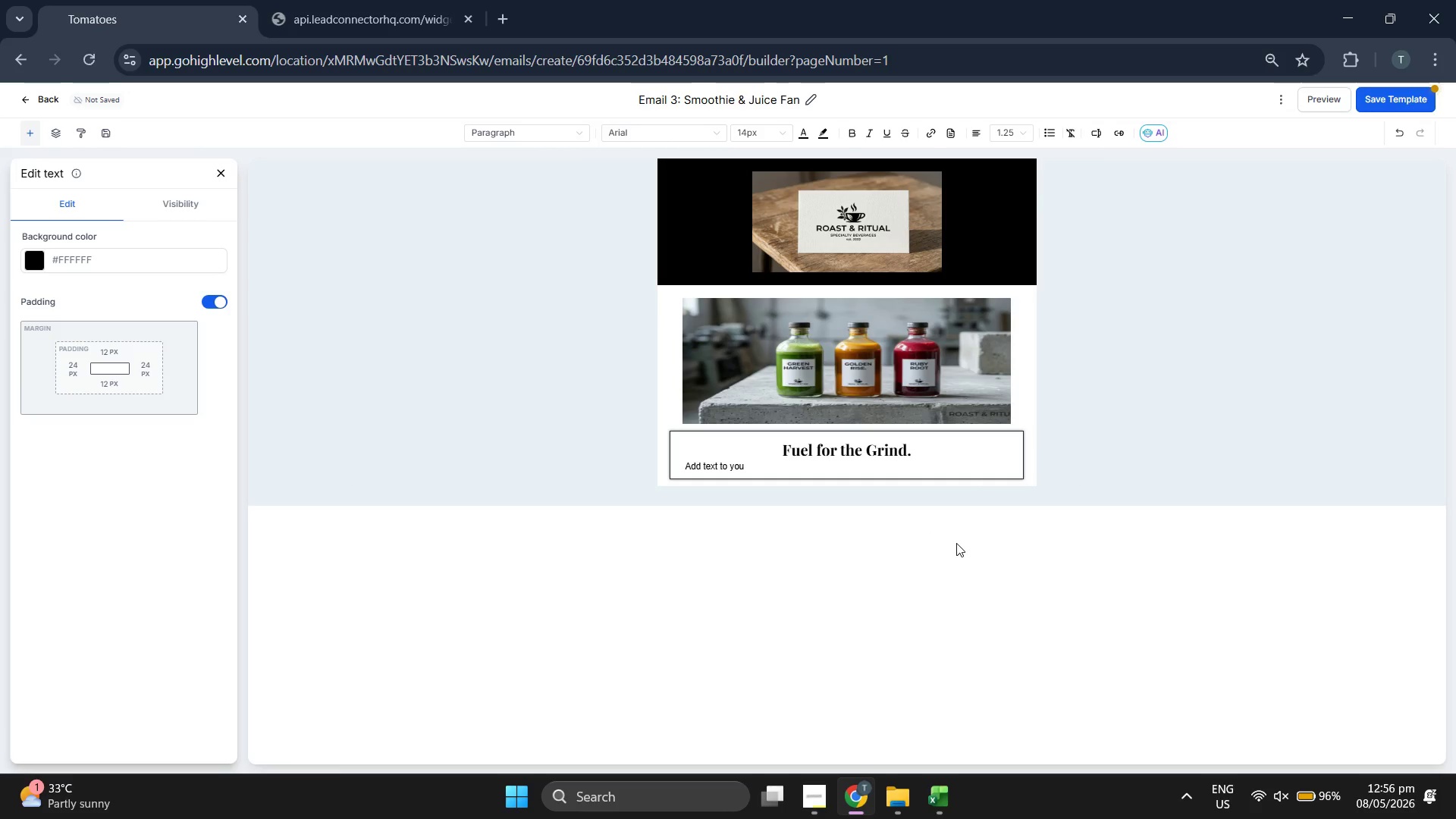 
key(Backspace)
 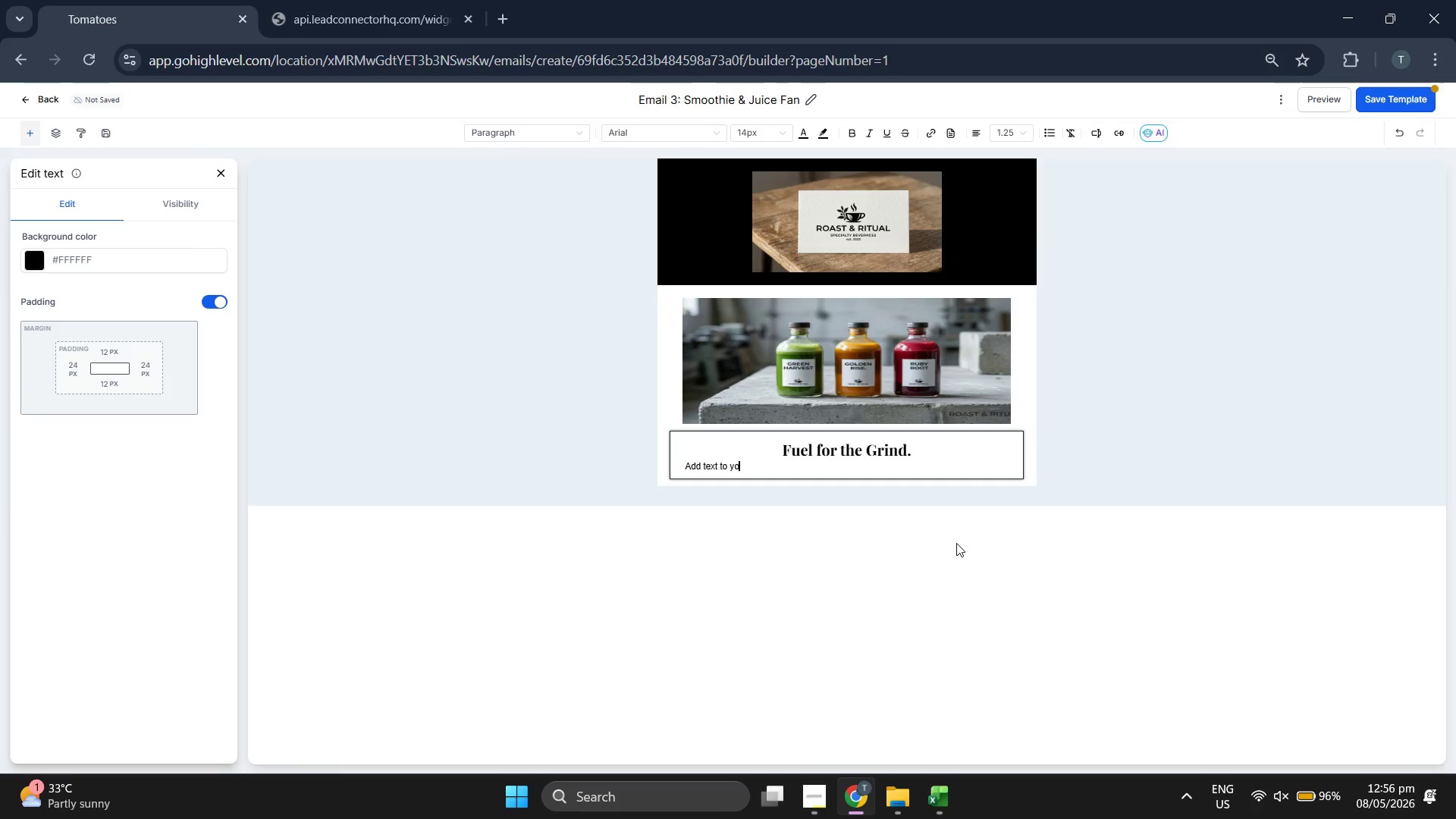 
key(Backspace)
 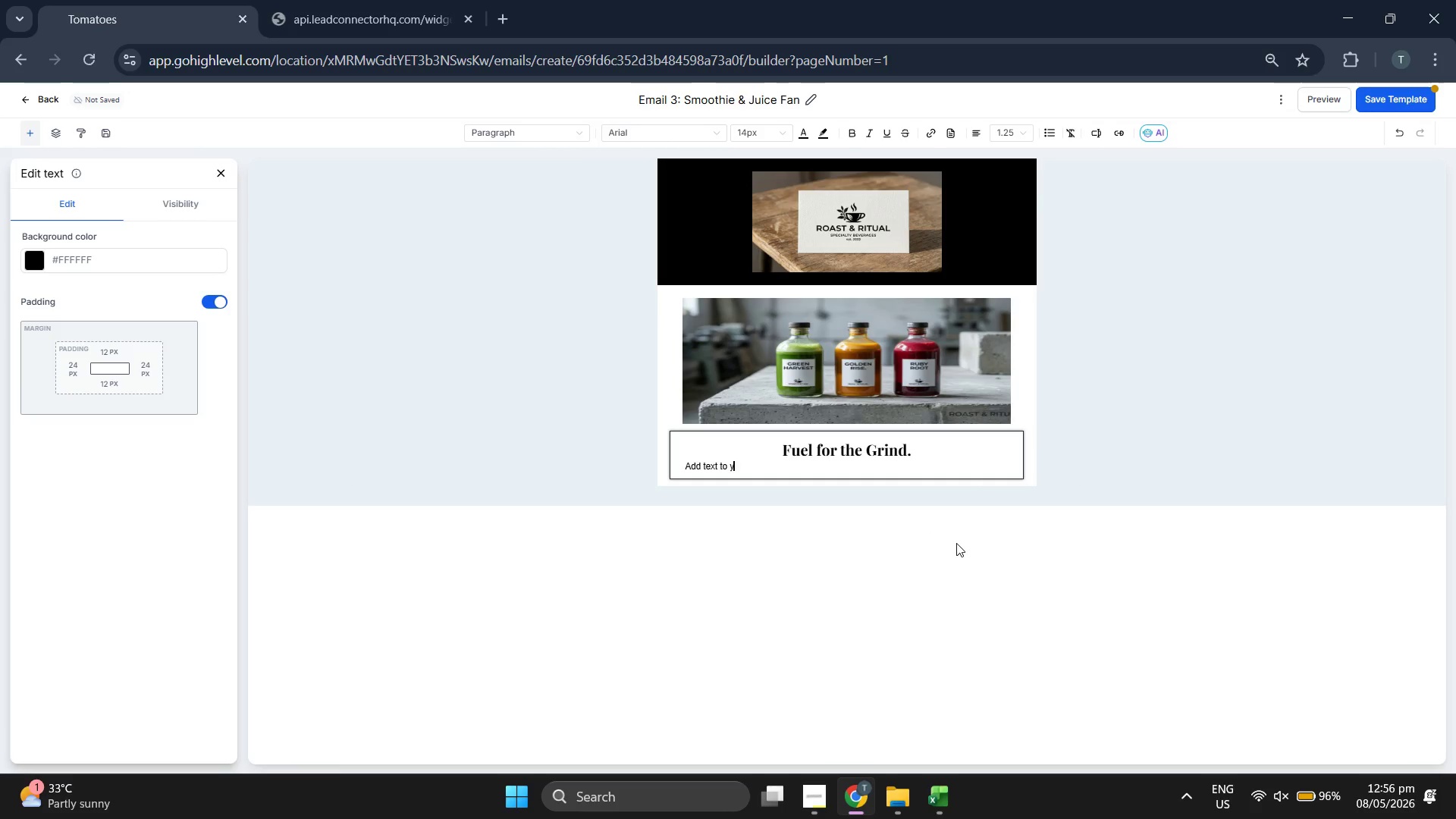 
key(Backspace)
 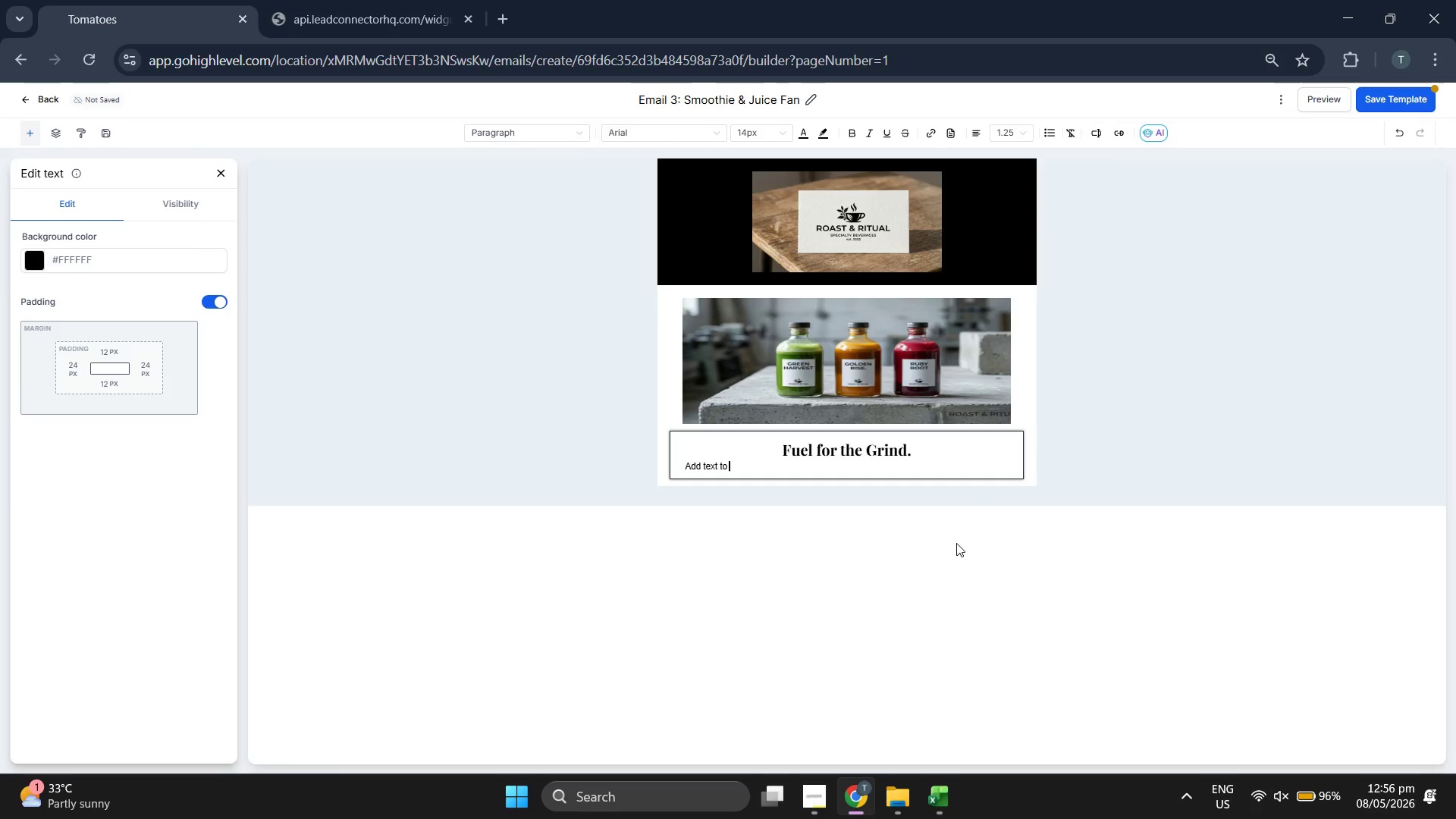 
key(Backspace)
 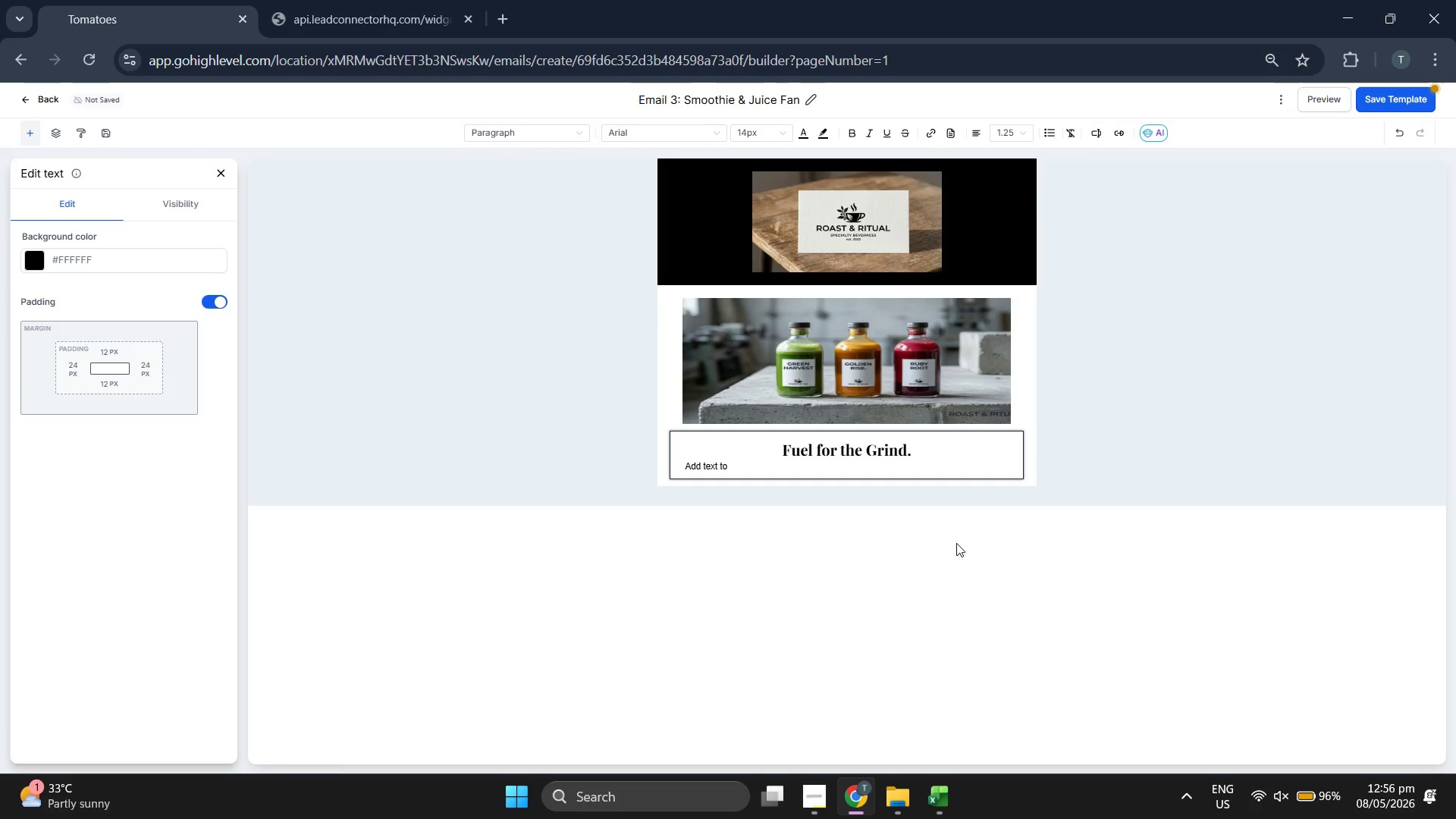 
key(Backspace)
 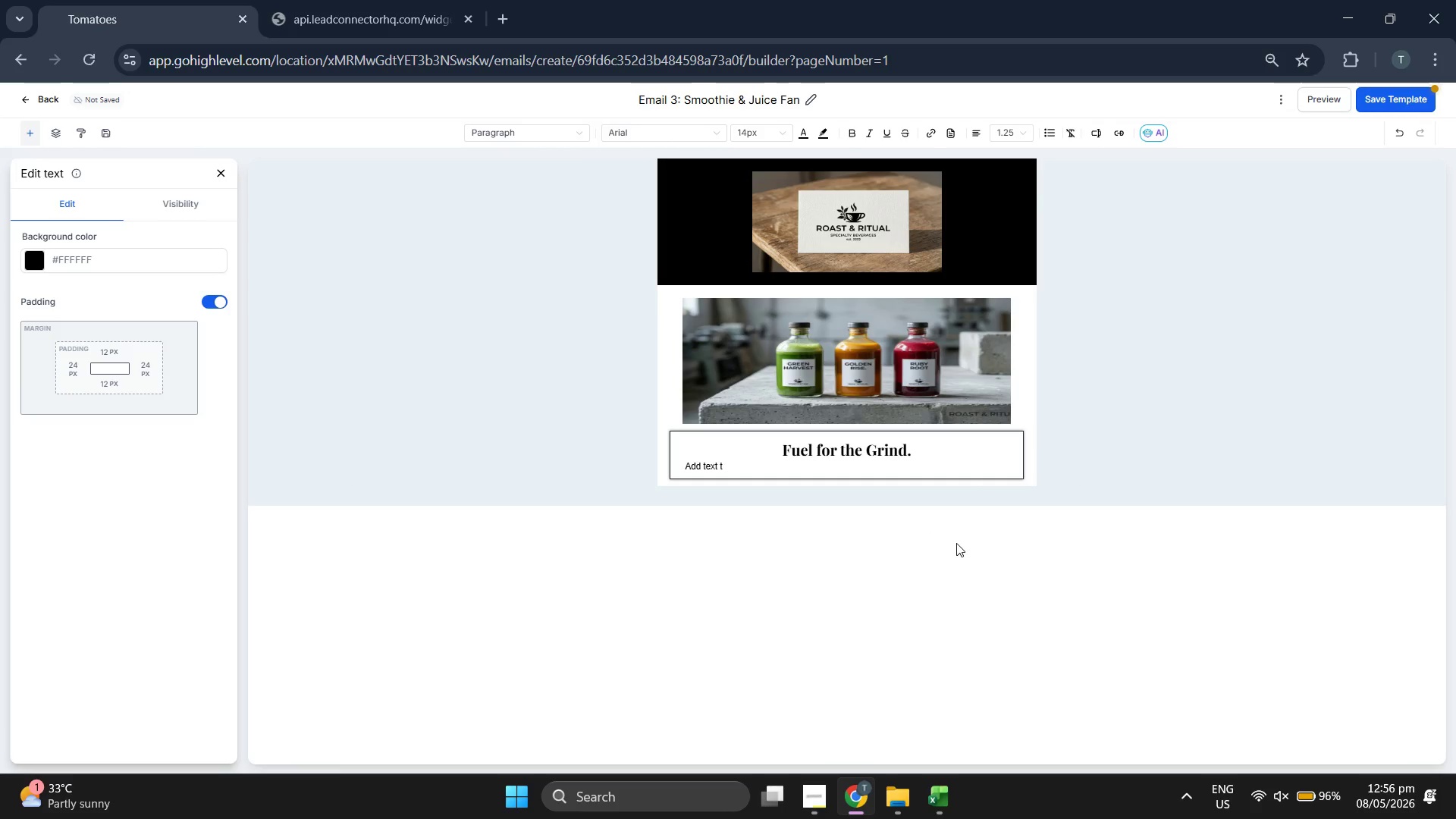 
key(Backspace)
 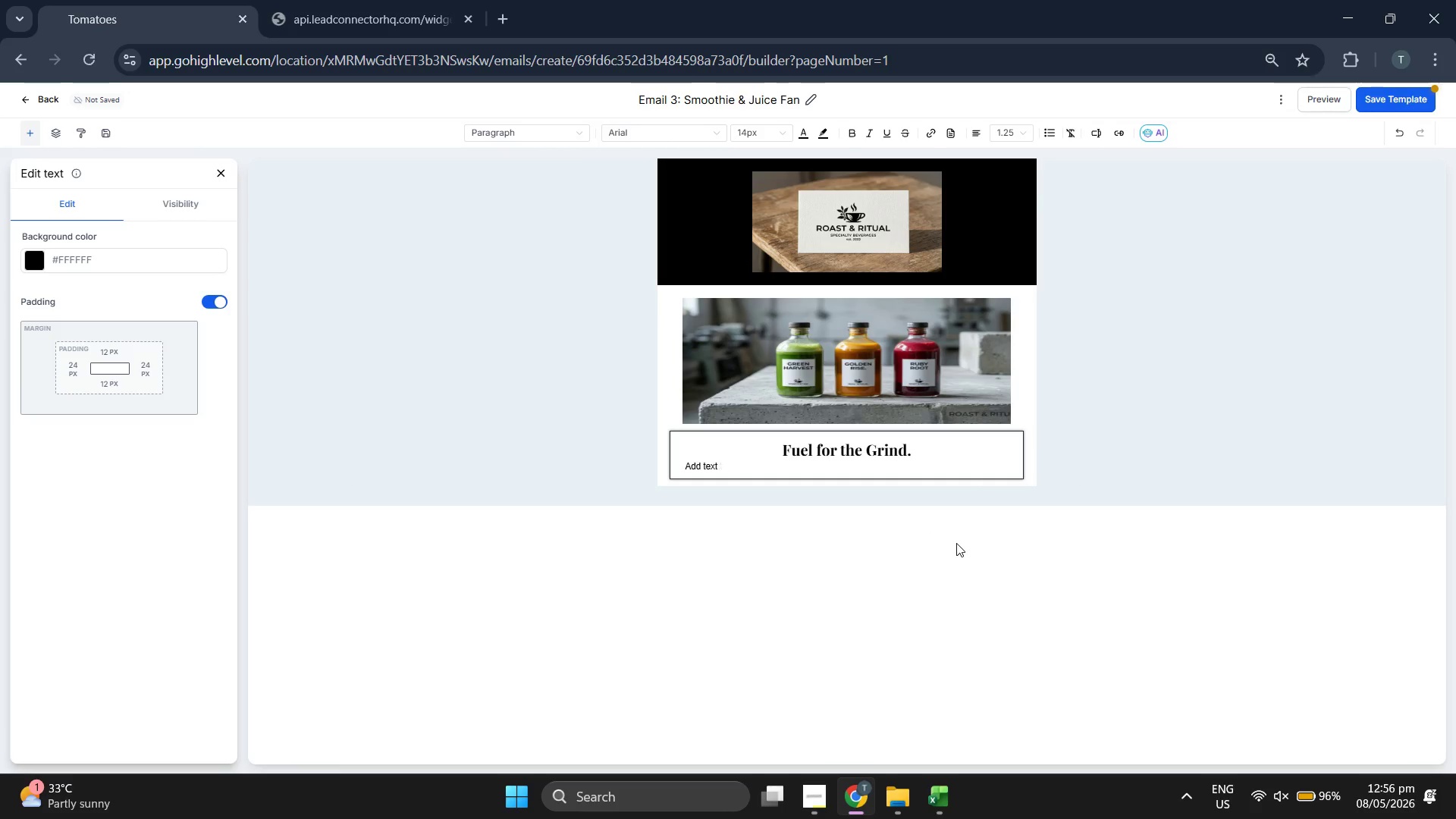 
key(Backspace)
 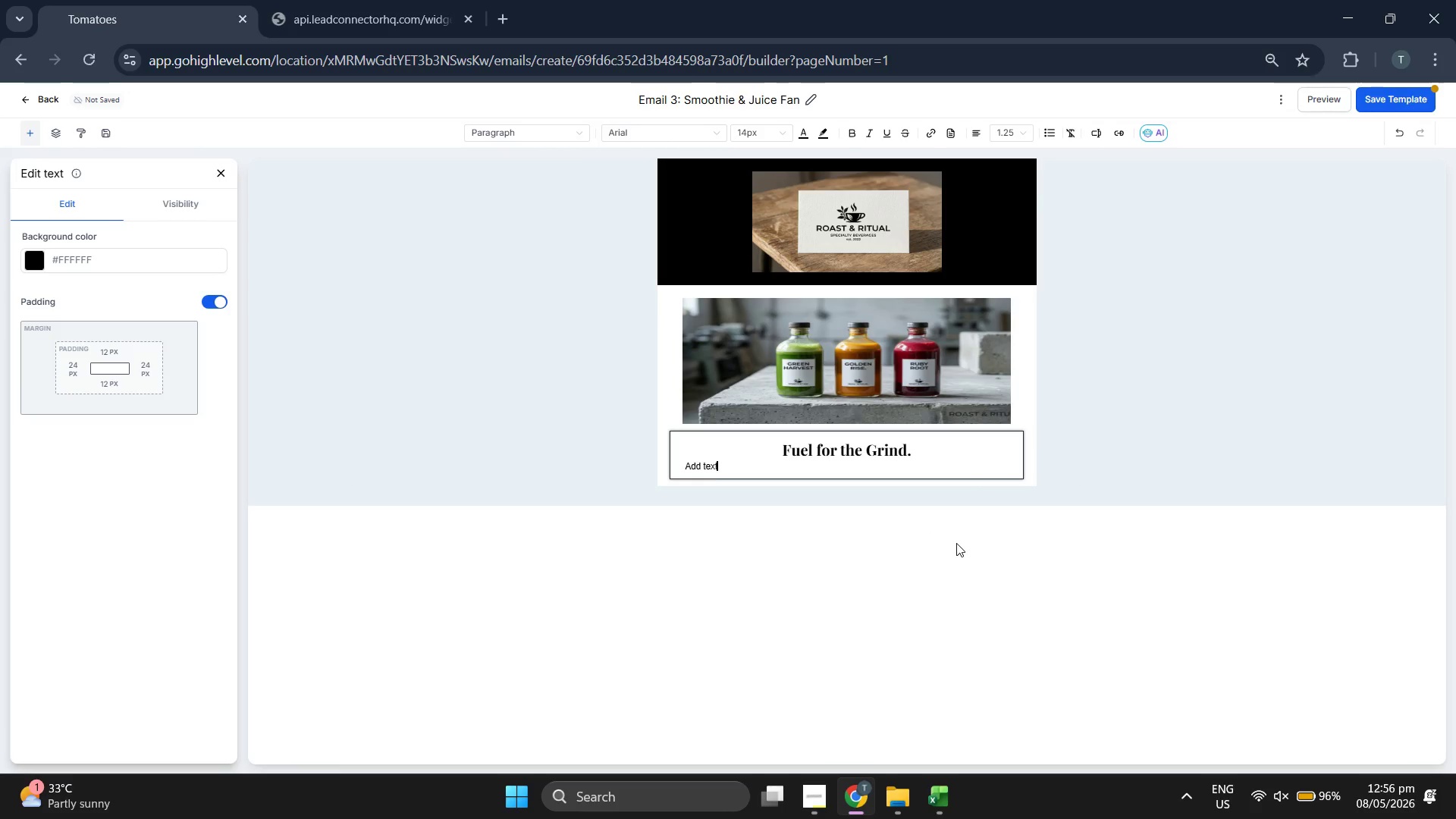 
key(Backspace)
 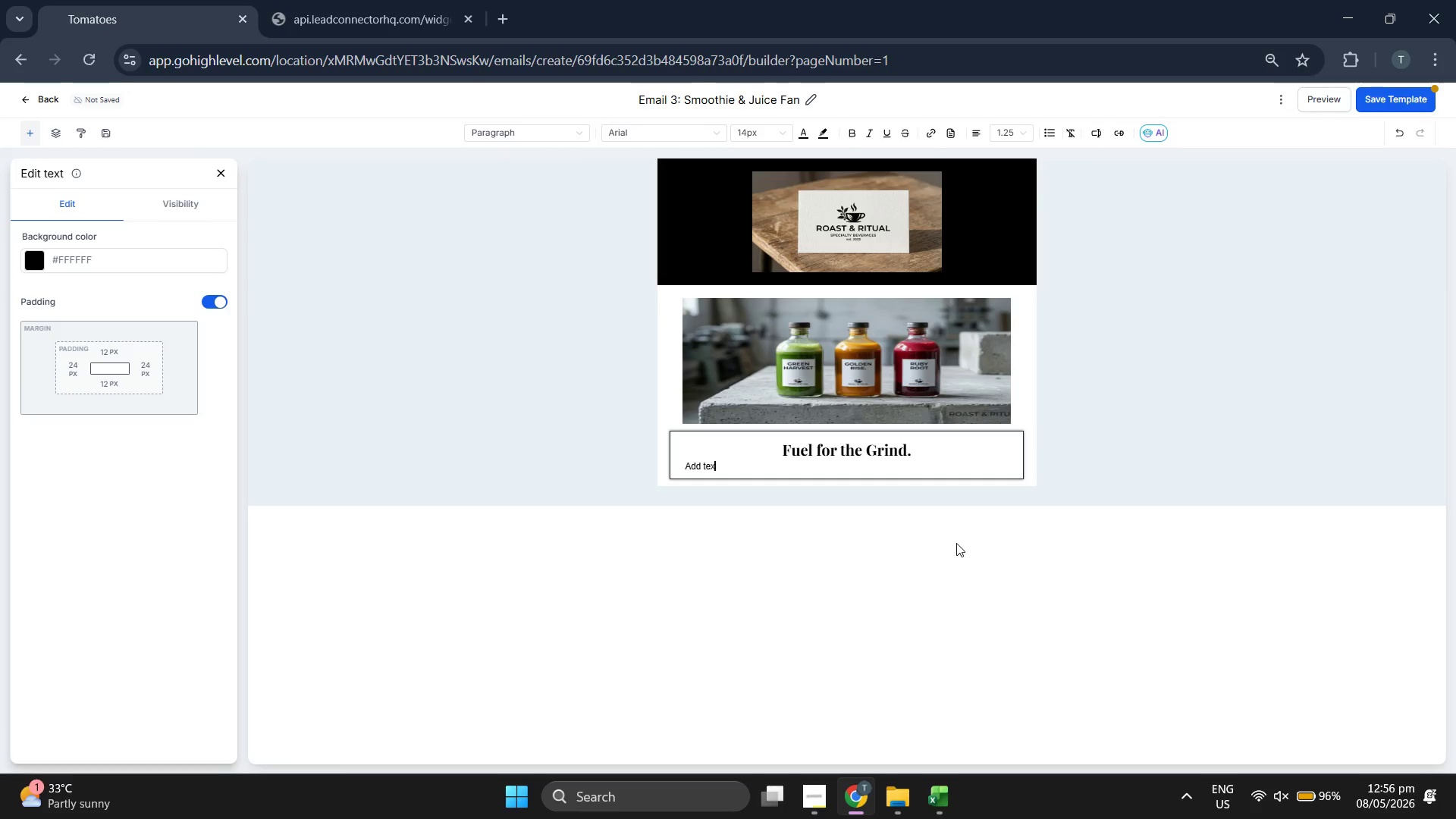 
key(Backspace)
 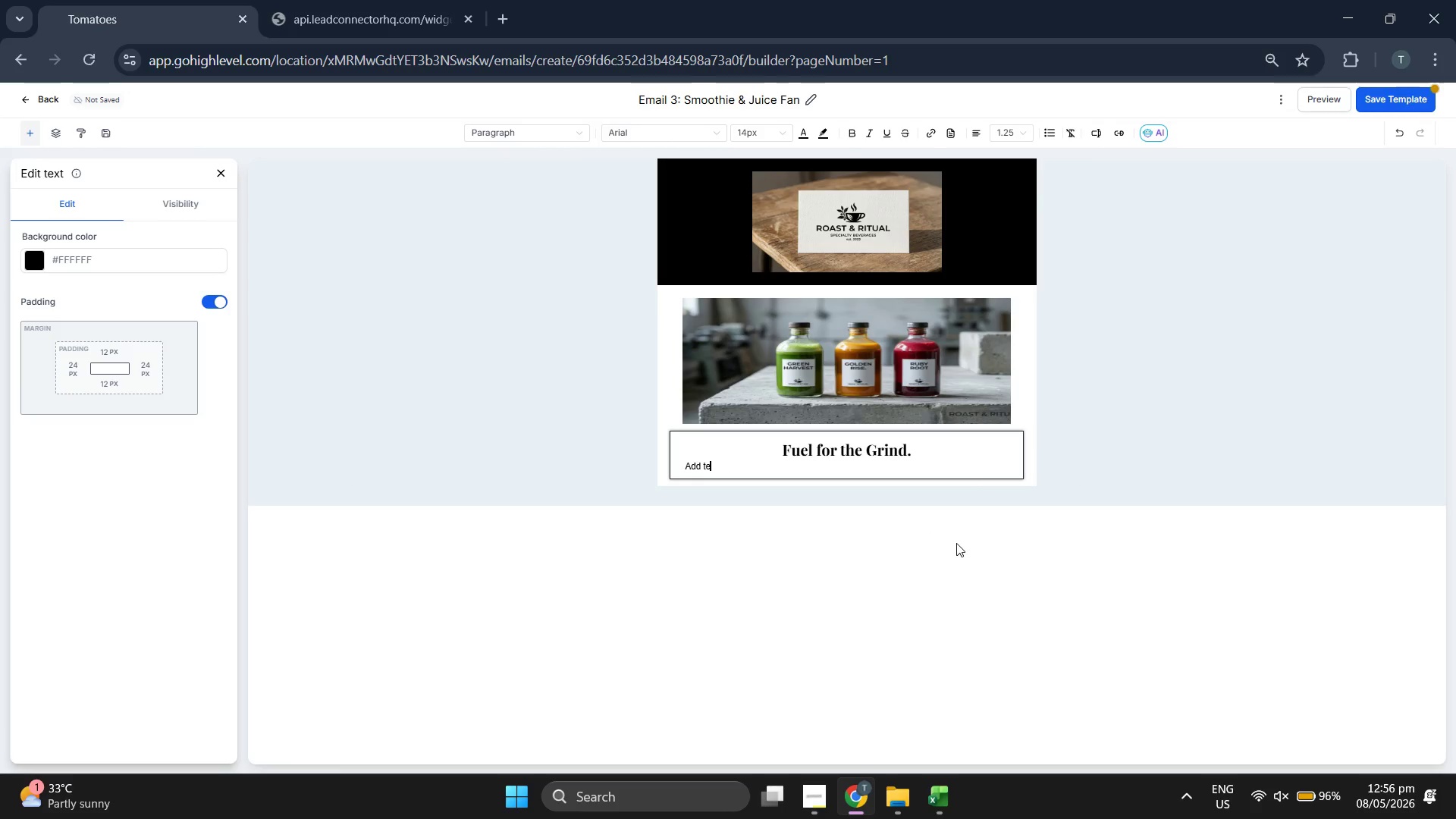 
key(Backspace)
 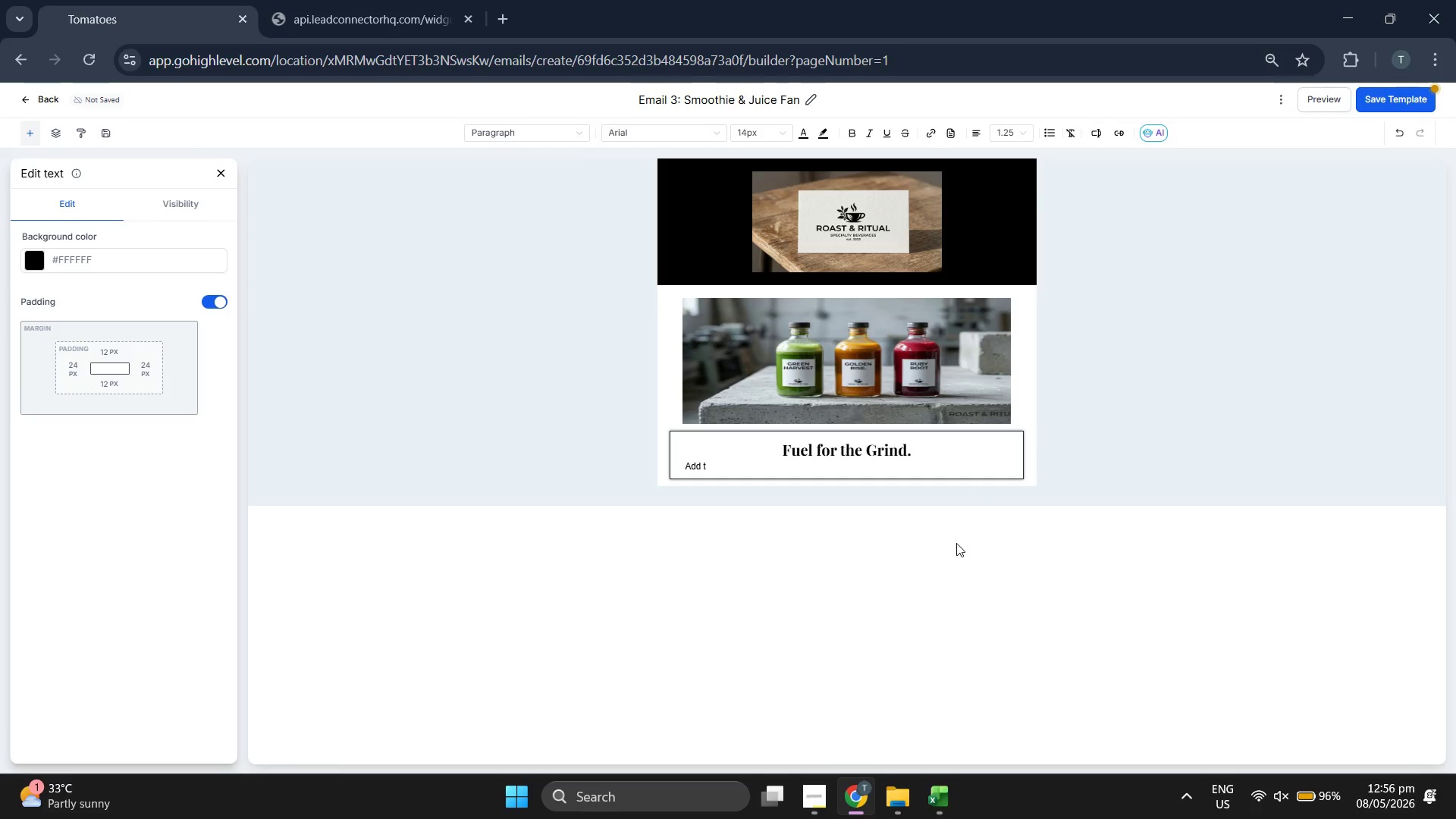 
key(Backspace)
 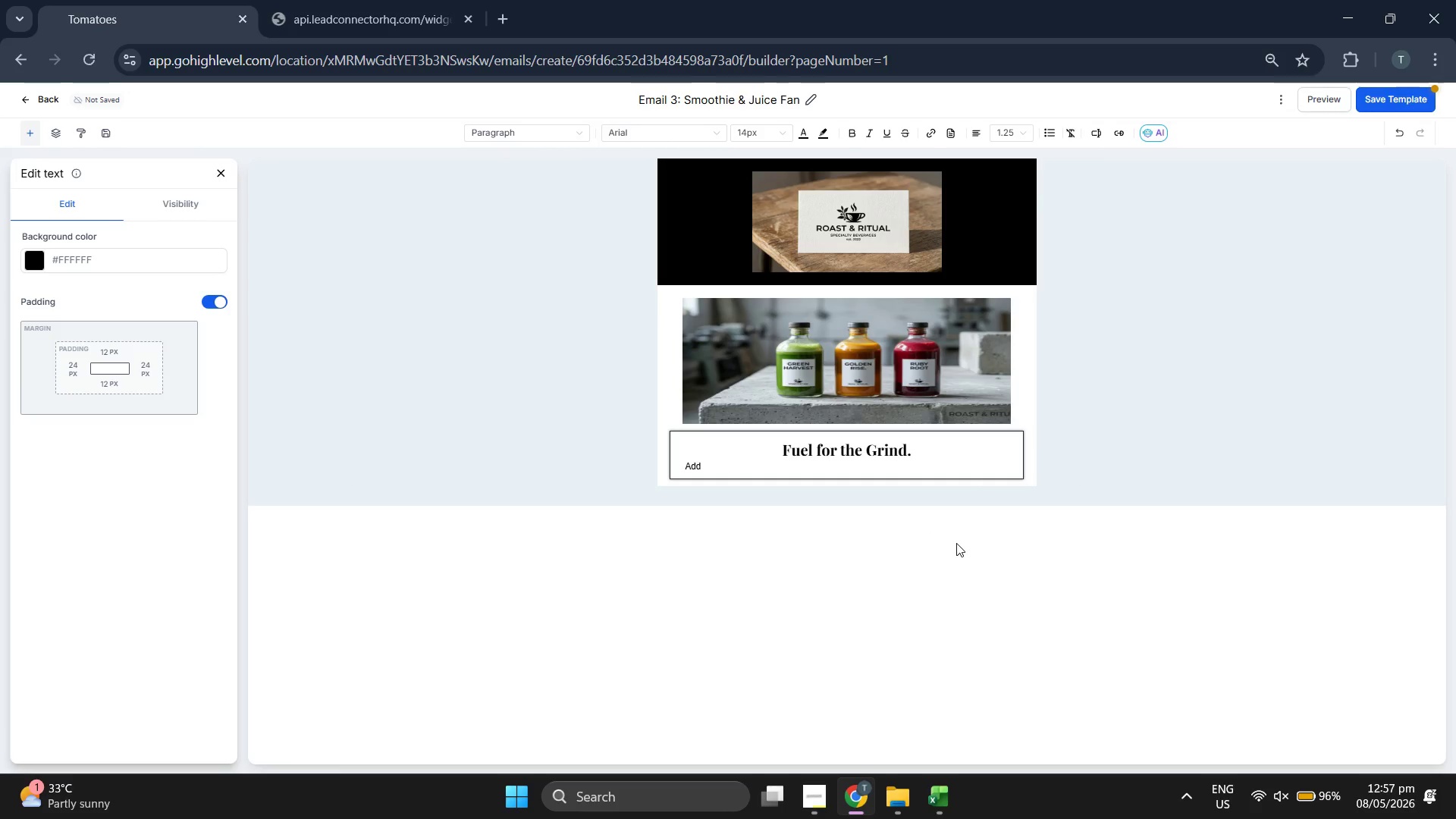 
key(Backspace)
 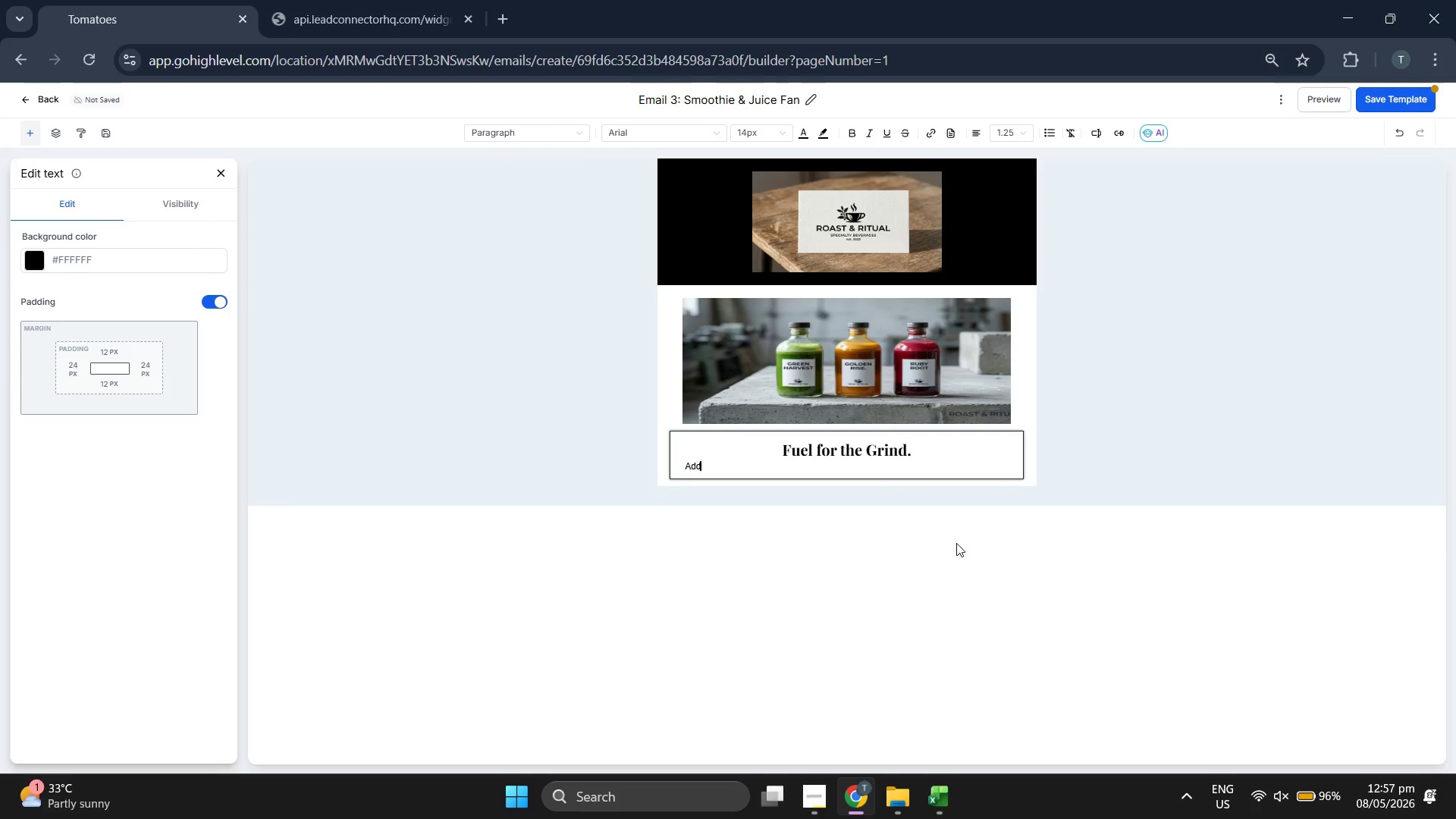 
key(Backspace)
 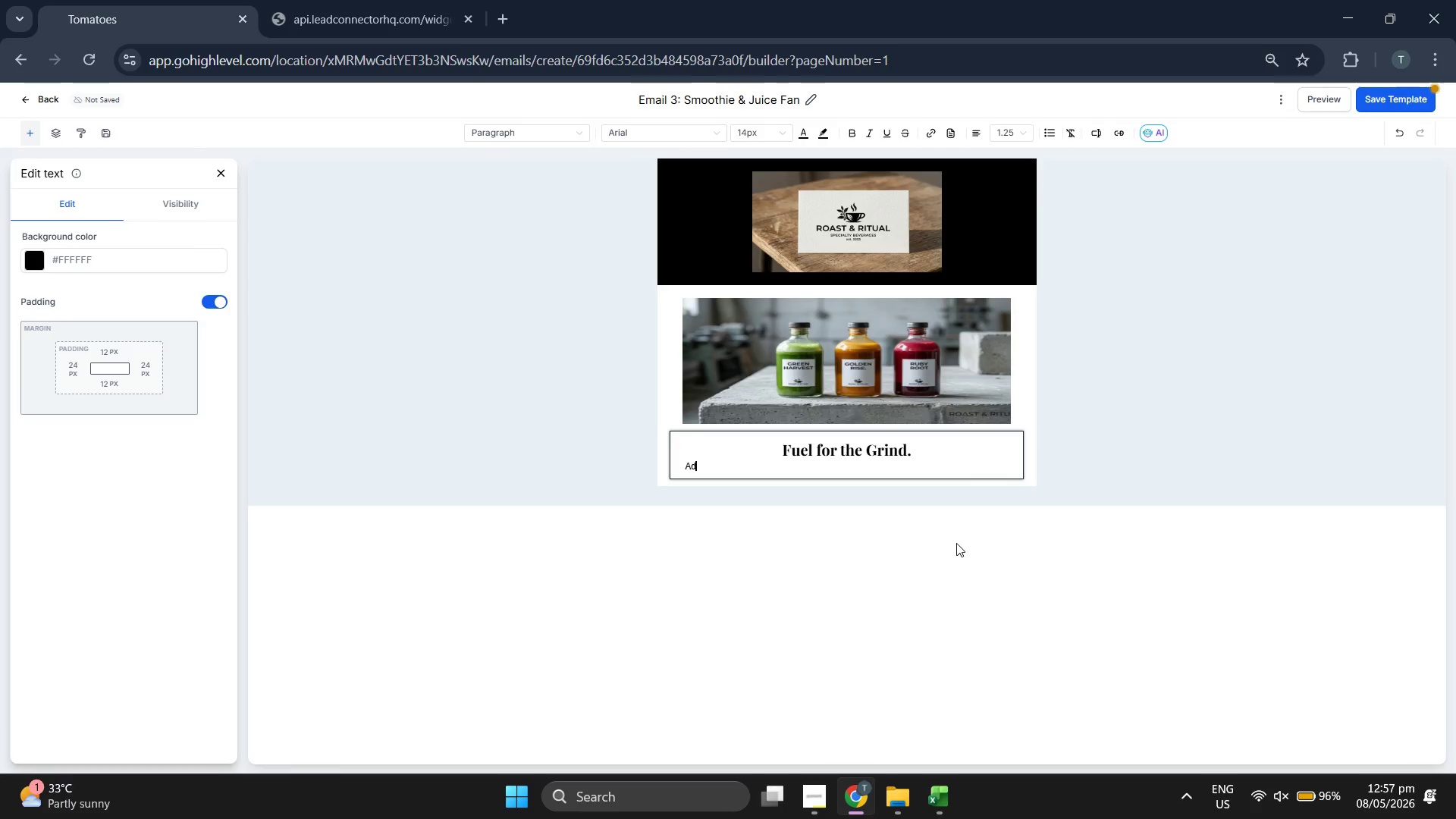 
key(Backspace)
 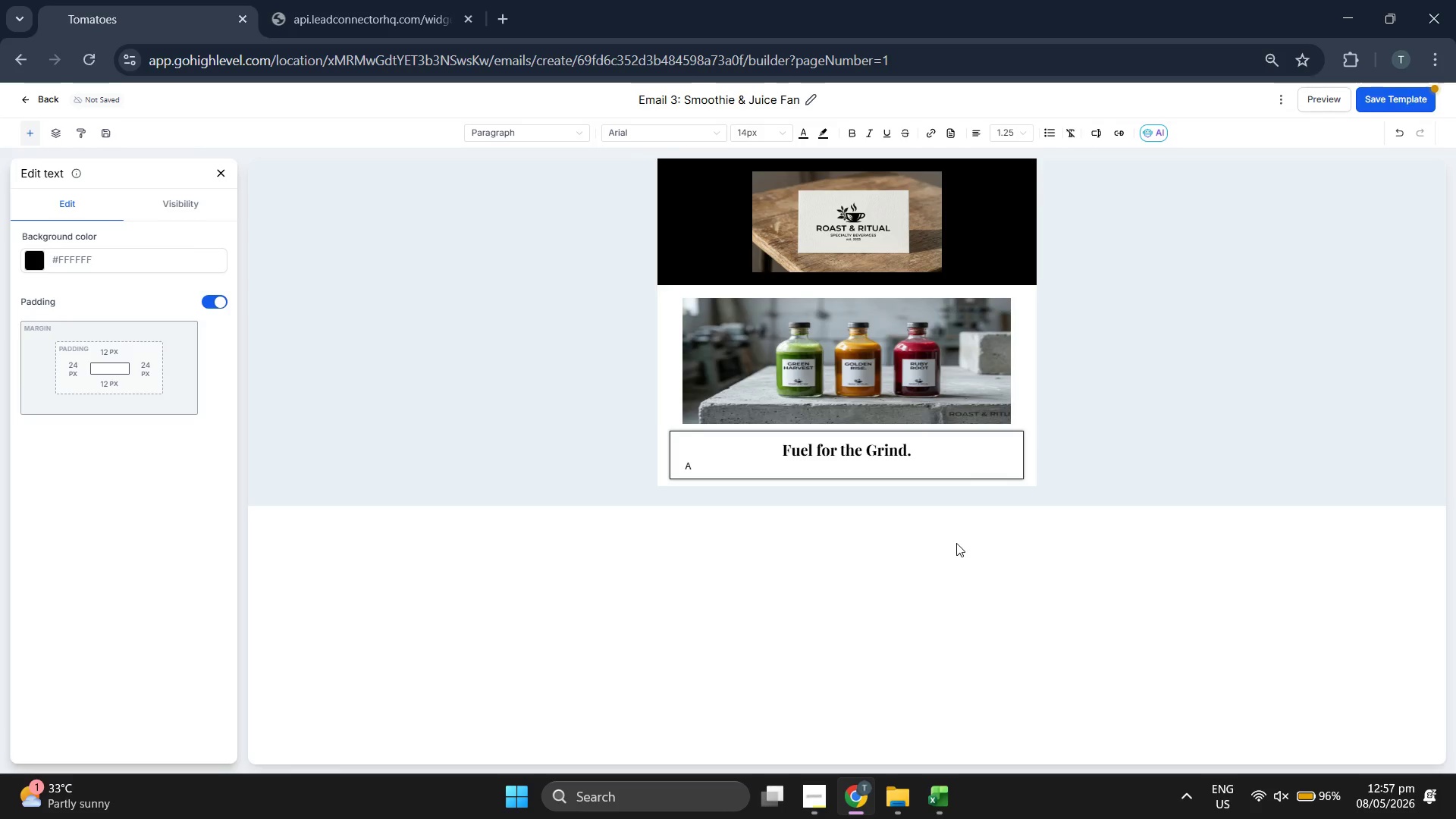 
key(Backspace)
 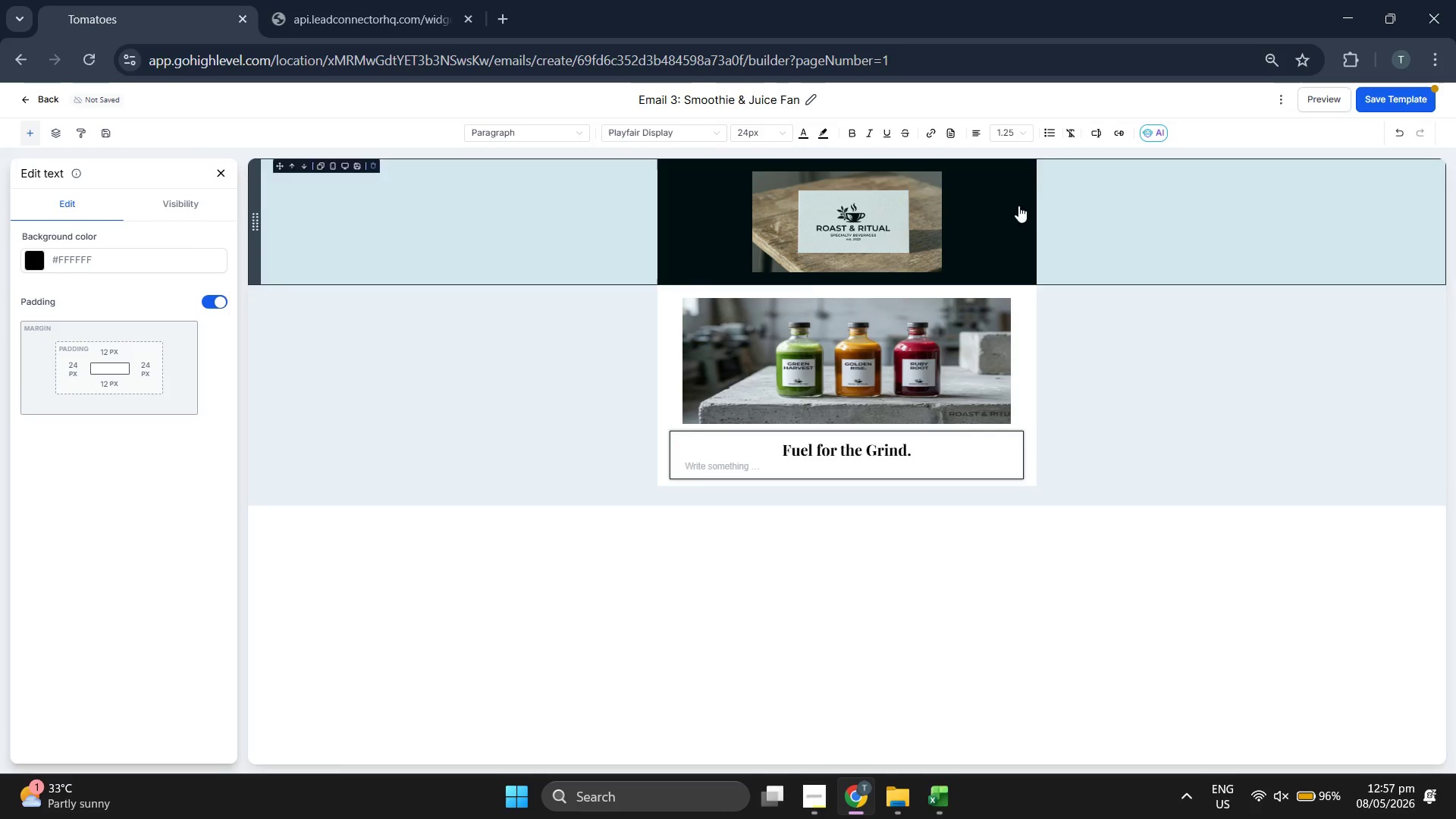 
left_click([1015, 135])
 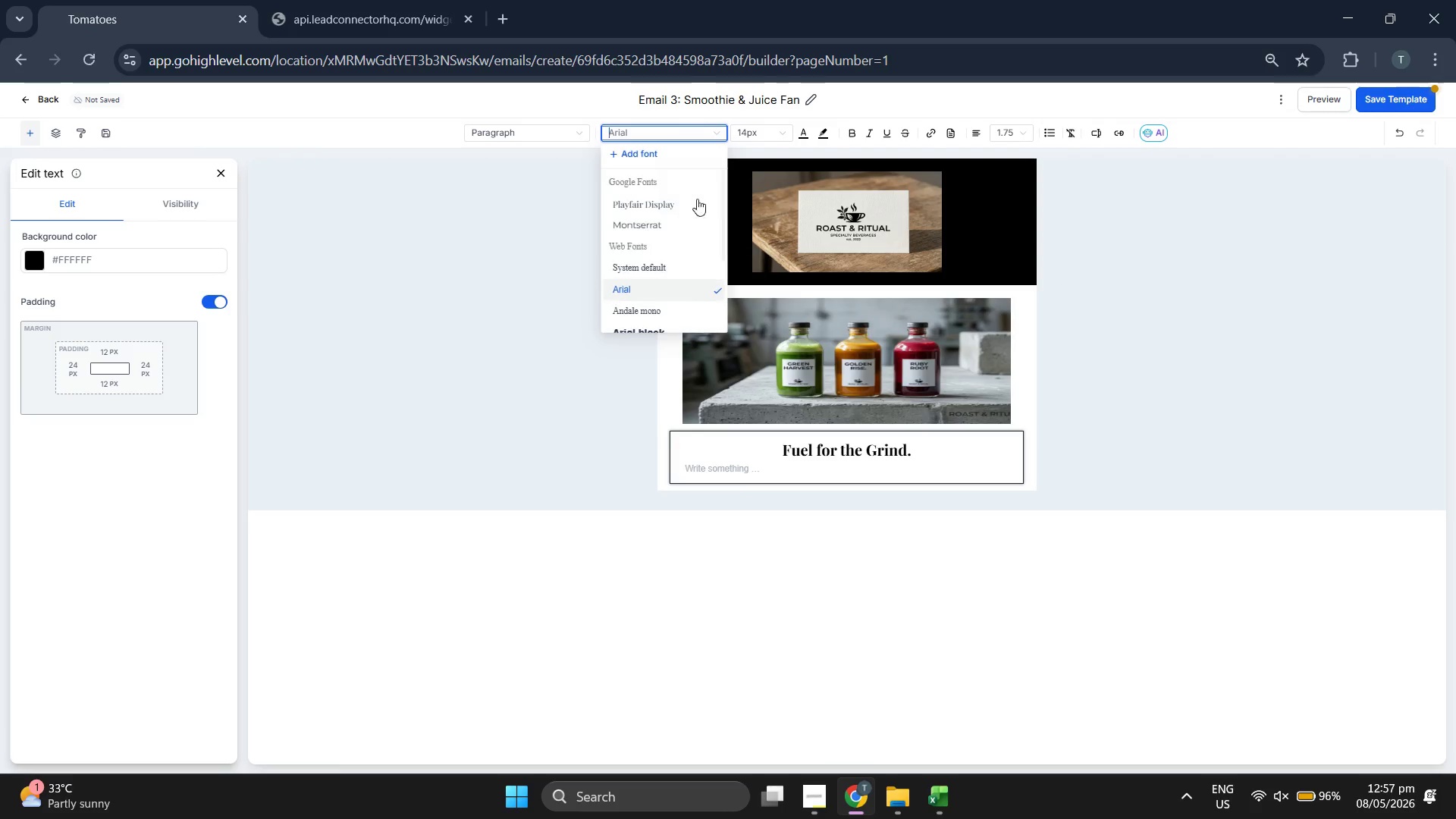 
left_click([664, 224])
 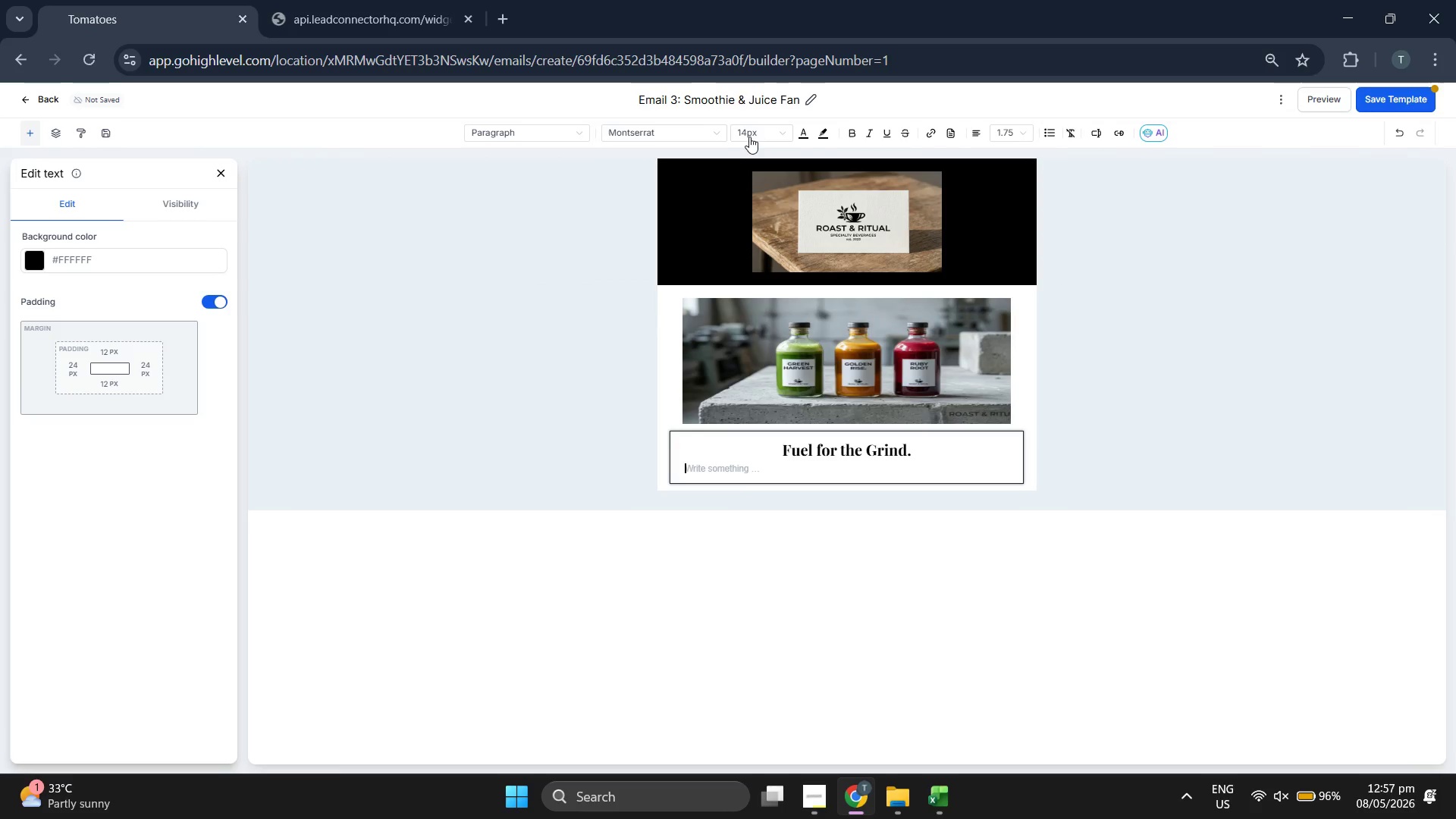 
left_click([749, 134])
 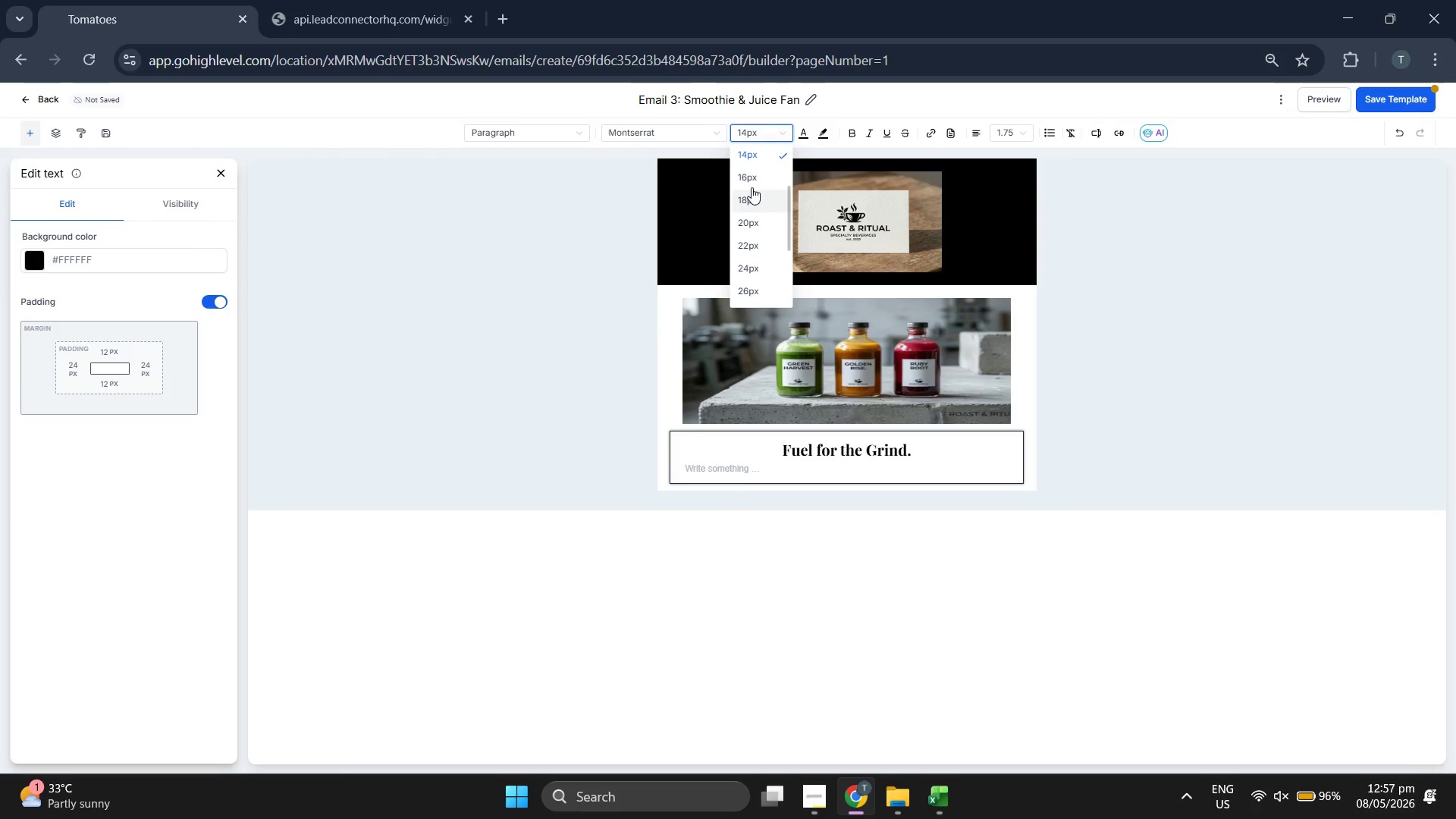 
left_click([751, 180])
 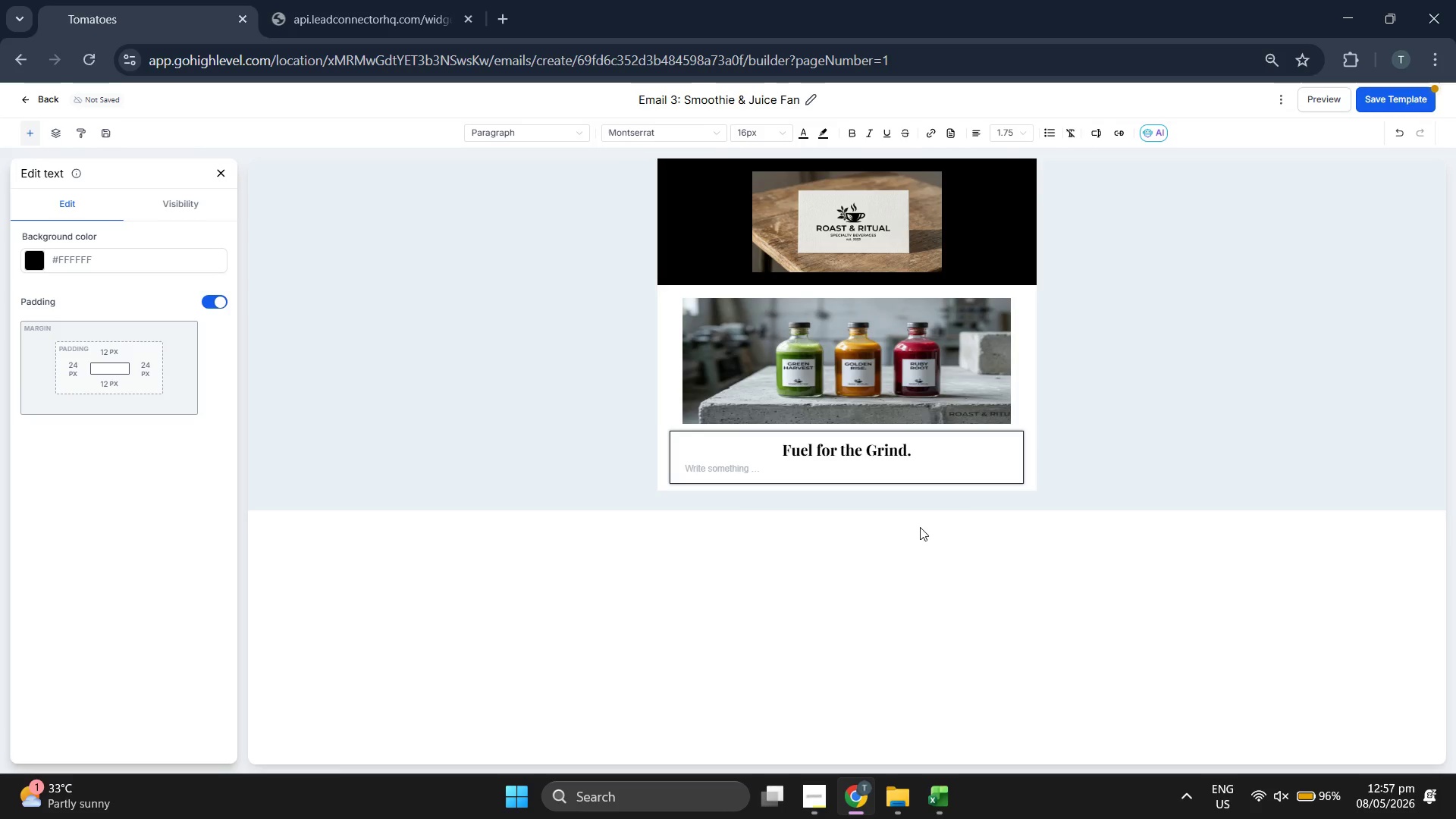 
type(We apply )
 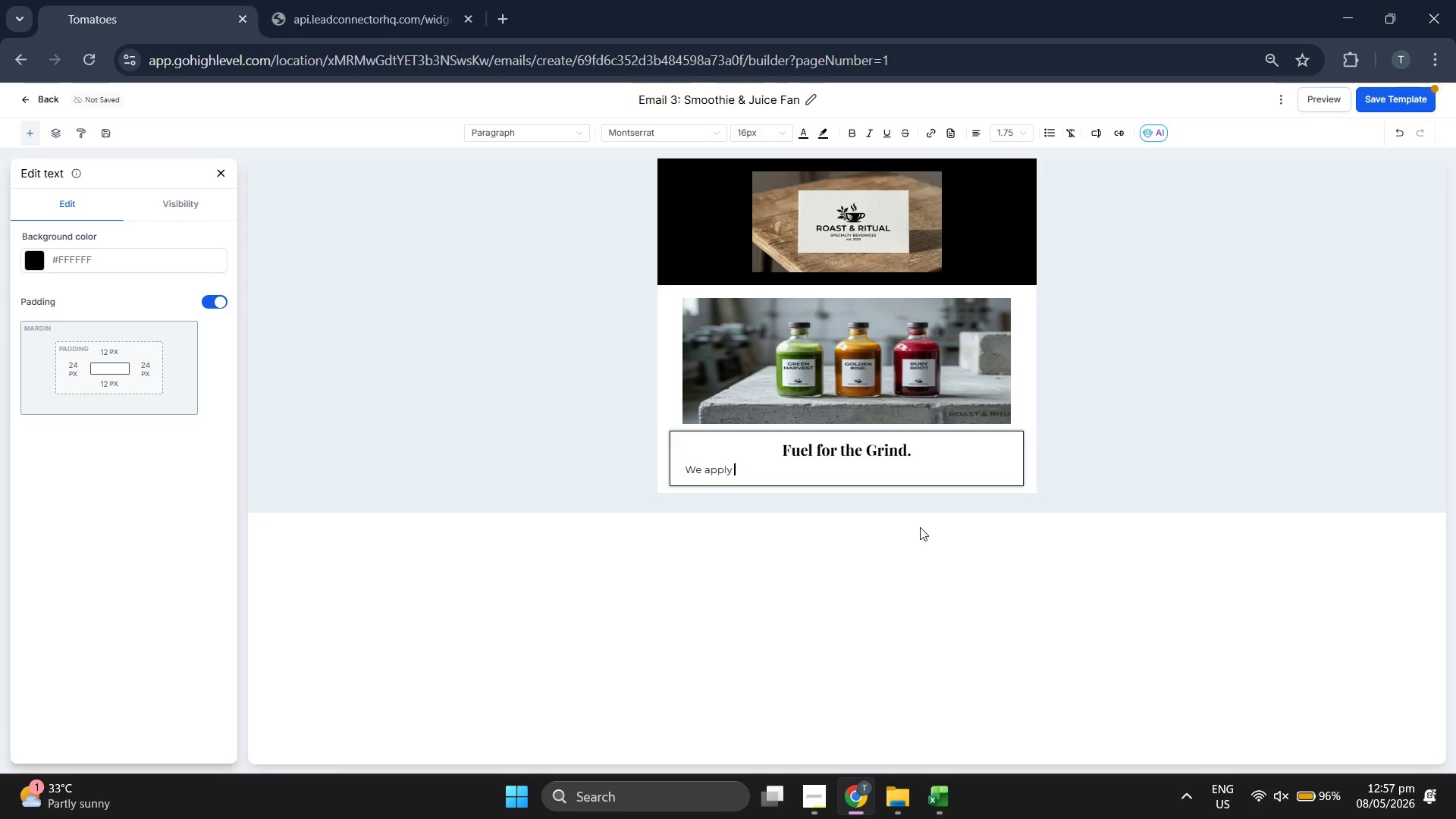 
type(the)
 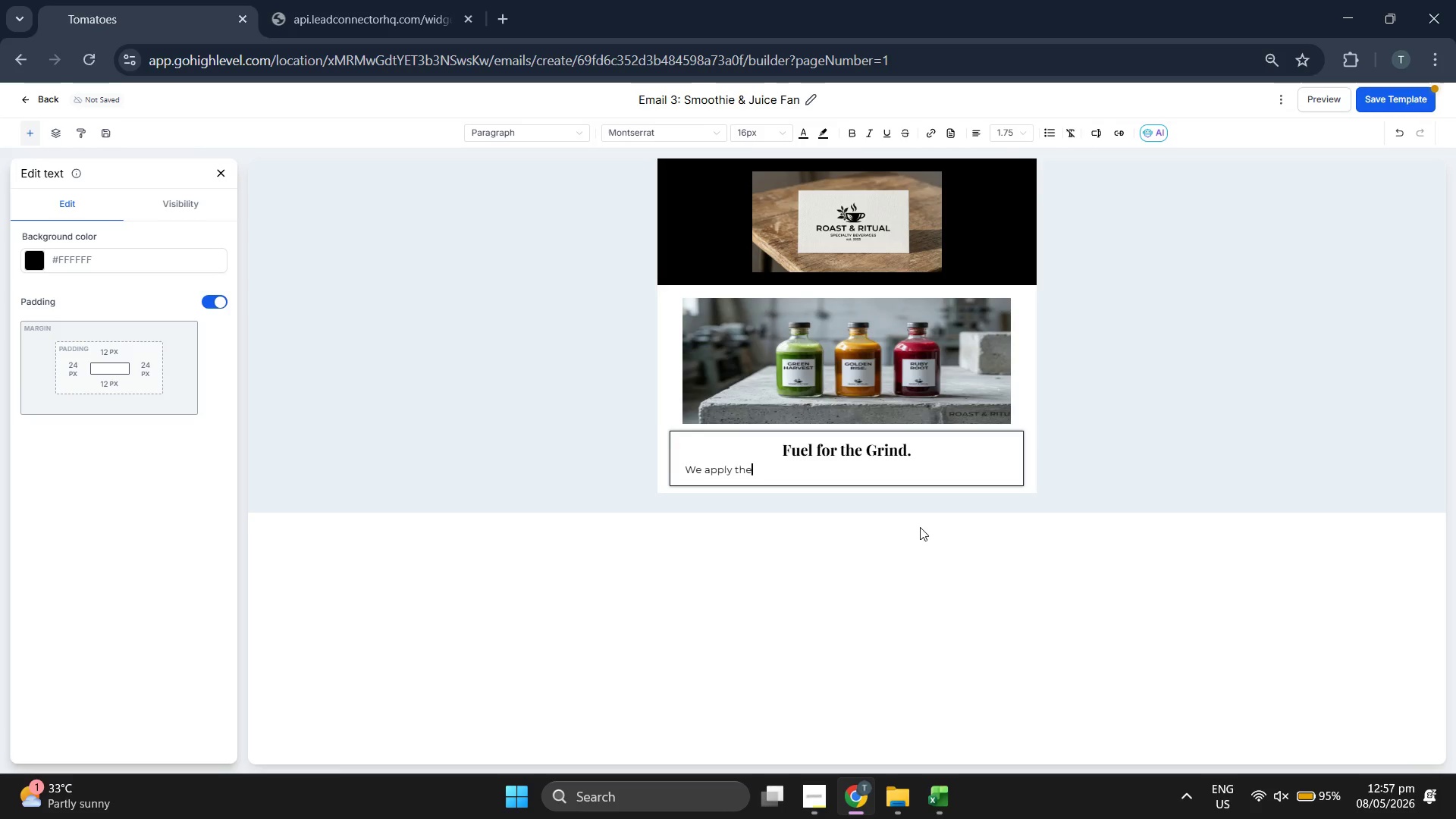 
wait(6.41)
 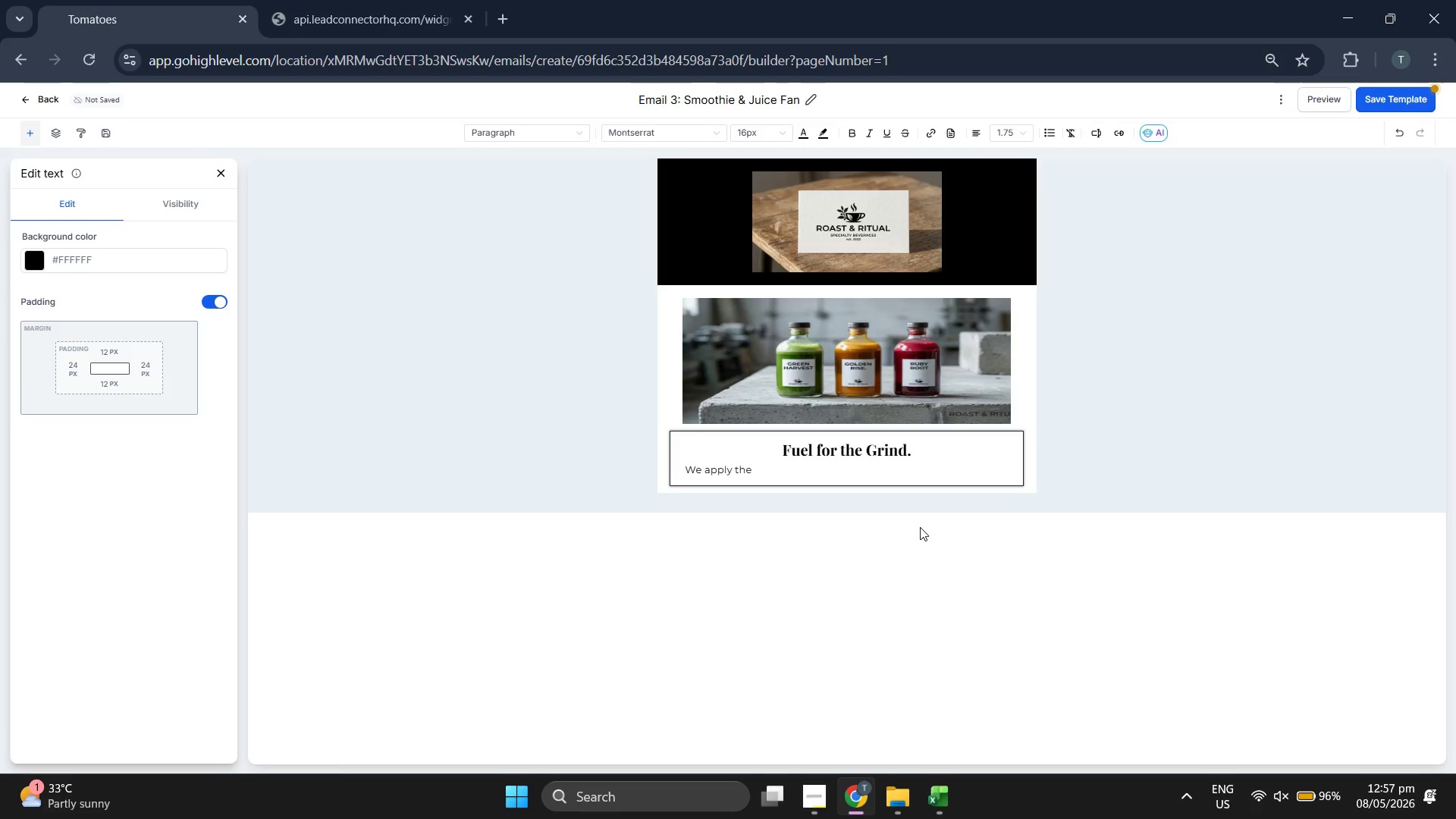 
key(Space)
 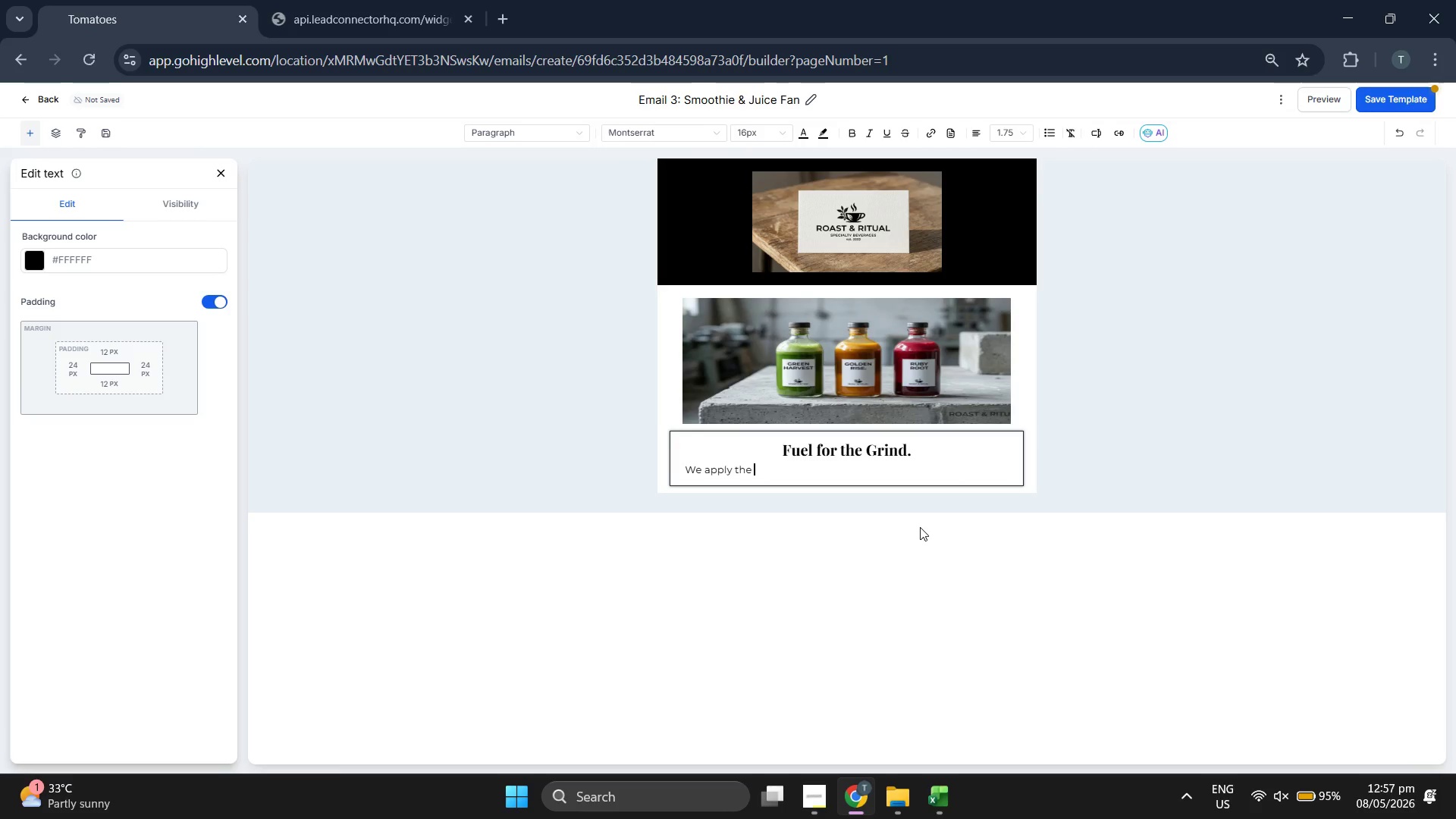 
type(same)
 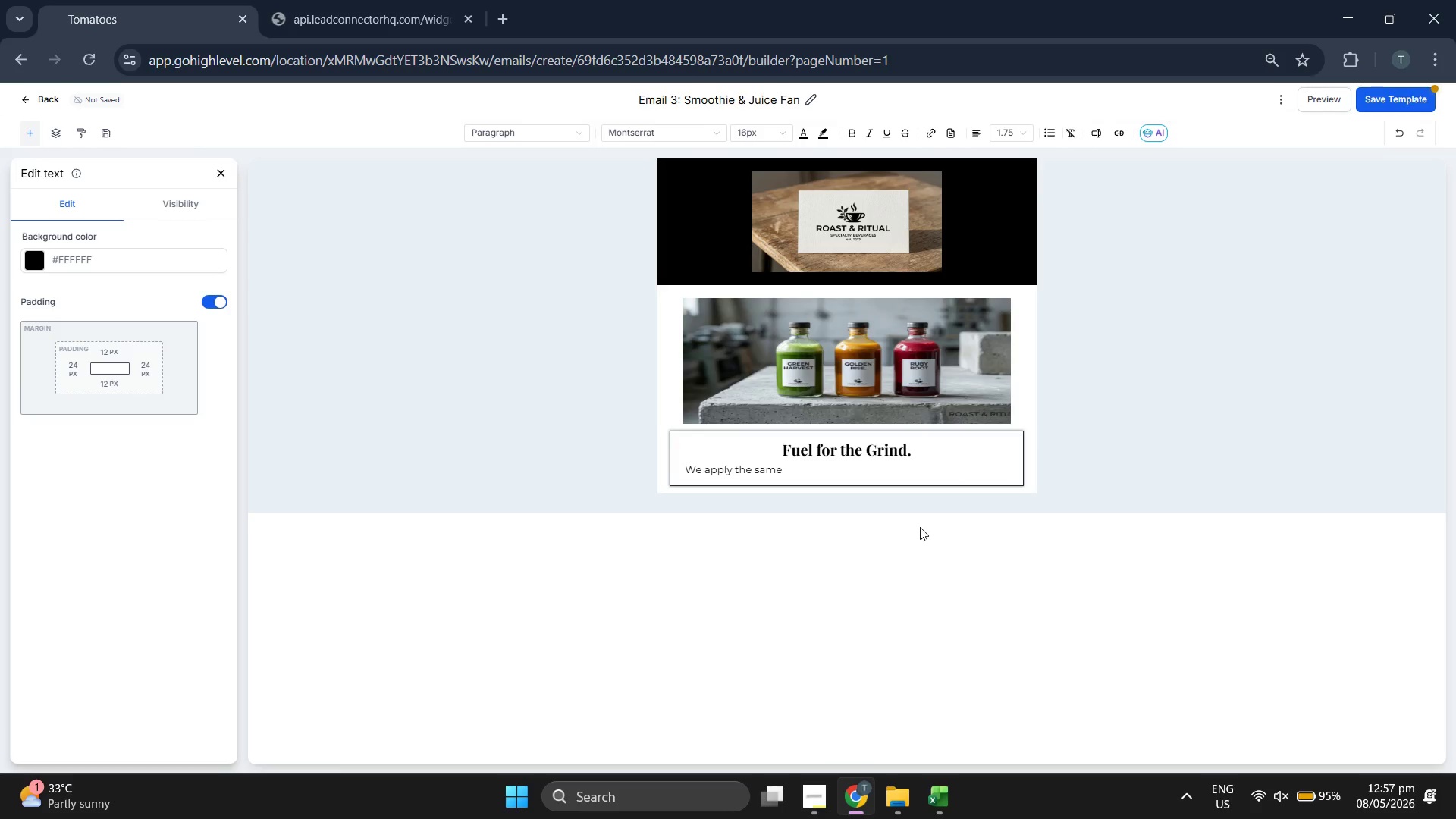 
type( industrial )
 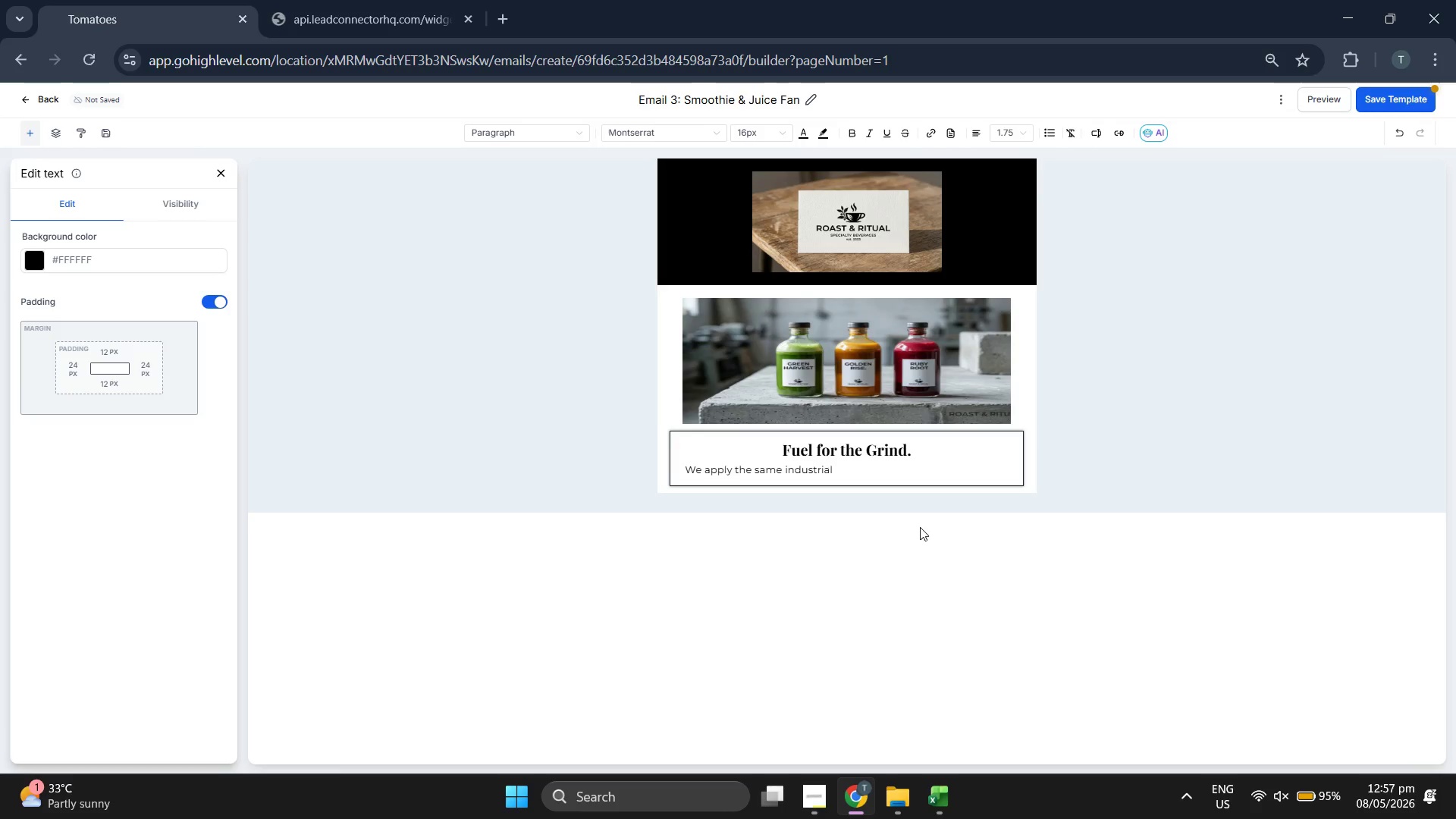 
wait(5.67)
 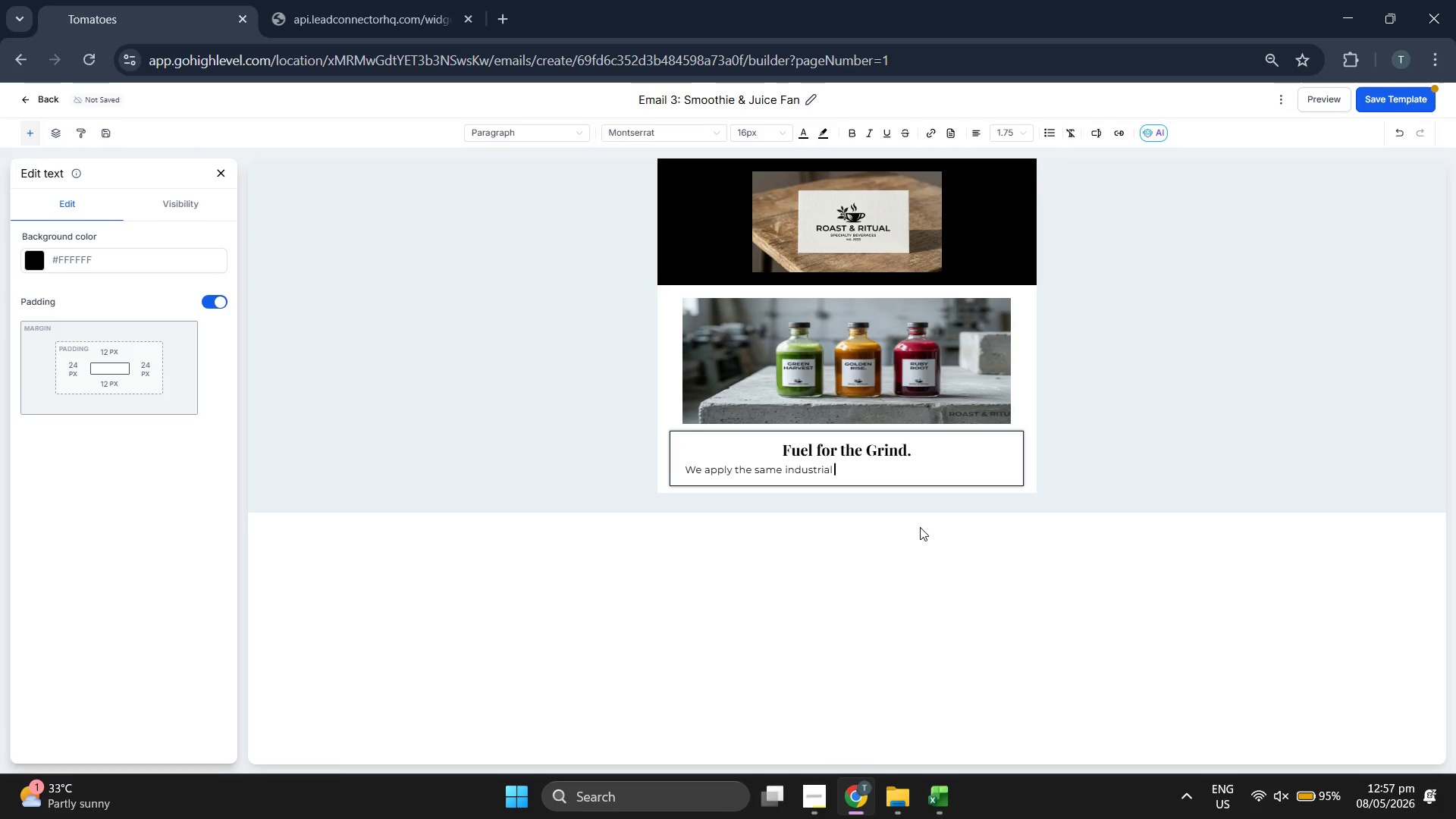 
type(precision t )
key(Backspace)
type(o our )
 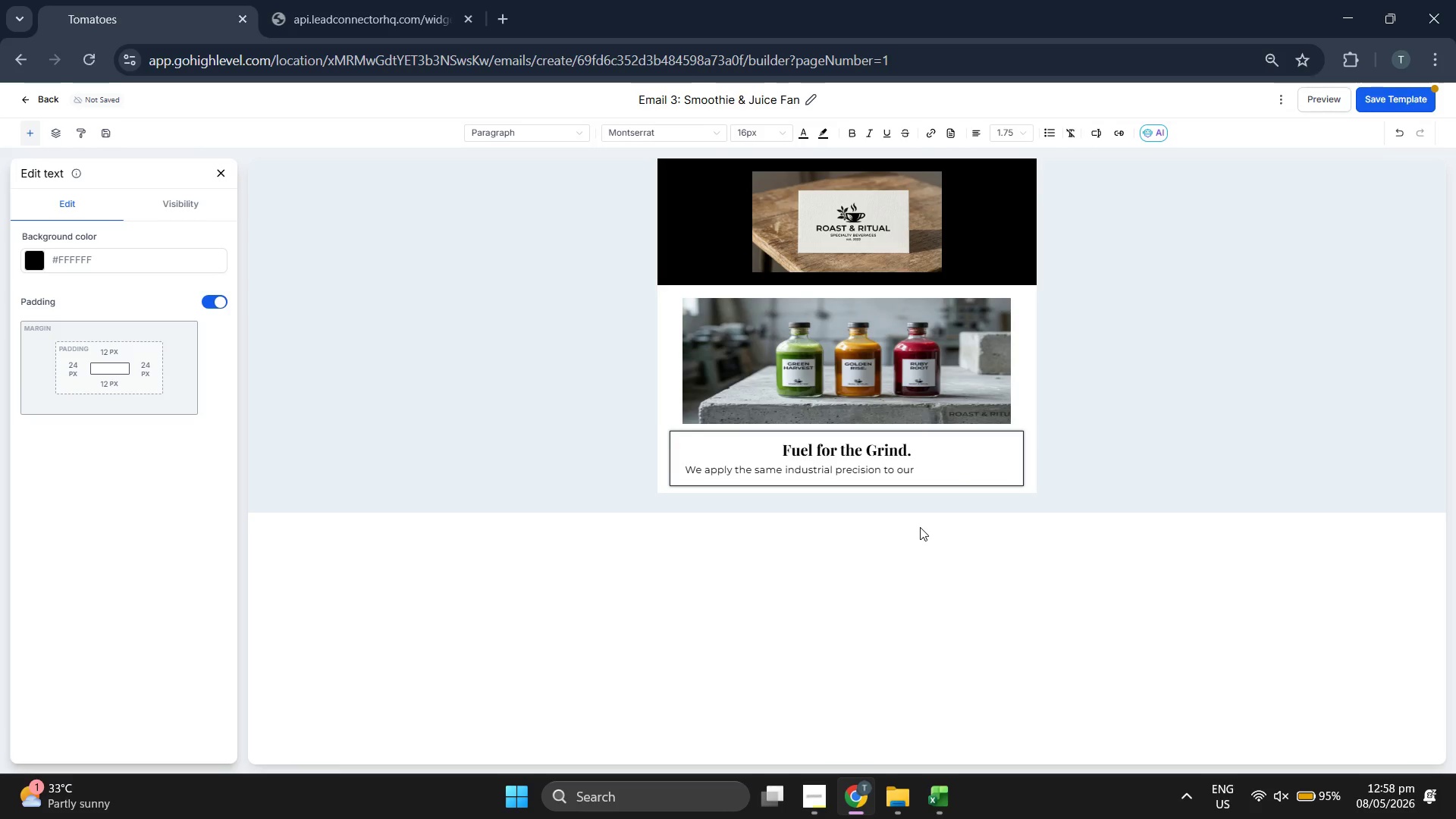 
type( cold-pree)
key(Backspace)
type(ss)
 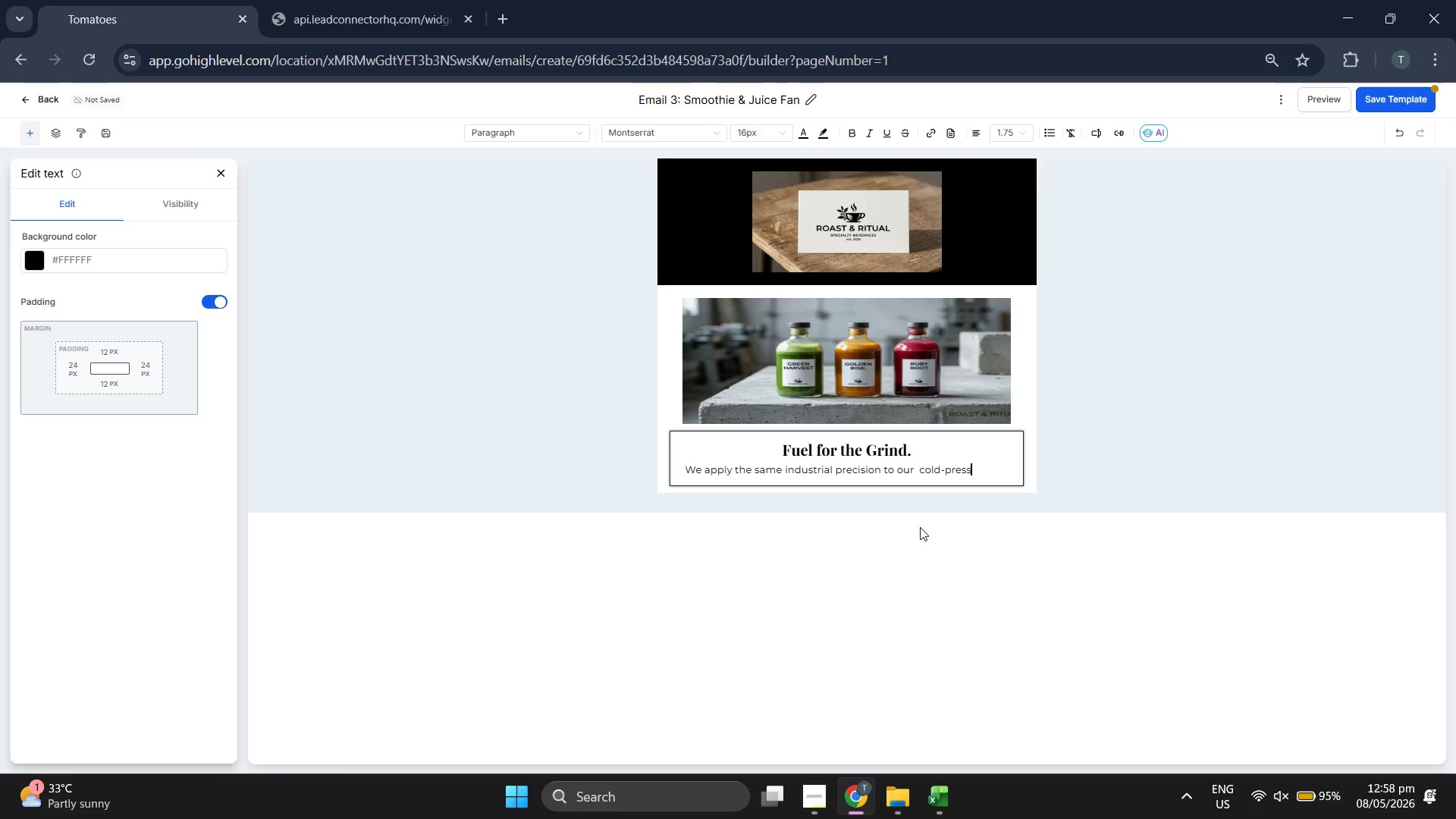 
key(ArrowLeft)
 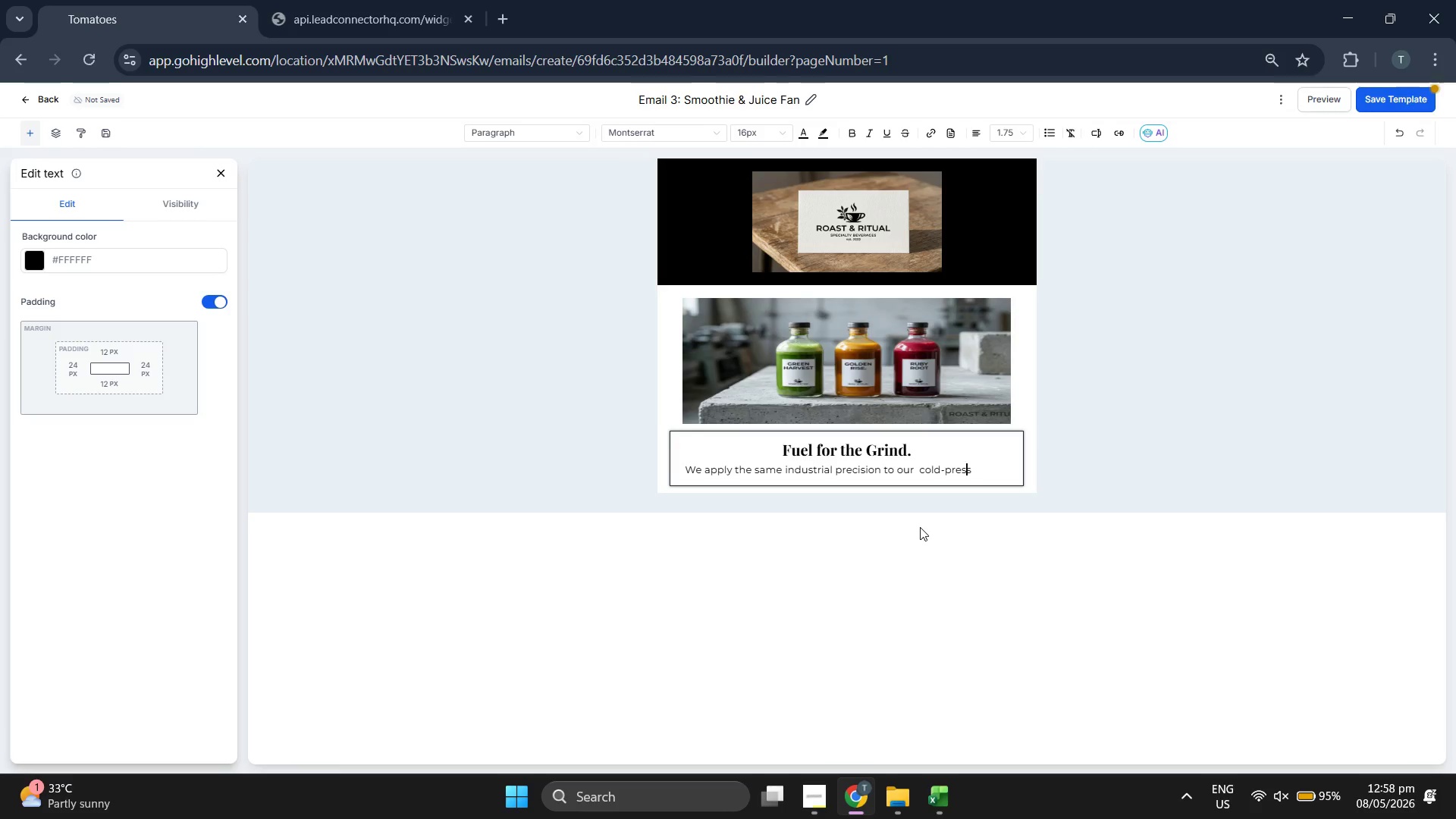 
key(ArrowLeft)
 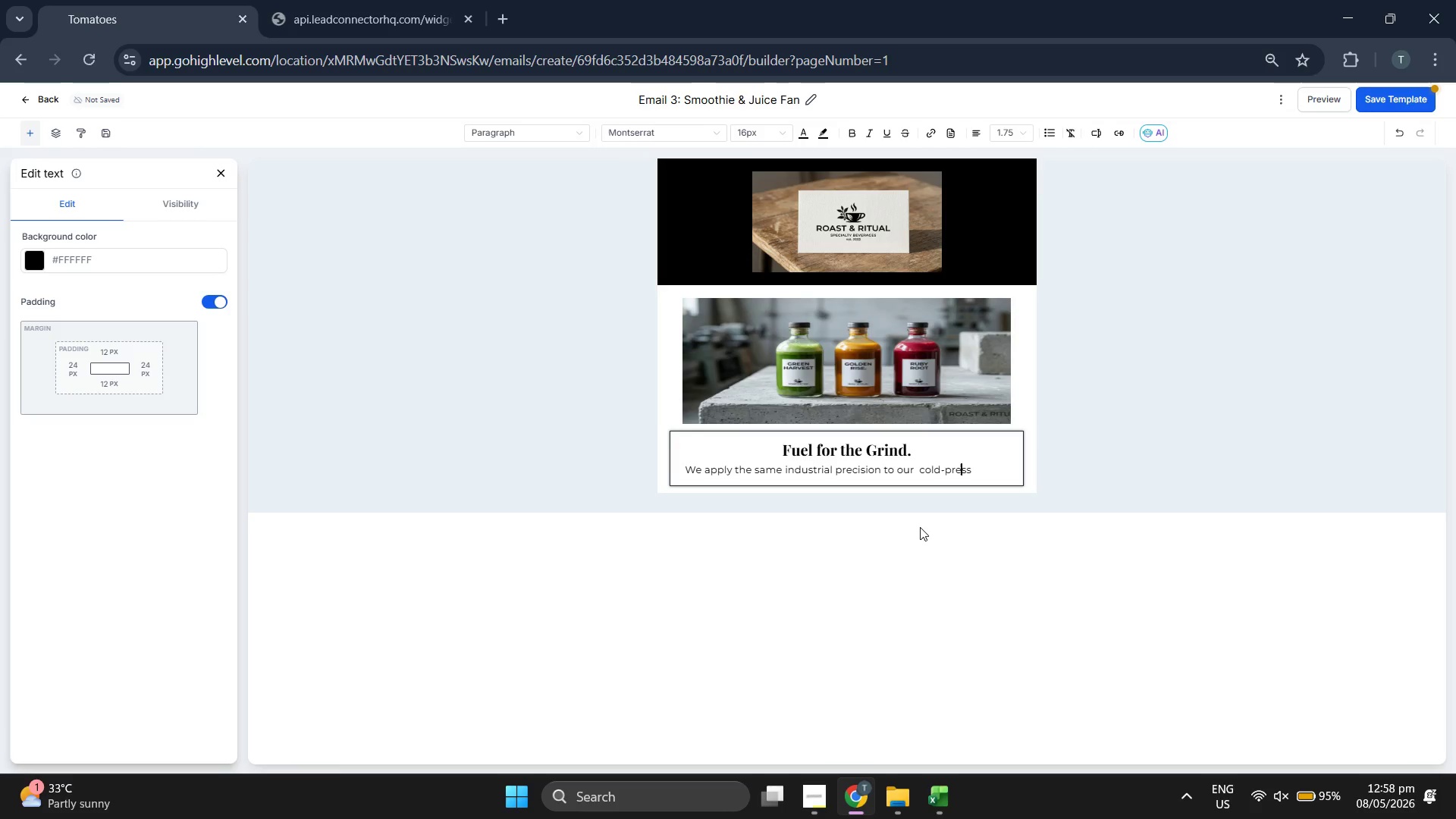 
key(ArrowLeft)
 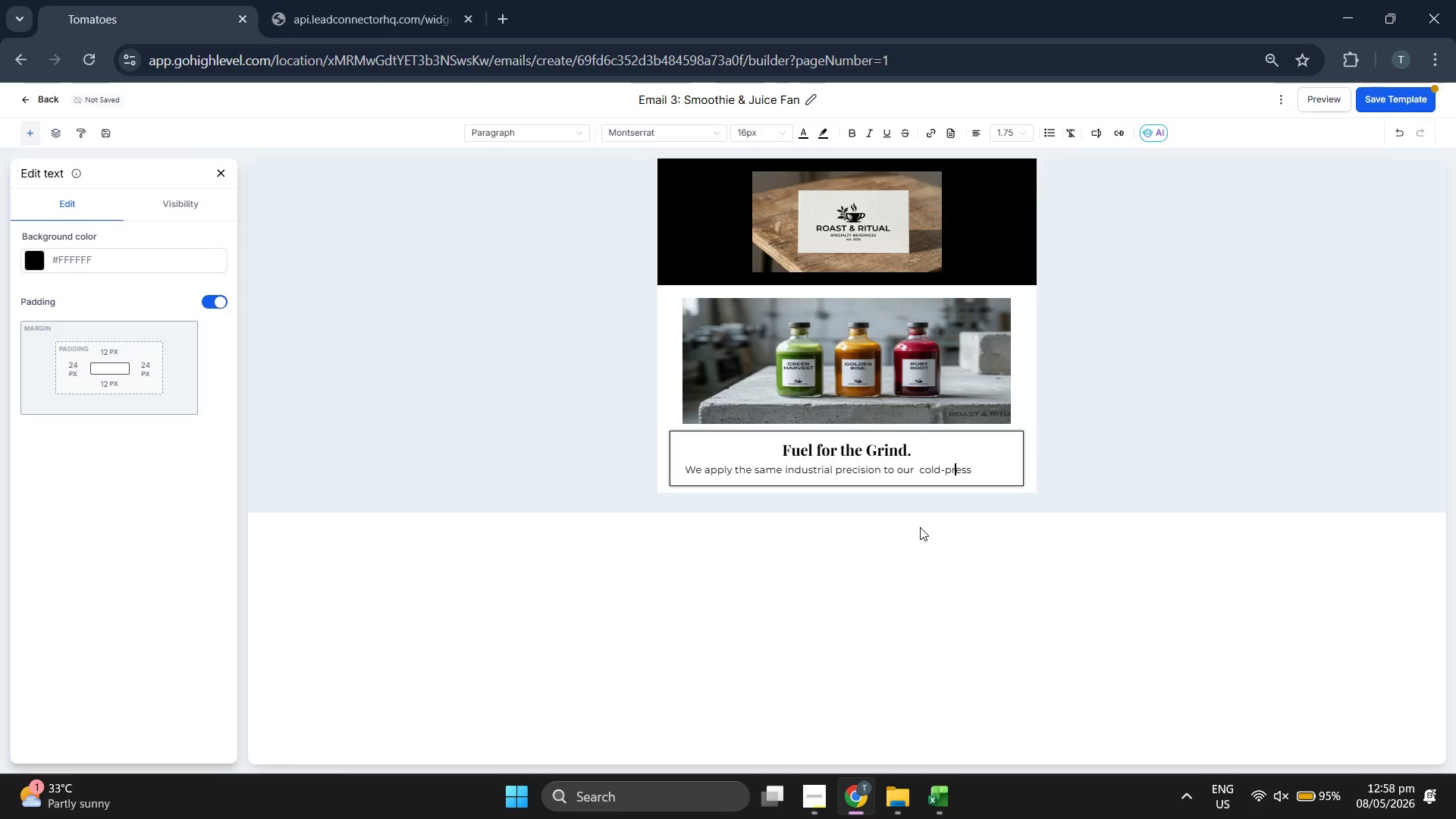 
key(ArrowLeft)
 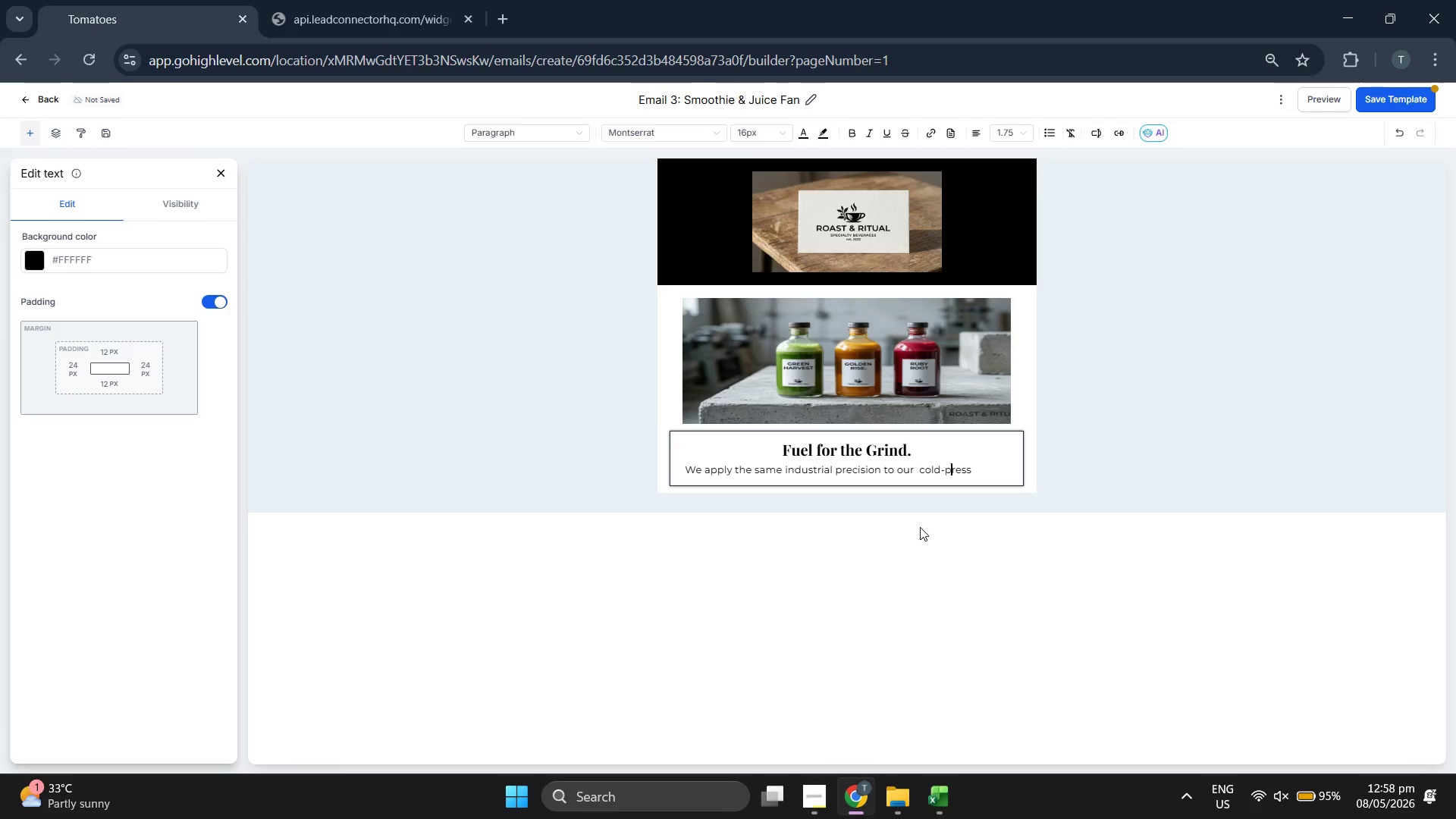 
key(ArrowLeft)
 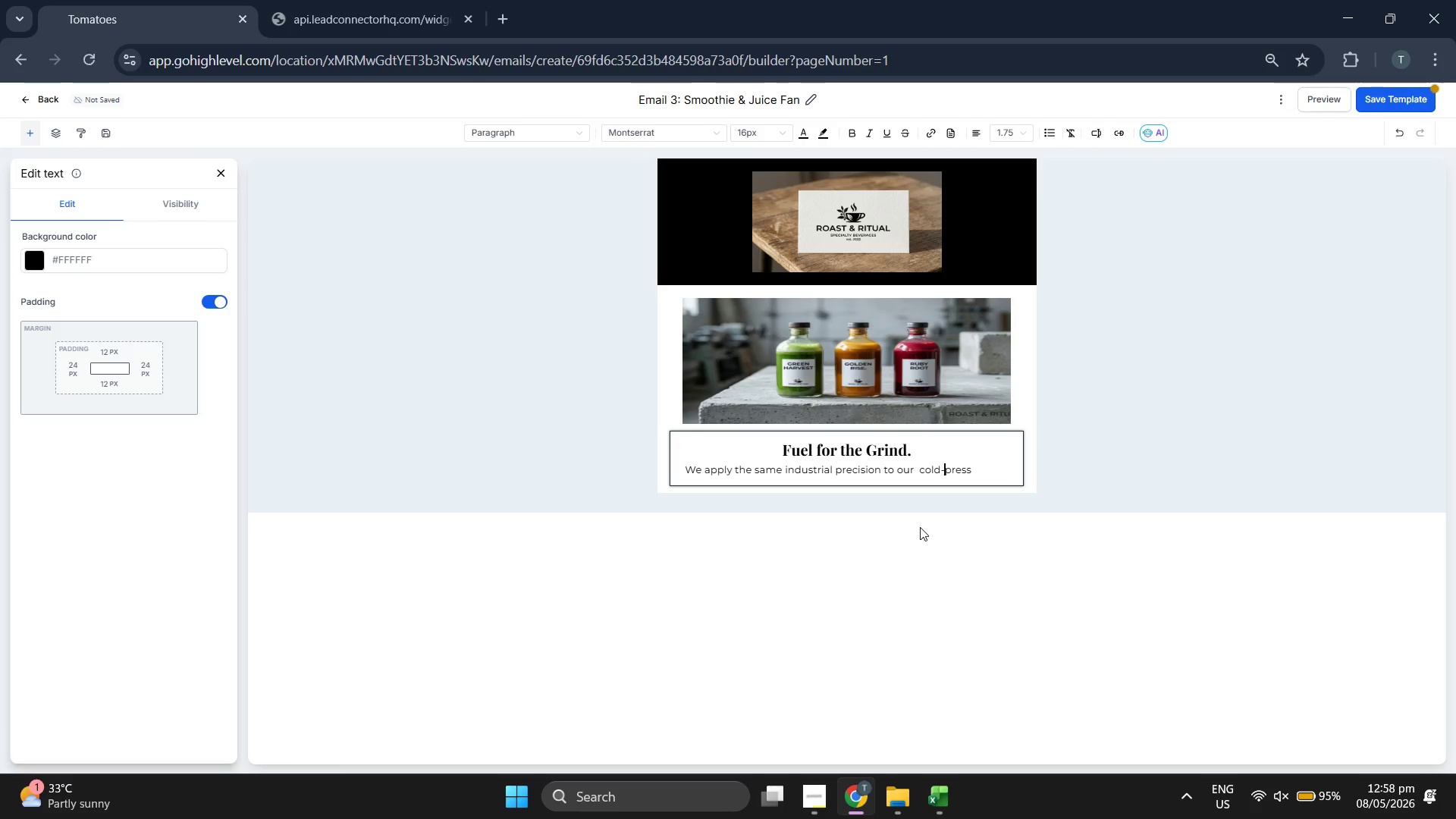 
key(ArrowLeft)
 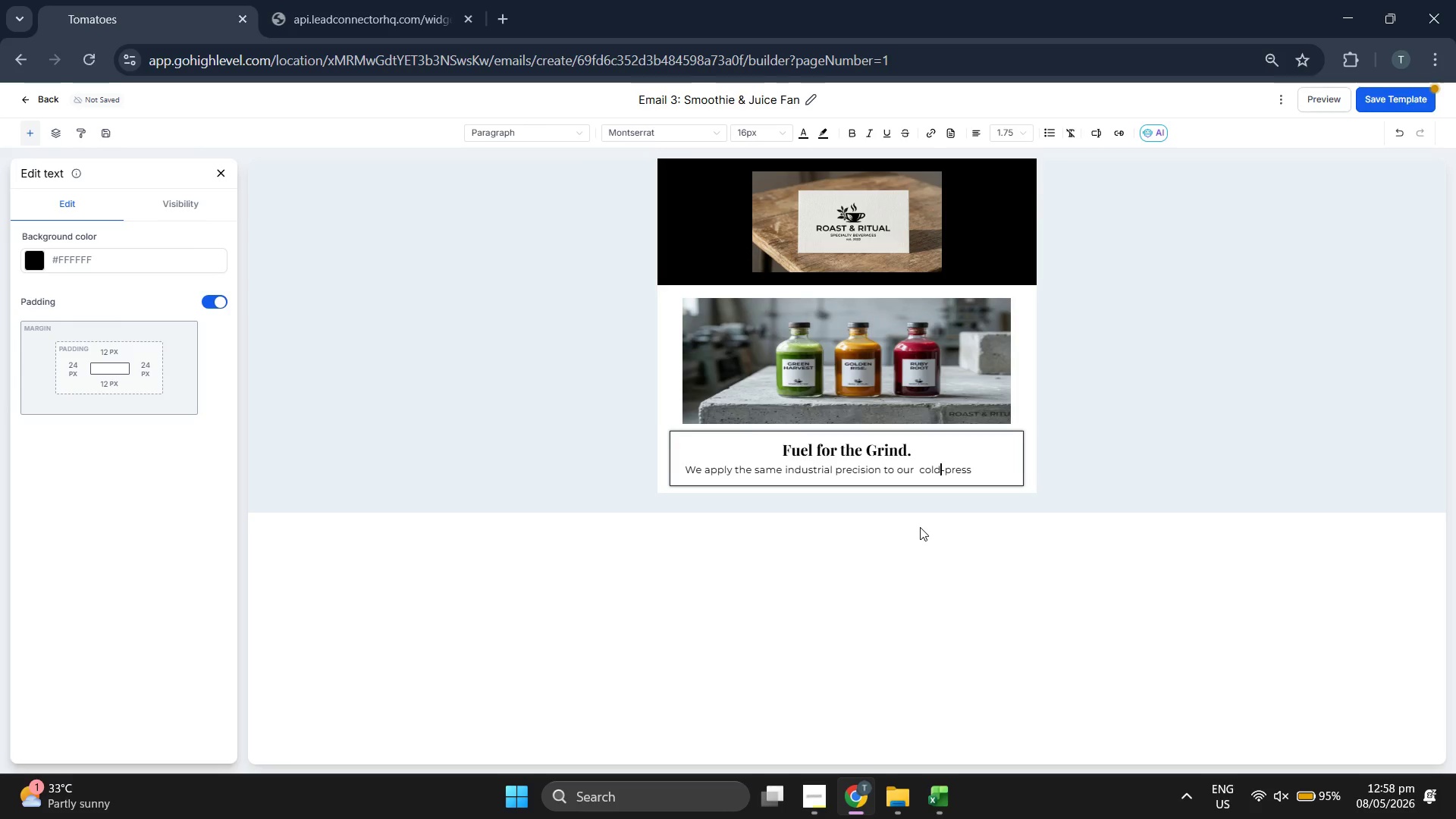 
key(ArrowLeft)
 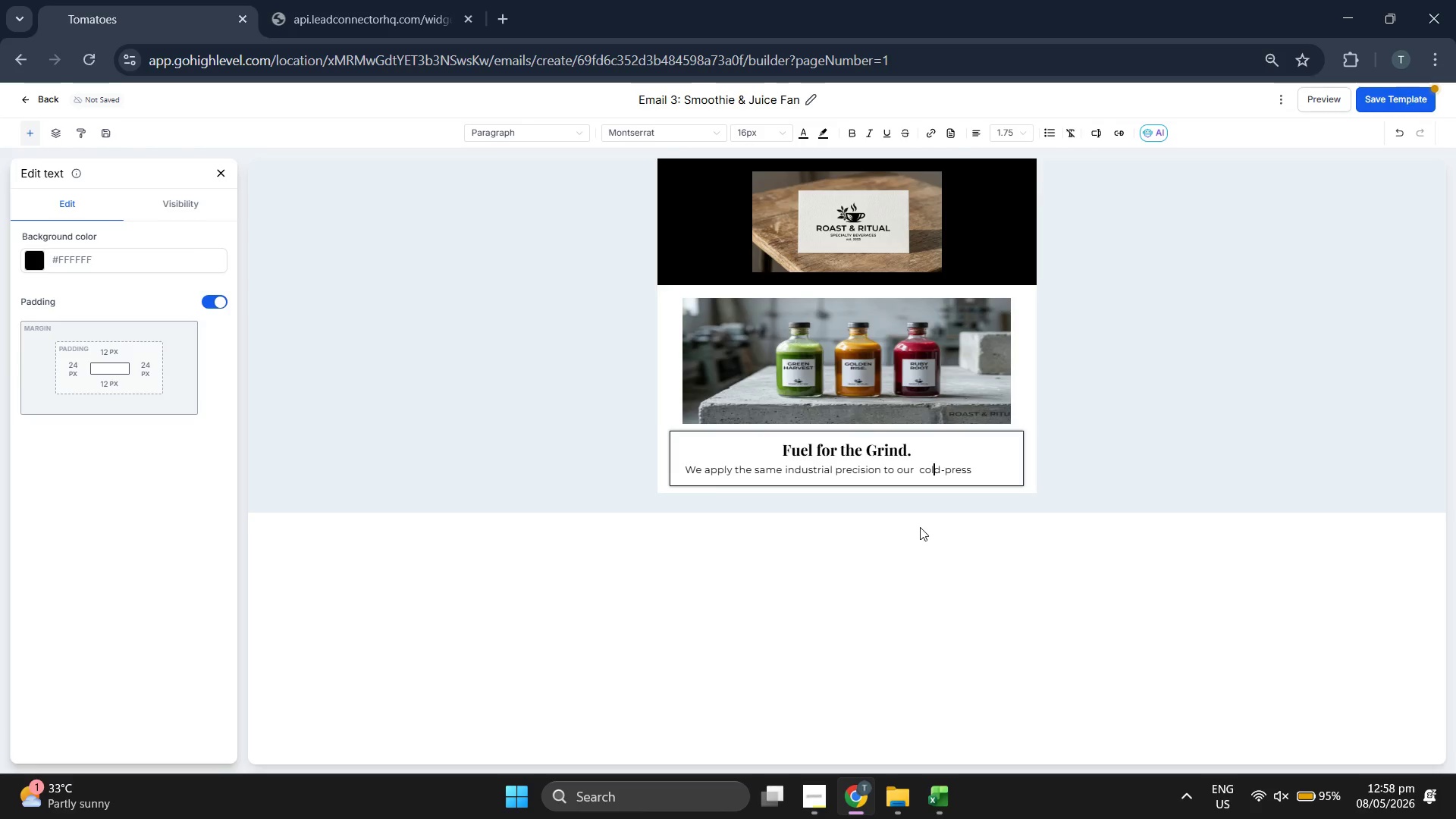 
key(ArrowLeft)
 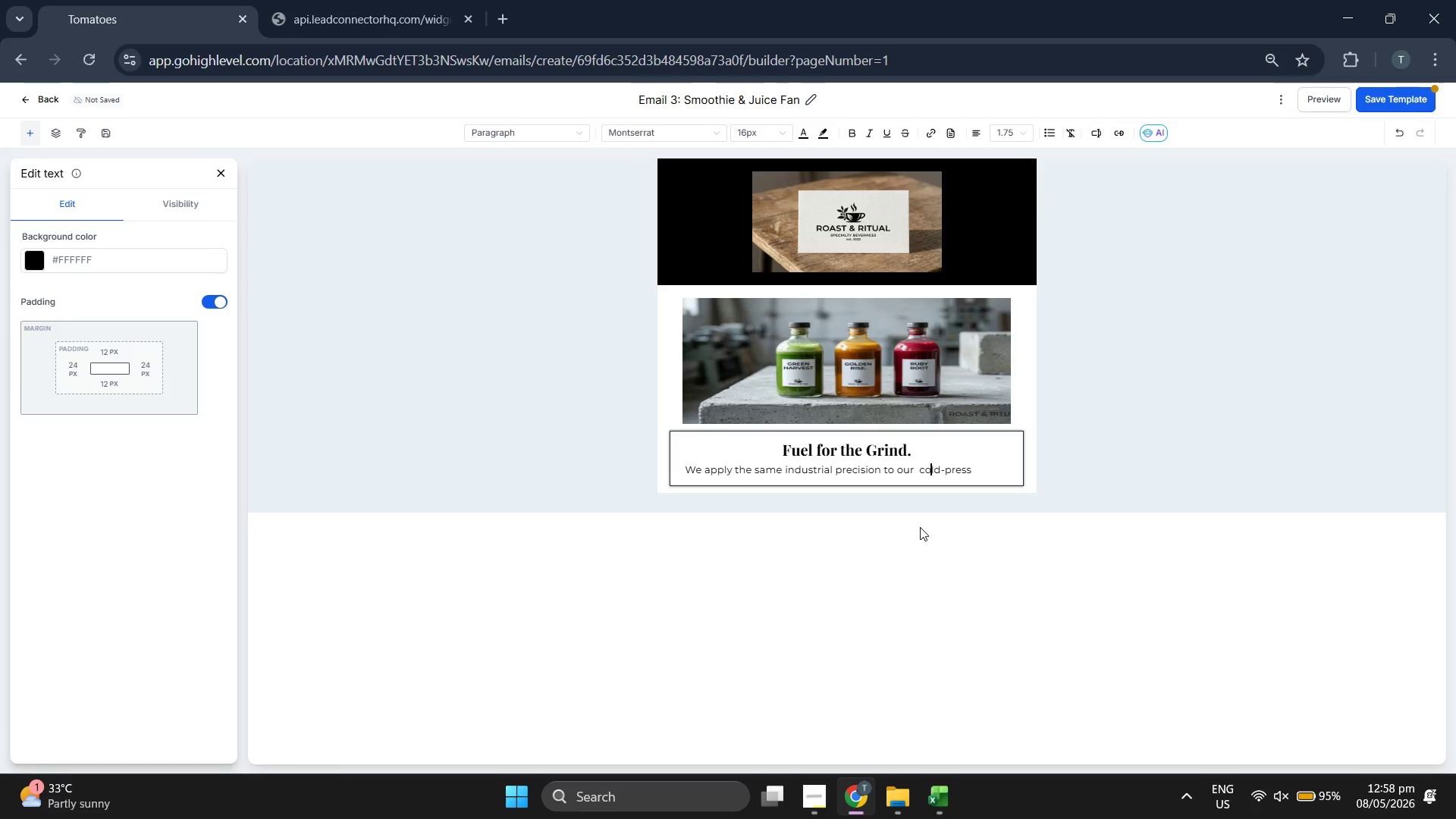 
key(ArrowLeft)
 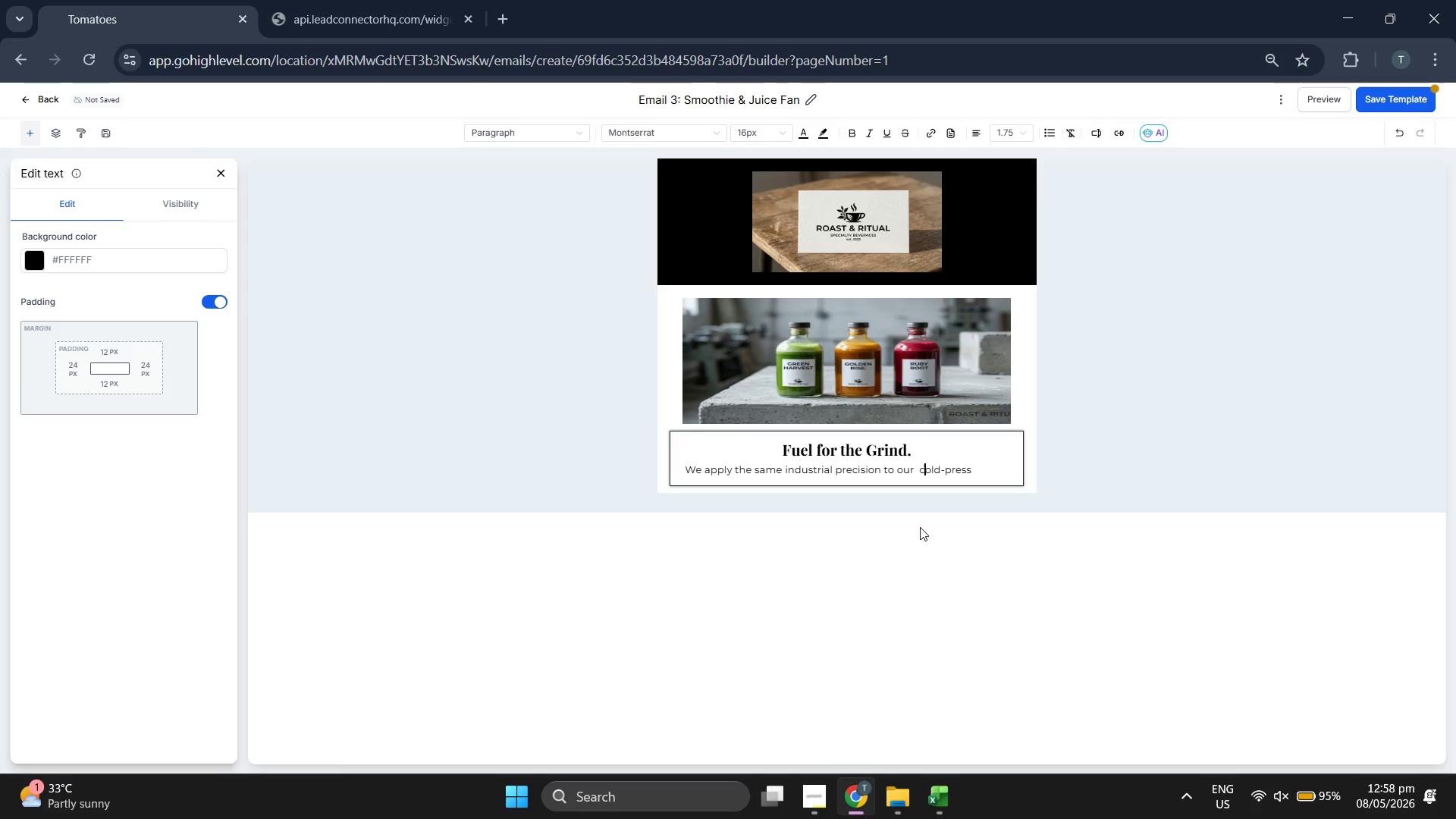 
key(ArrowLeft)
 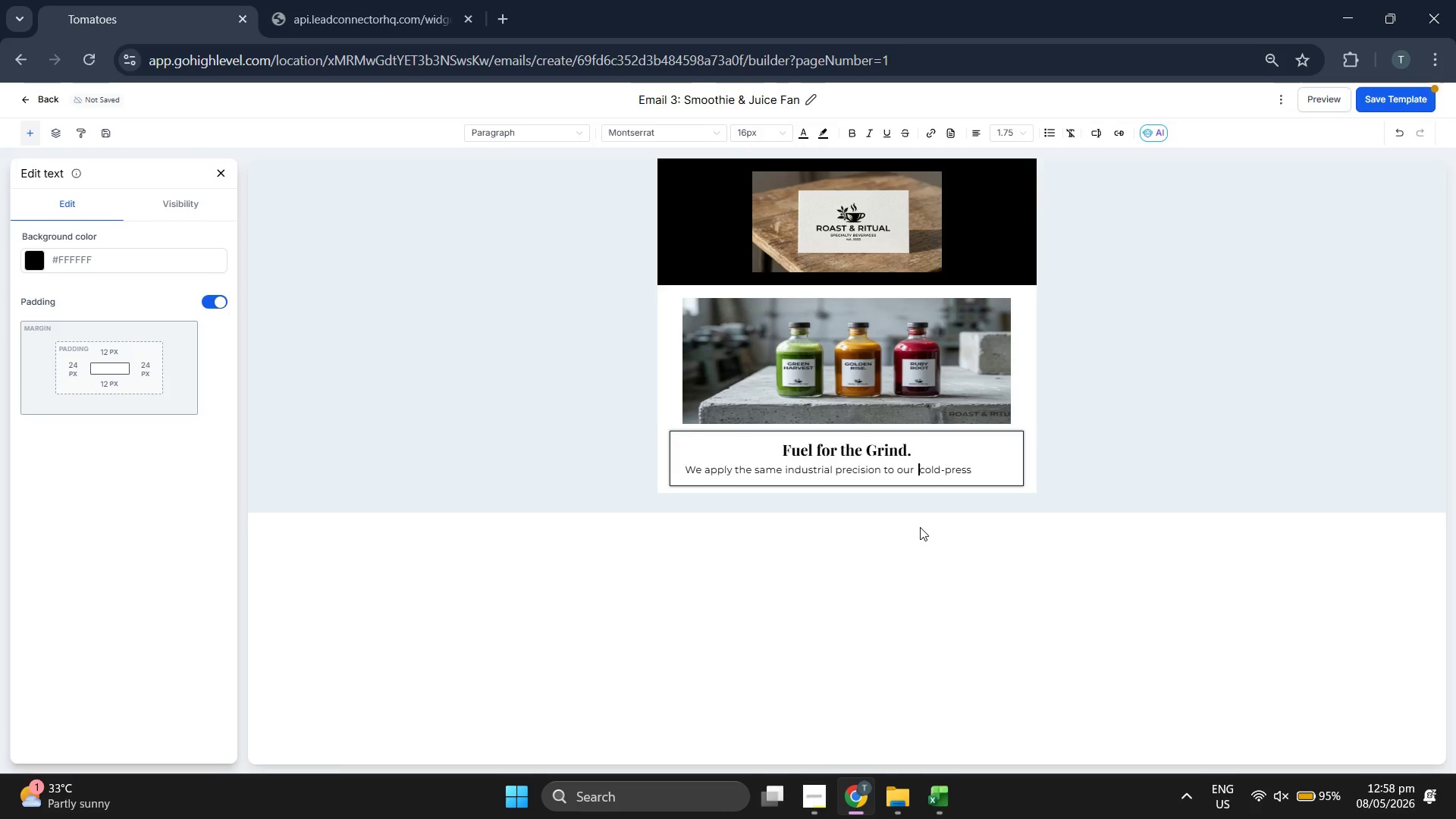 
key(Backspace)
 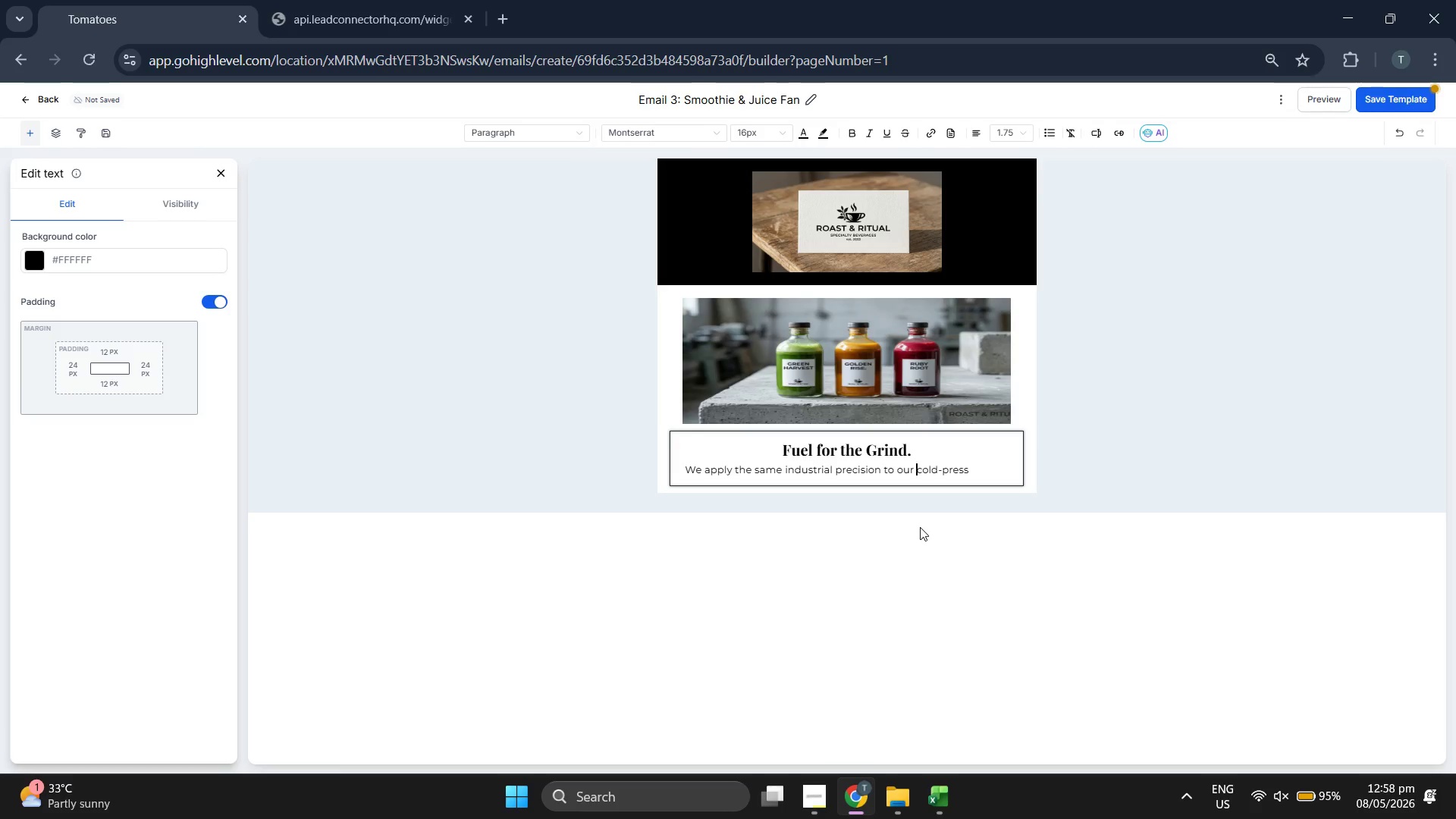 
key(ArrowRight)
 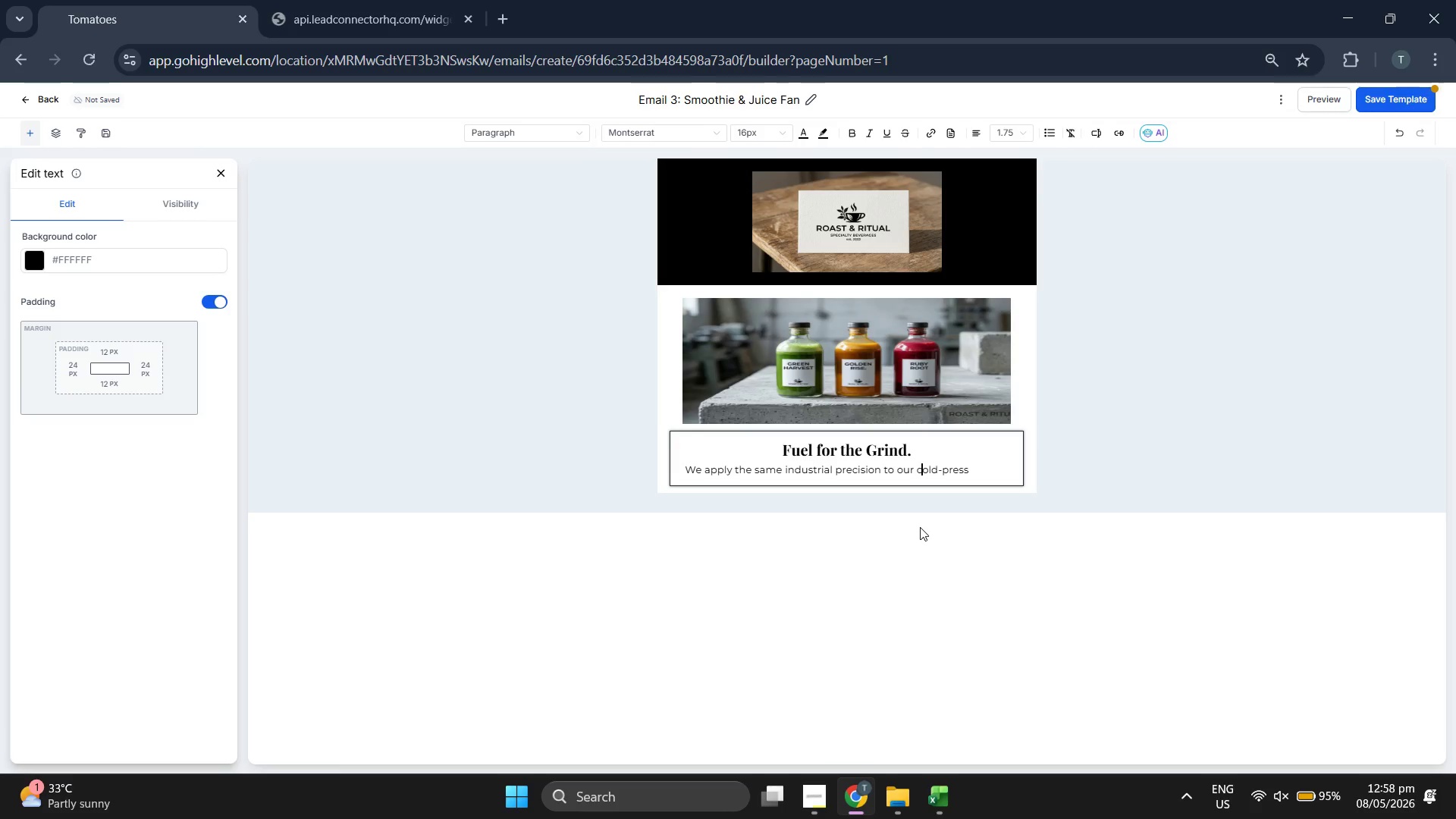 
key(ArrowRight)
 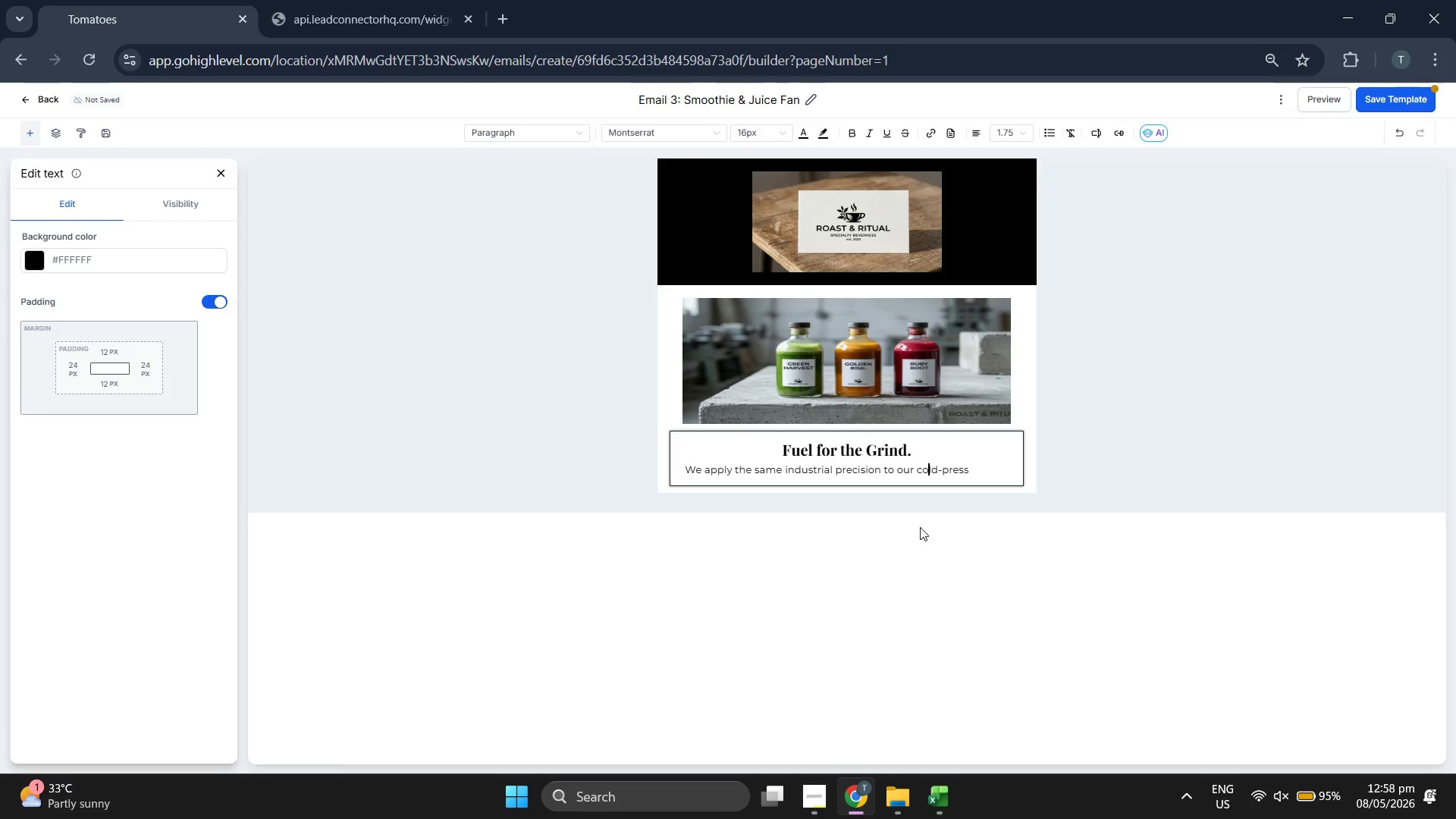 
key(ArrowRight)
 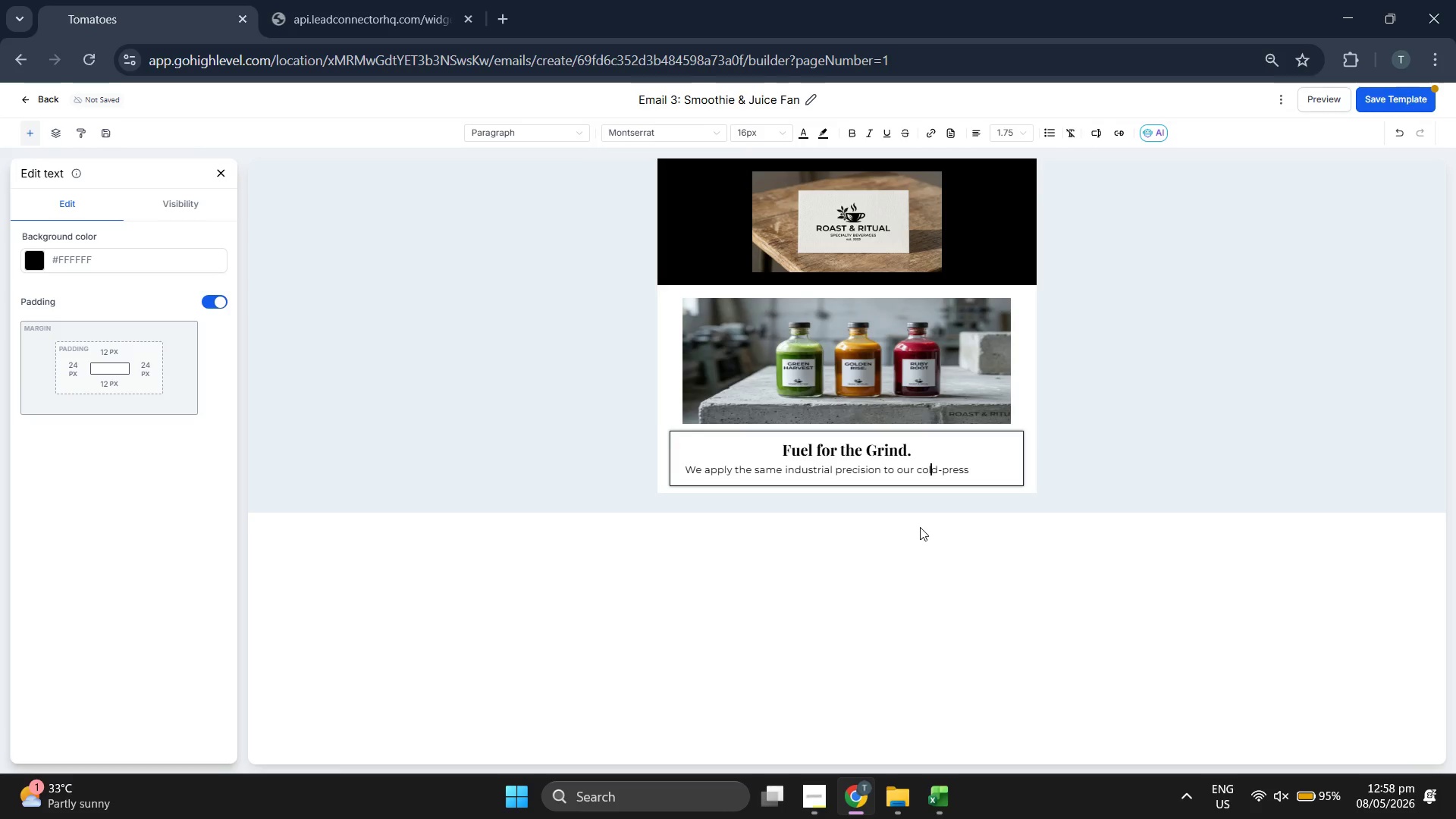 
key(ArrowRight)
 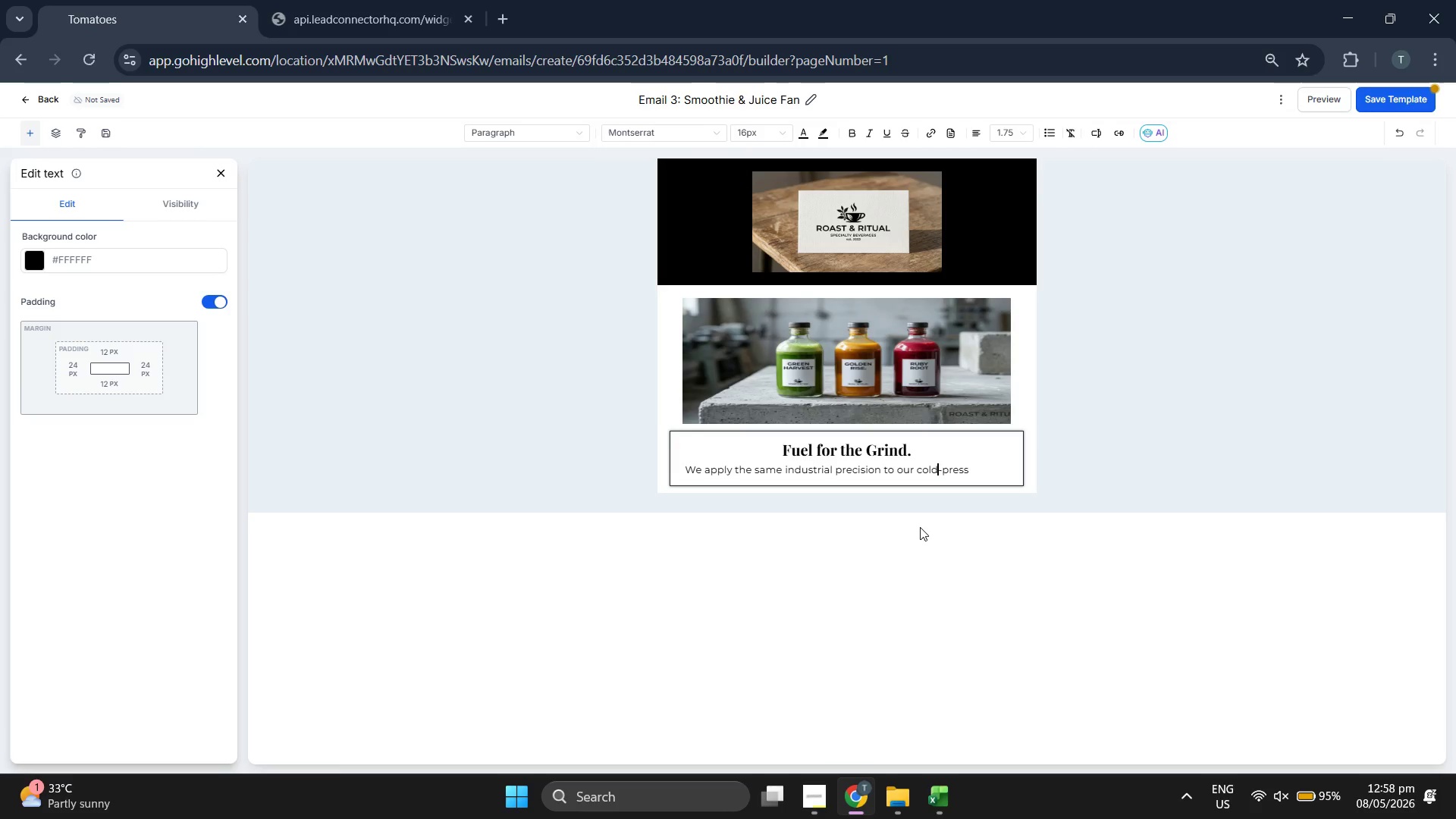 
key(ArrowRight)
 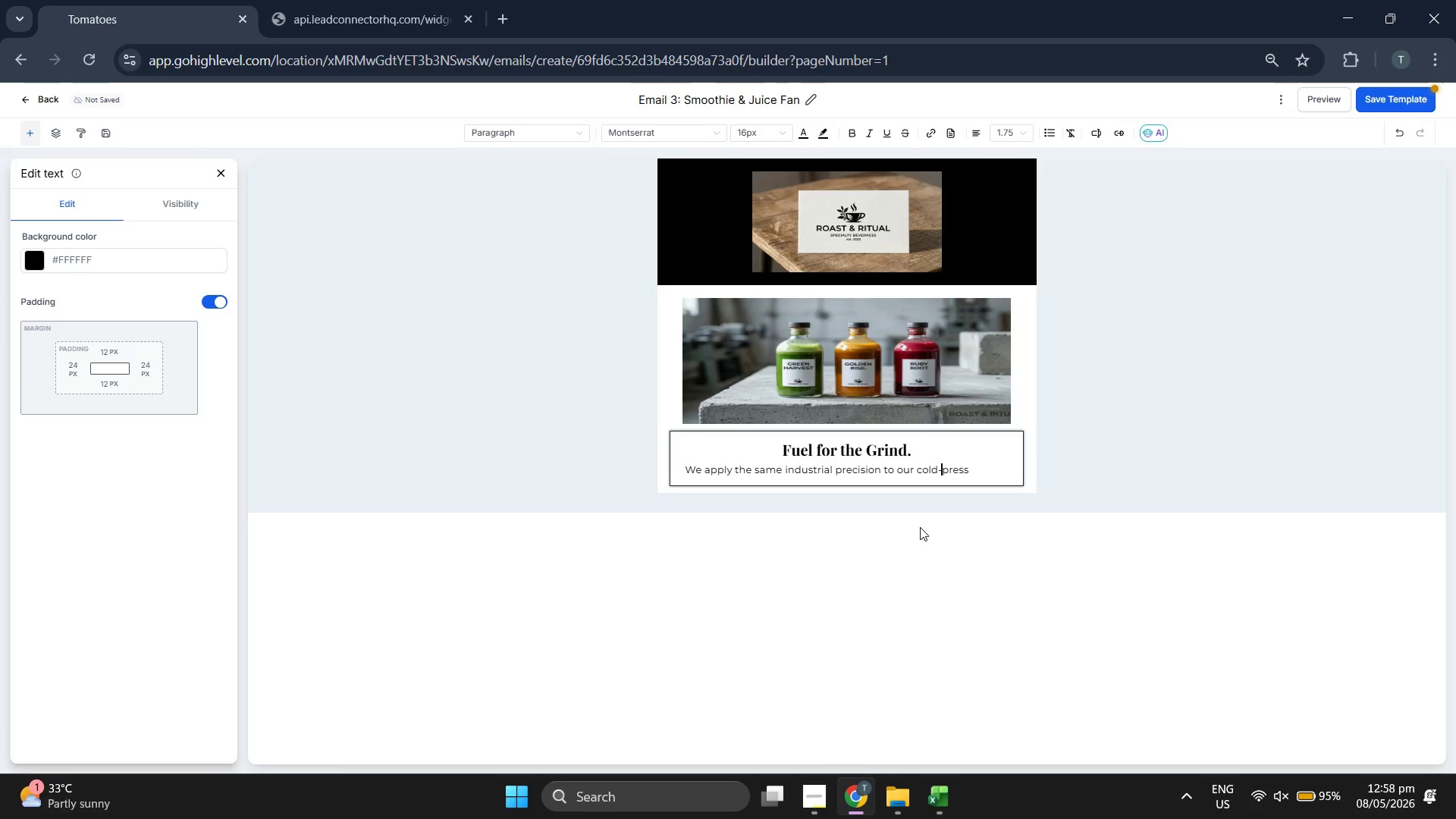 
key(ArrowRight)
 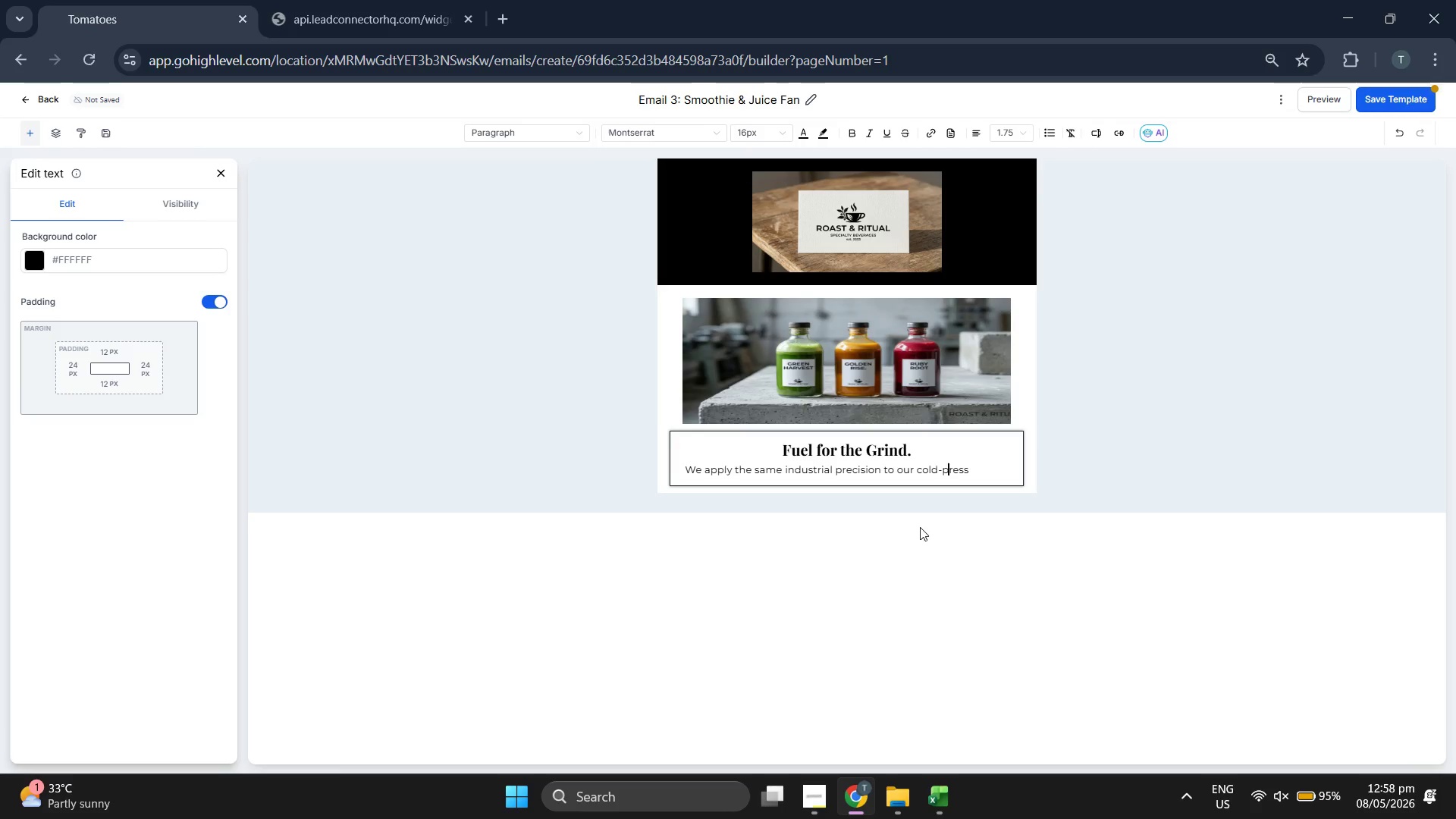 
key(ArrowRight)
 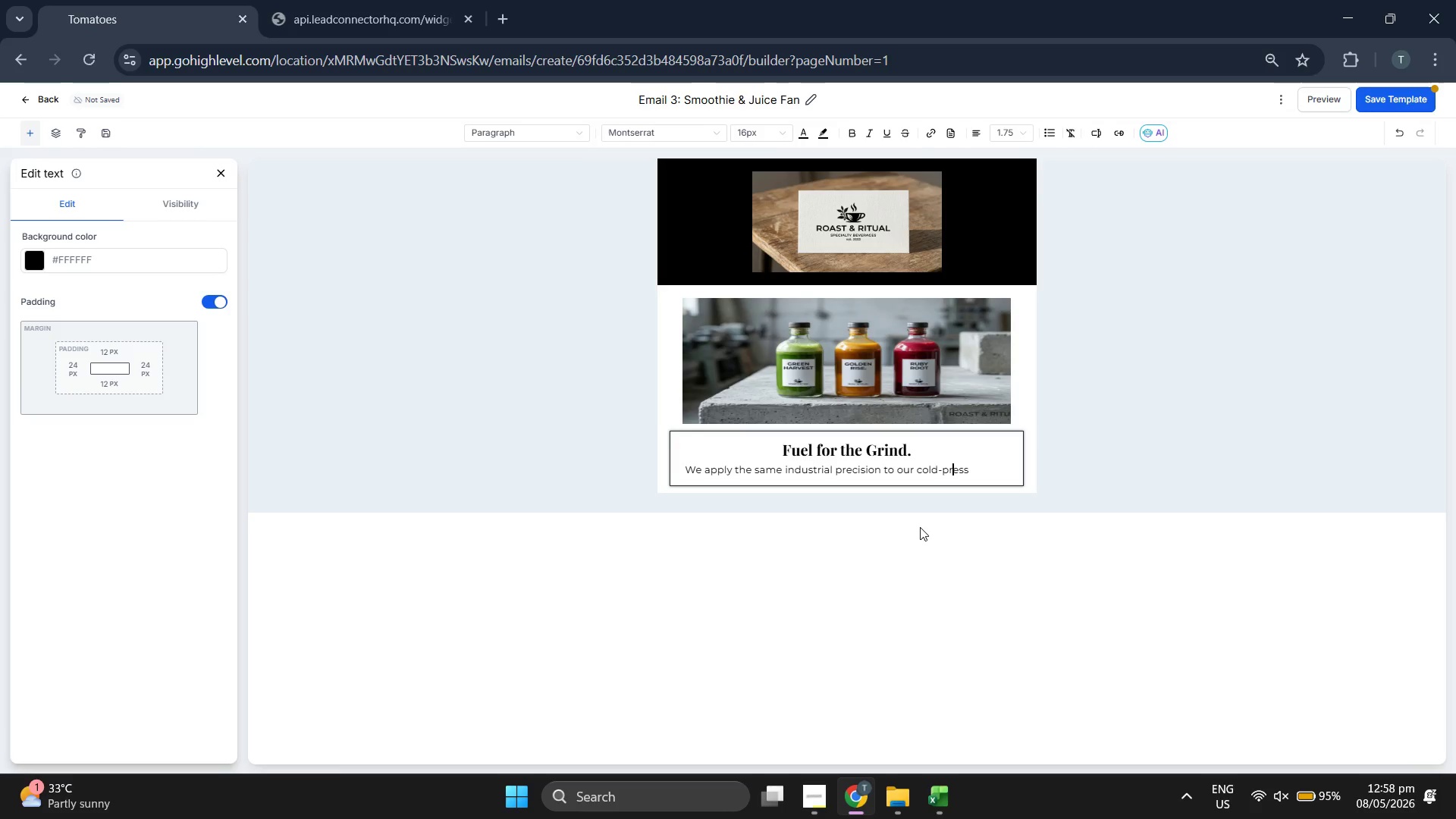 
key(ArrowRight)
 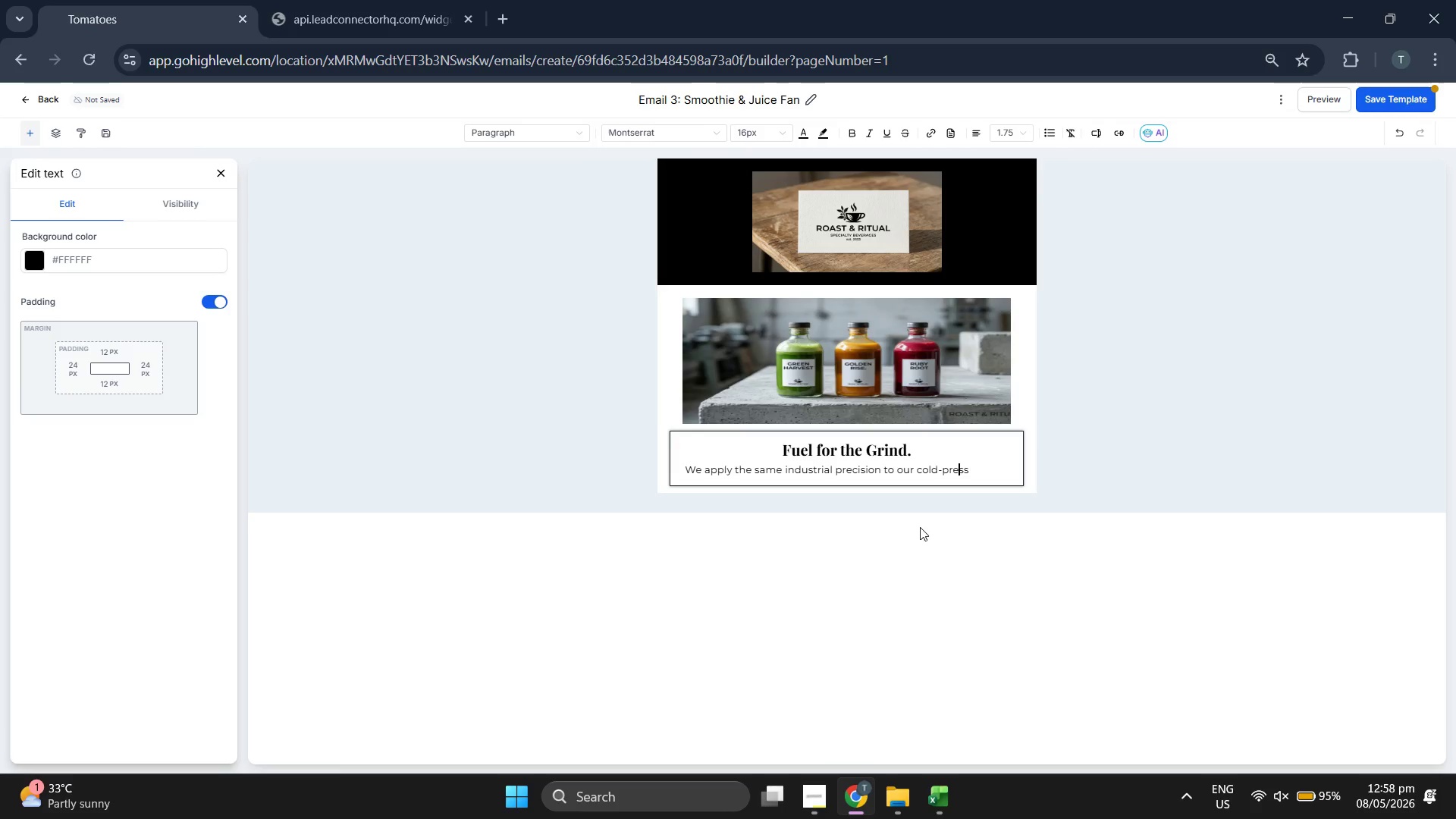 
key(ArrowRight)
 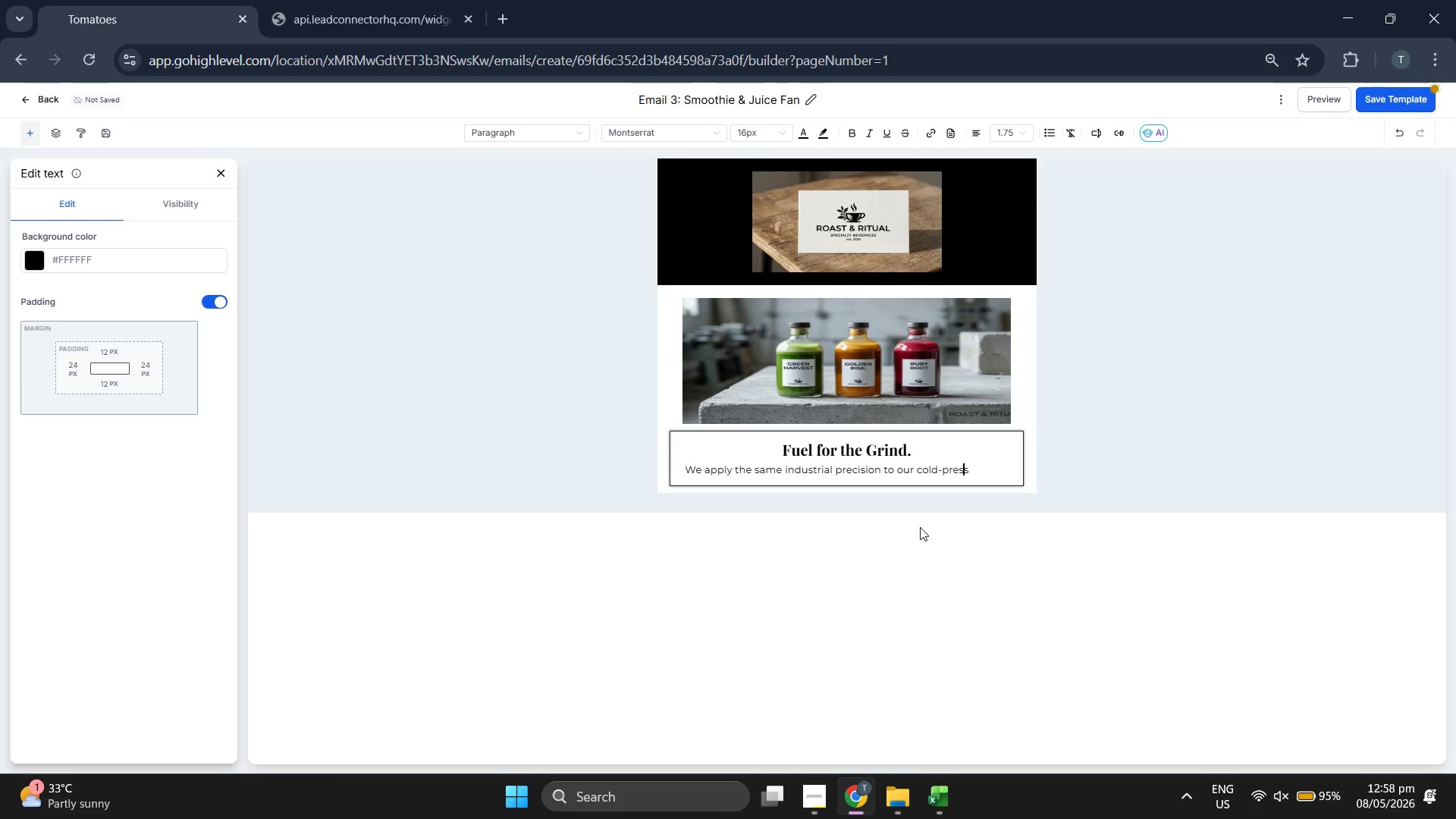 
key(ArrowRight)
 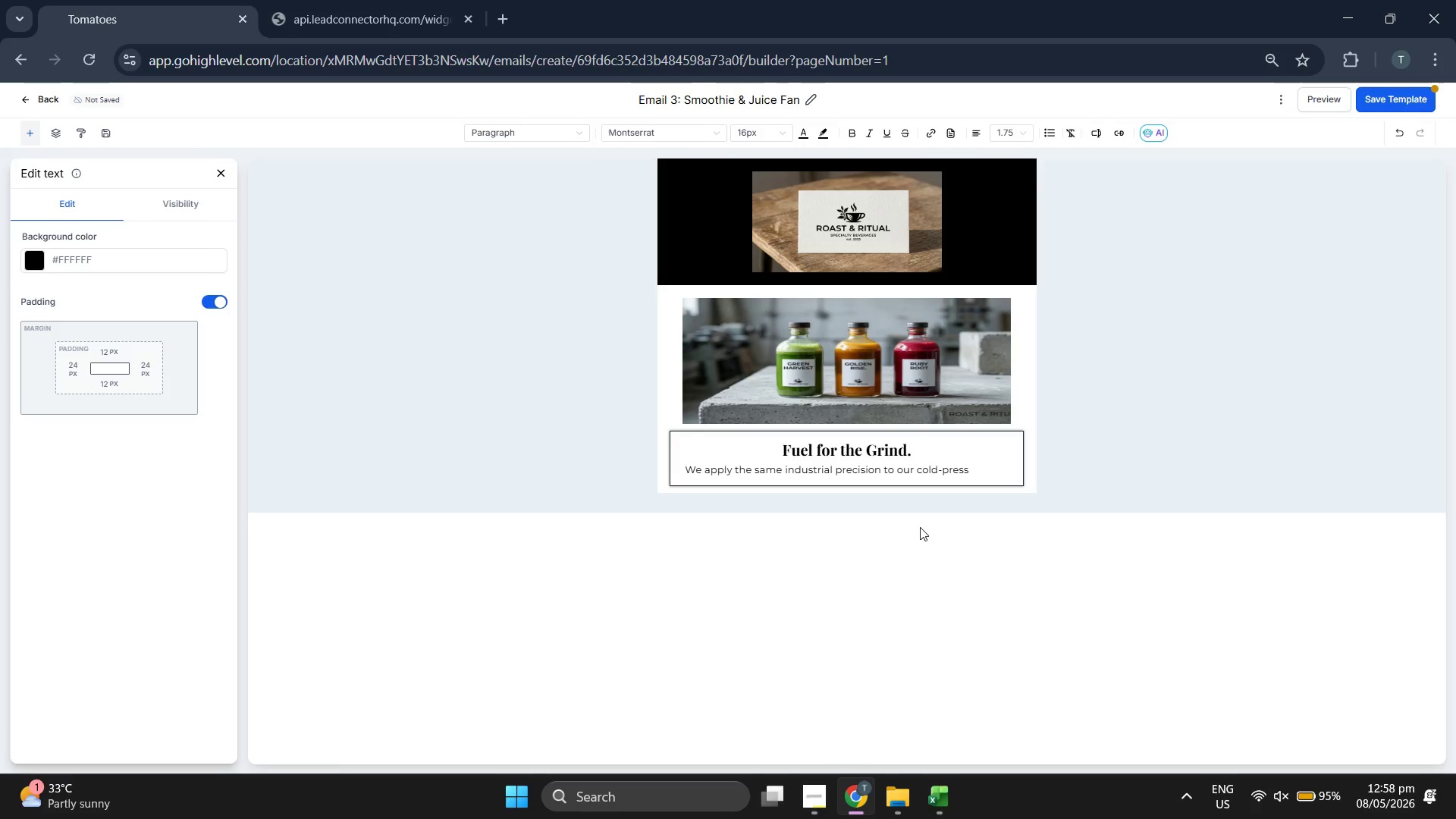 
key(Space)
 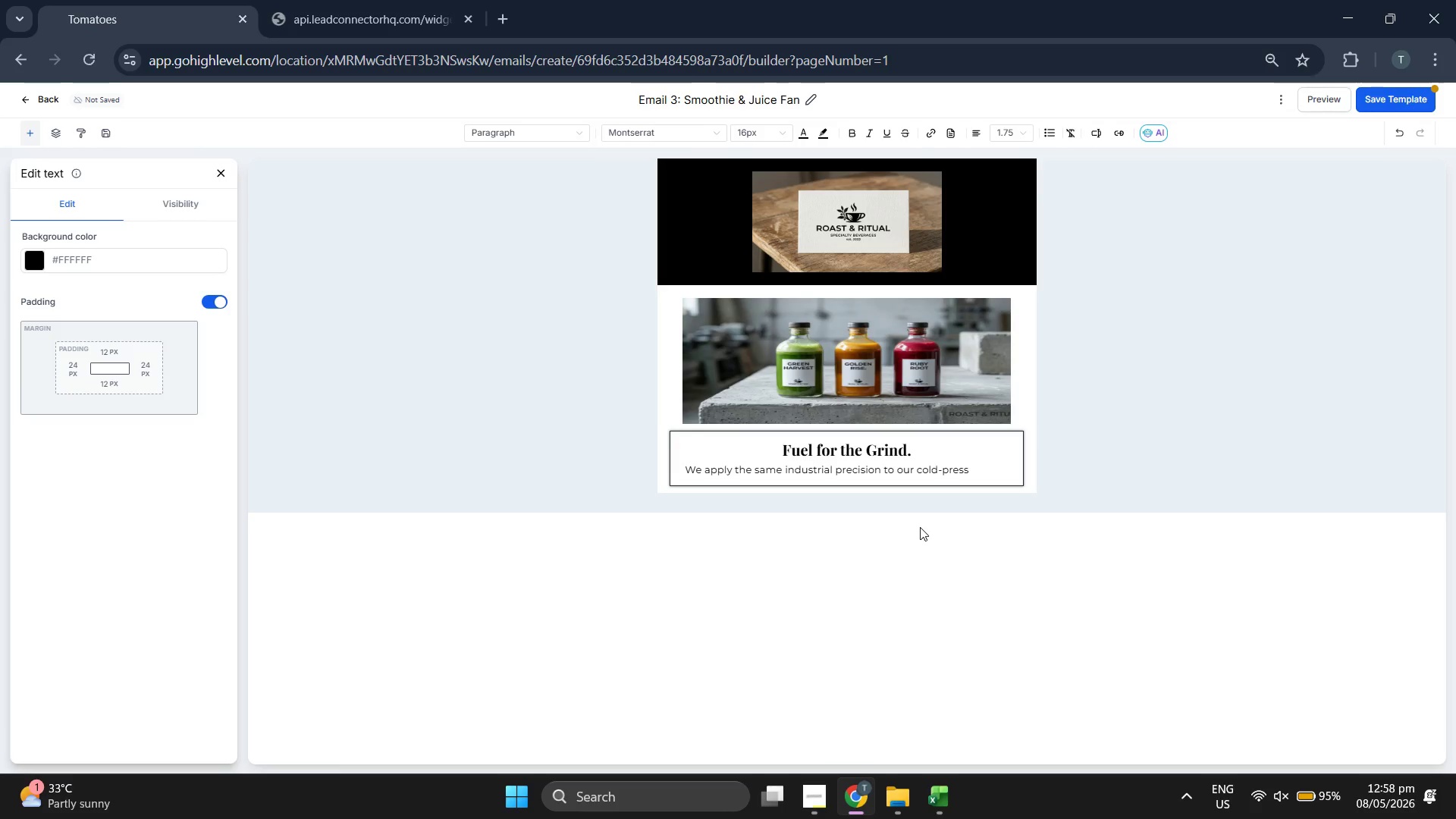 
type(process as we )
 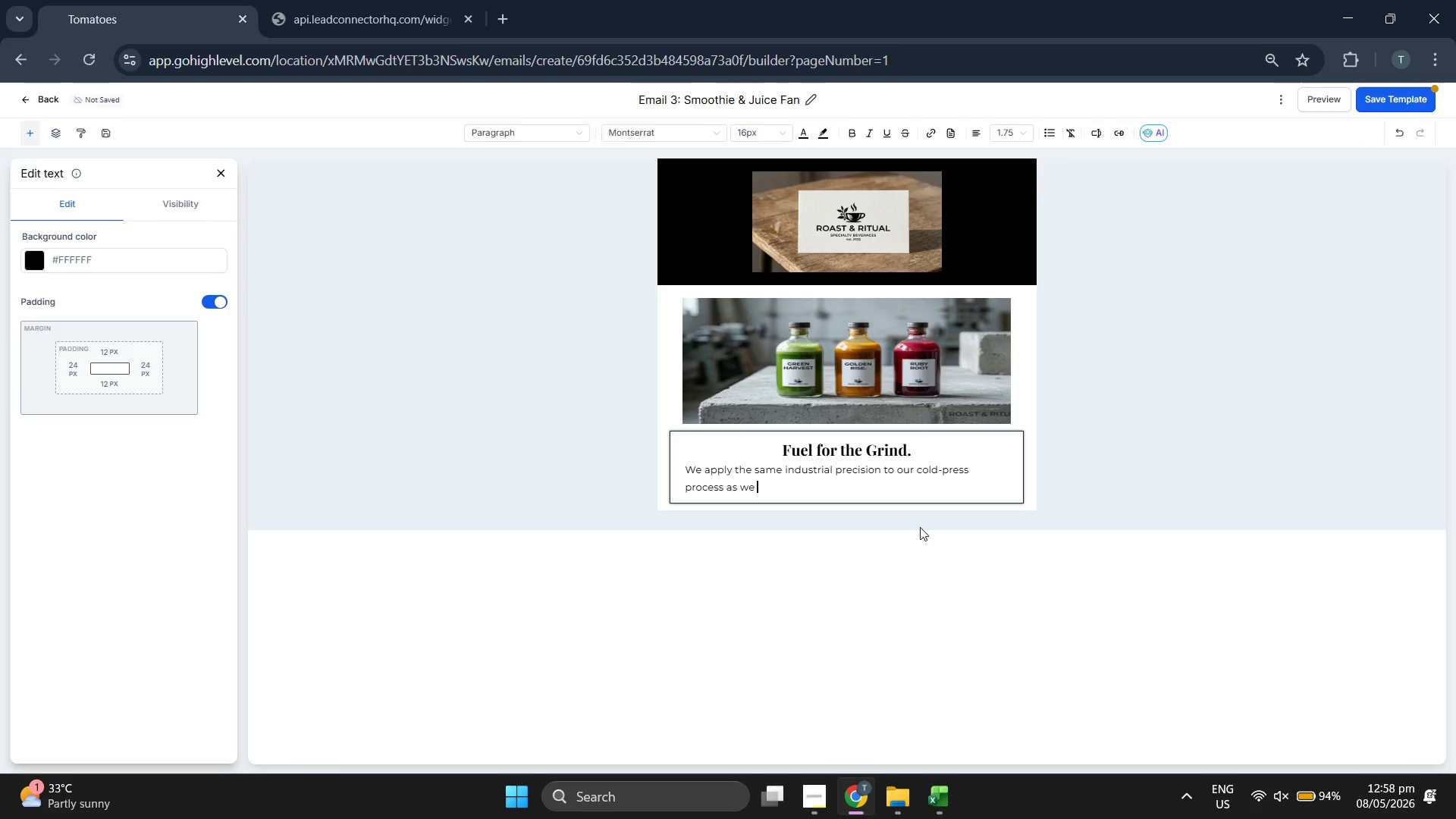 
wait(5.88)
 